 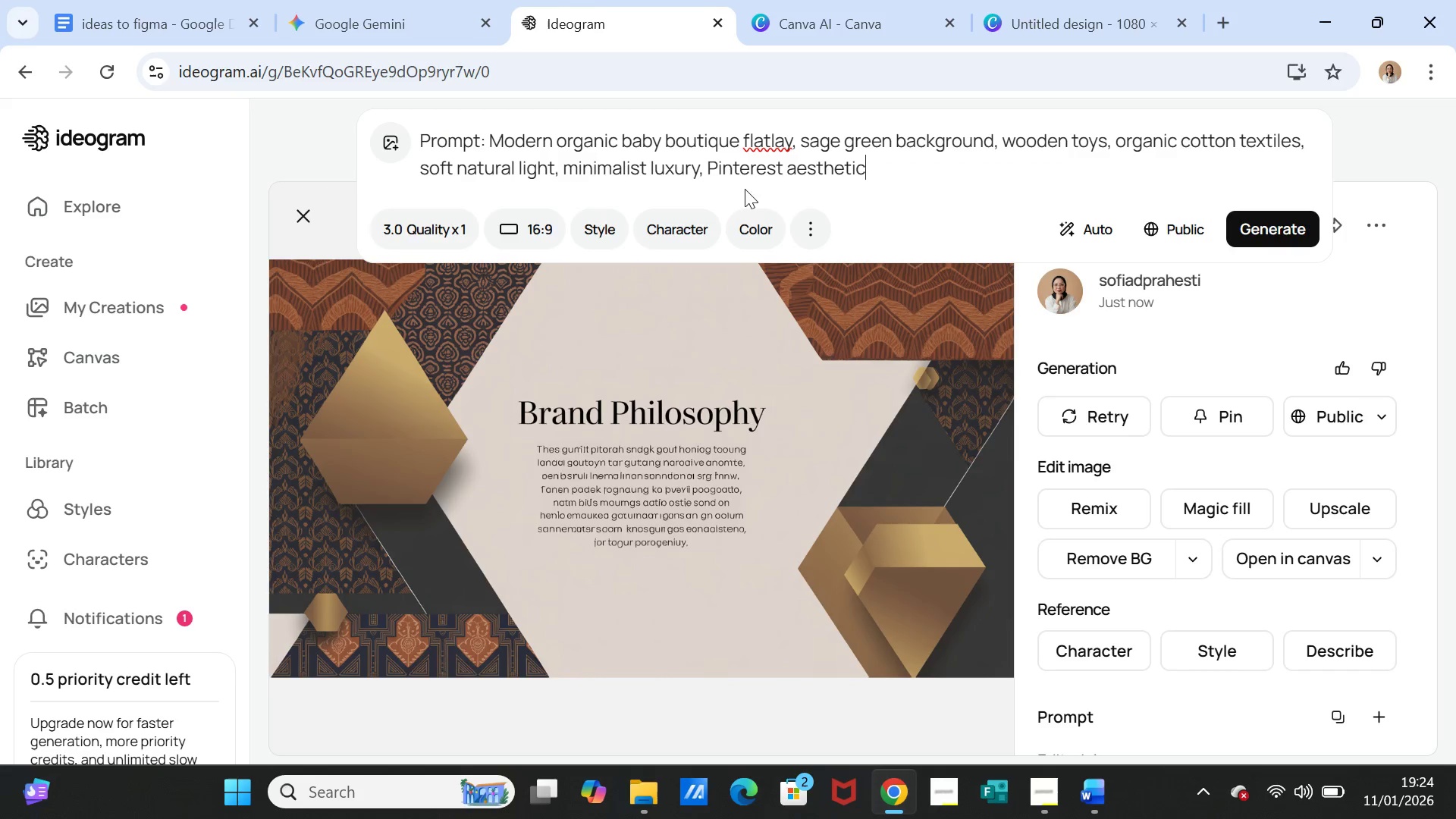 
mouse_move([1257, 219])
 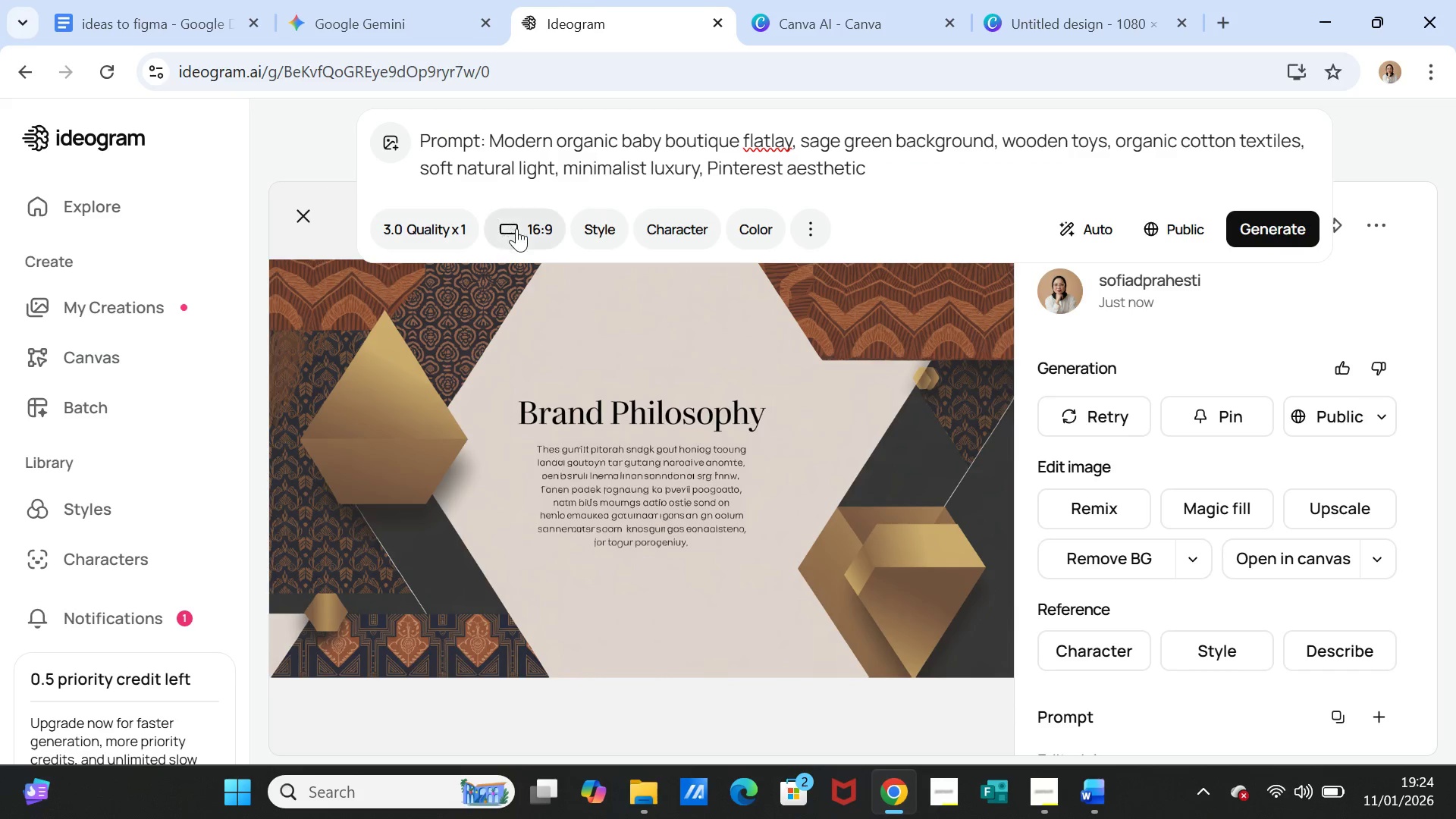 
left_click([524, 235])
 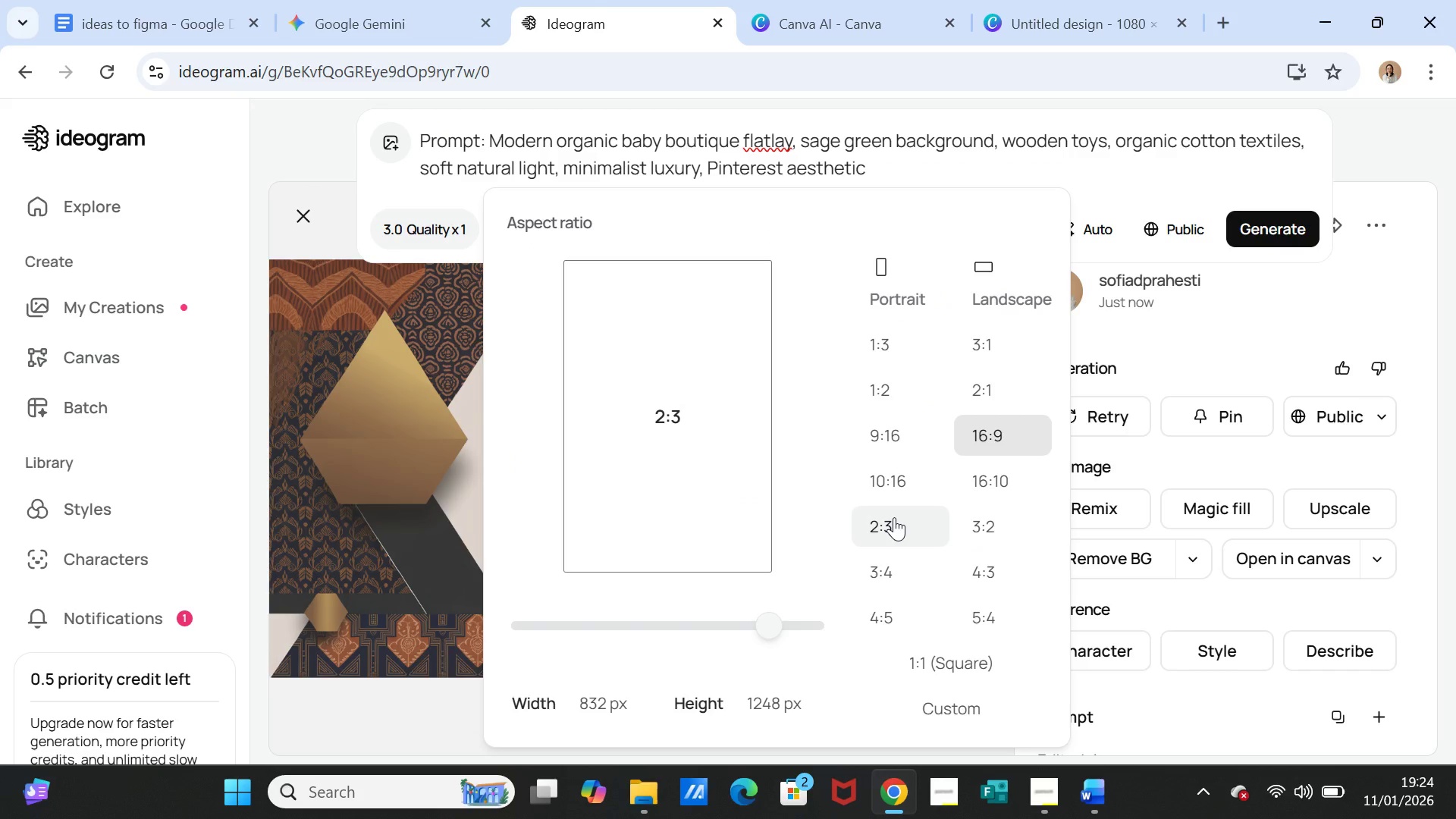 
left_click([894, 517])
 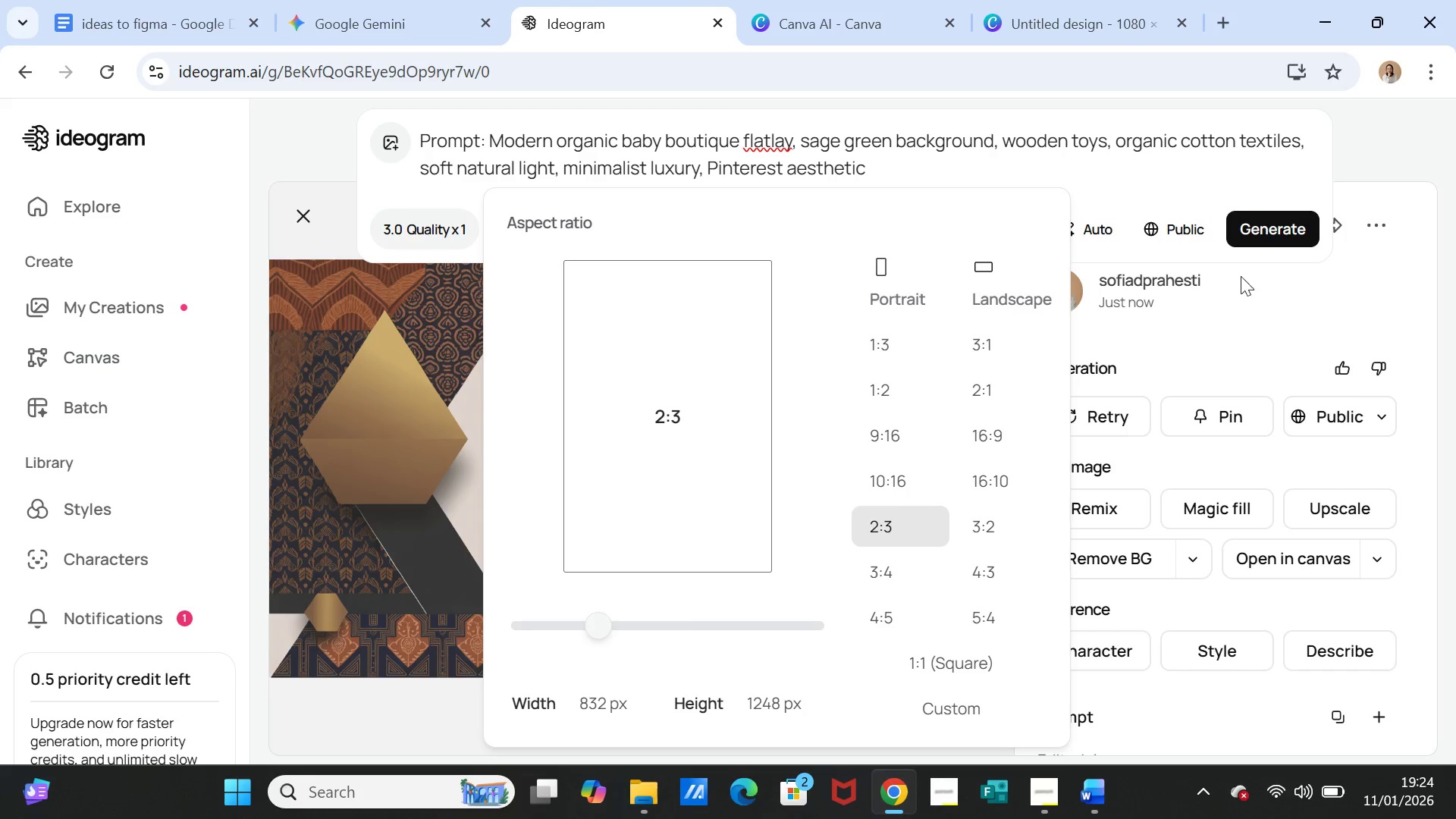 
left_click([1266, 227])
 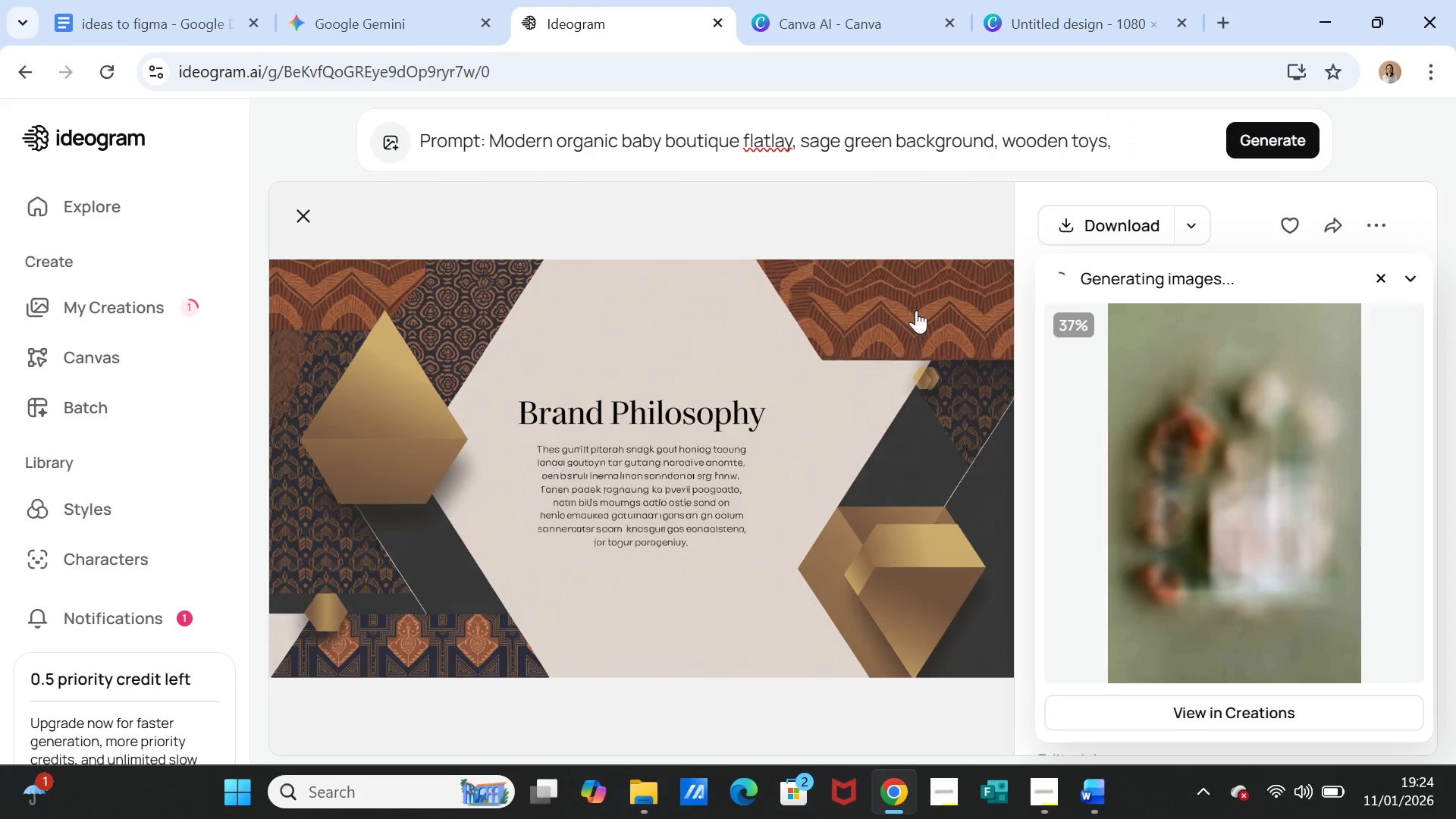 
wait(23.41)
 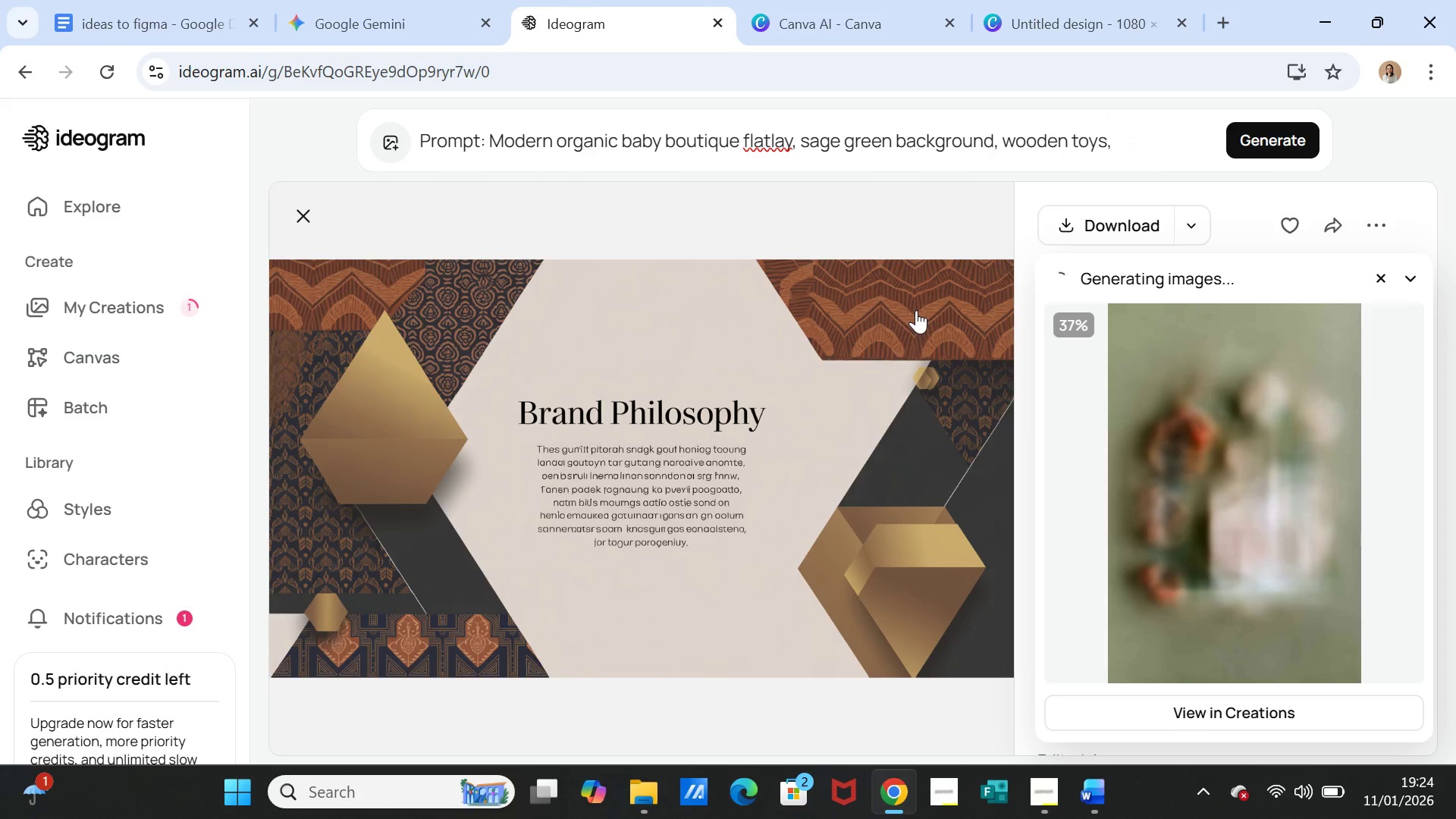 
left_click([1195, 520])
 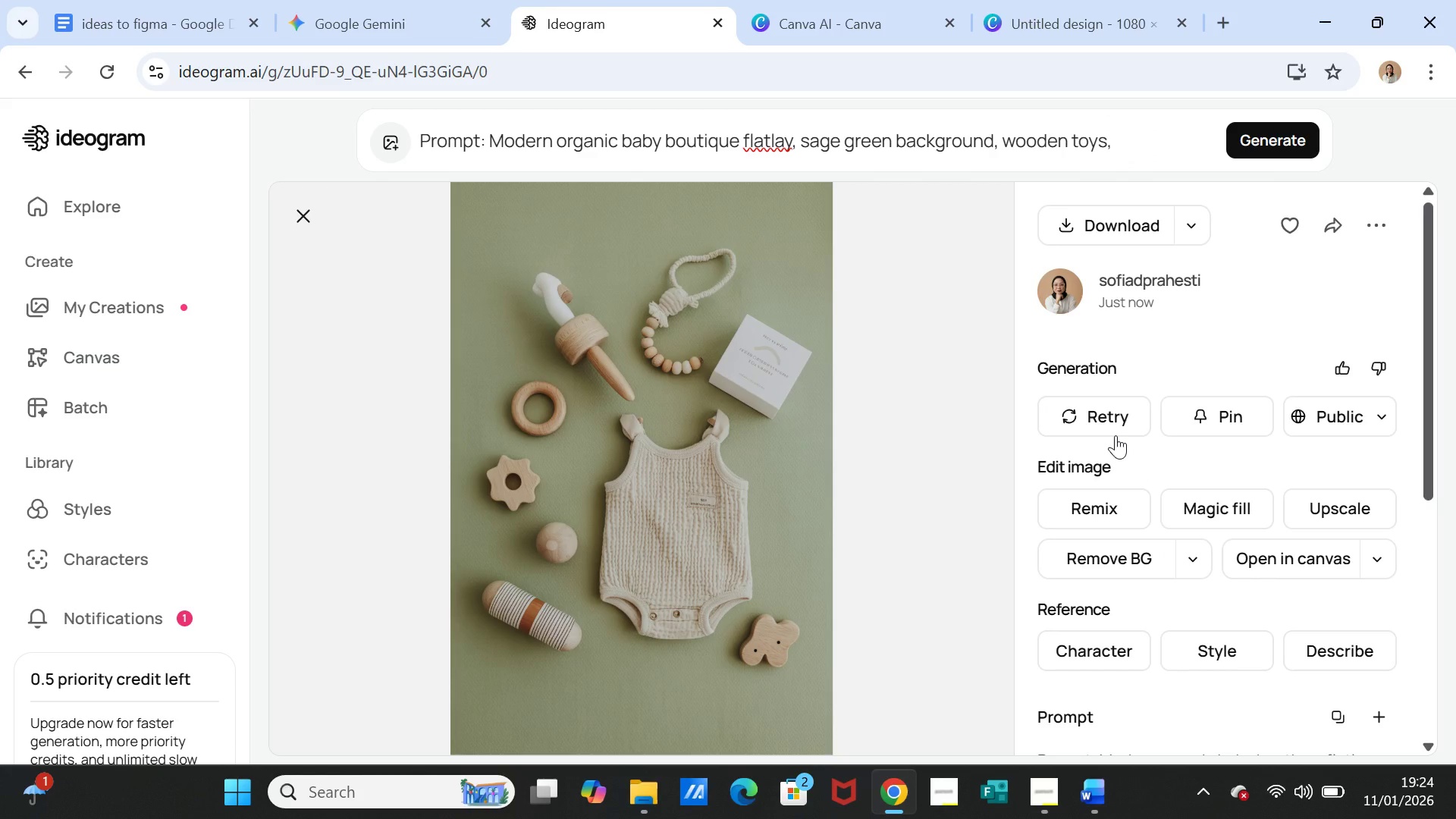 
wait(7.14)
 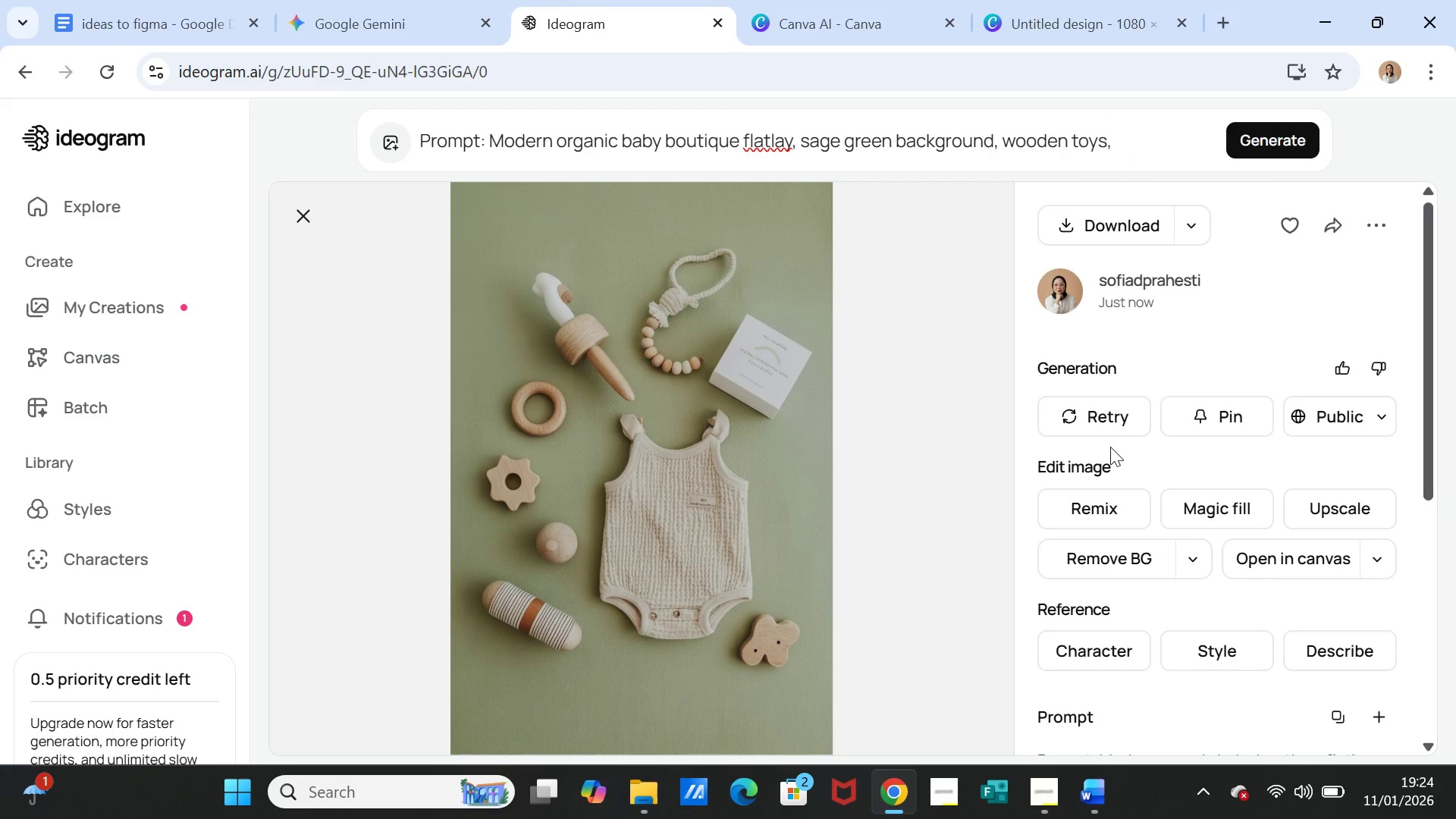 
left_click([964, 142])
 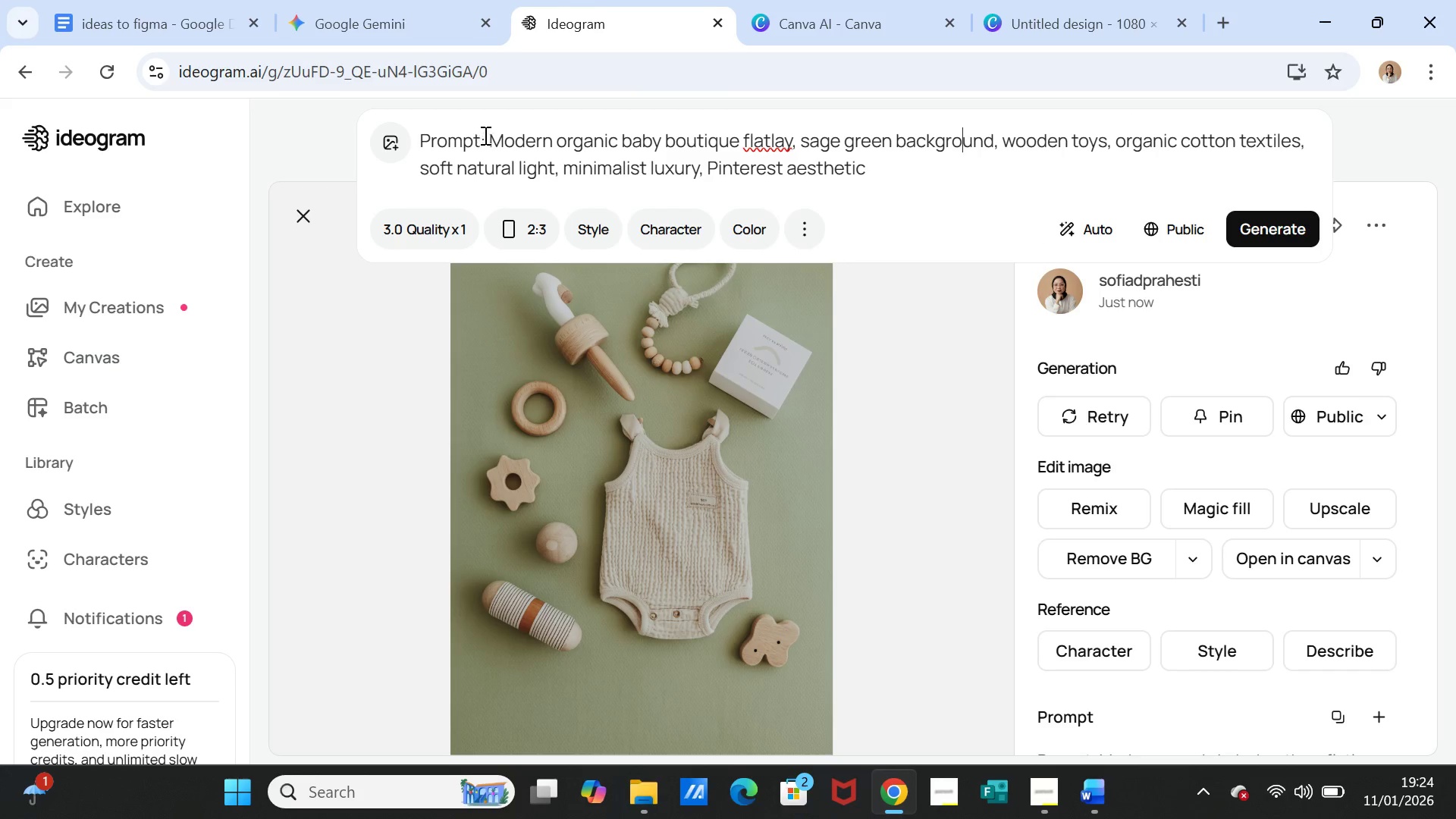 
left_click_drag(start_coordinate=[488, 135], to_coordinate=[394, 123])
 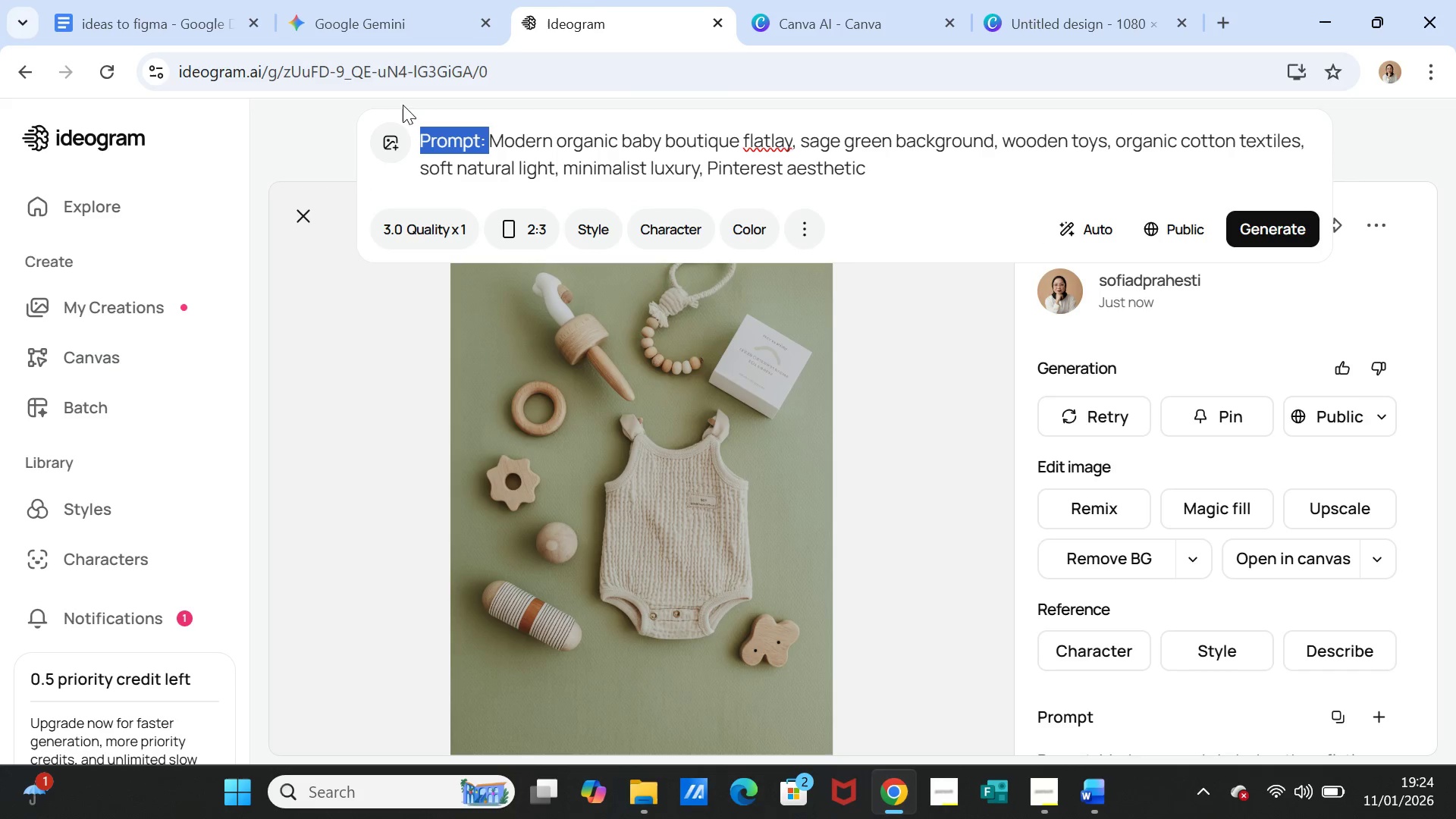 
key(Backspace)
 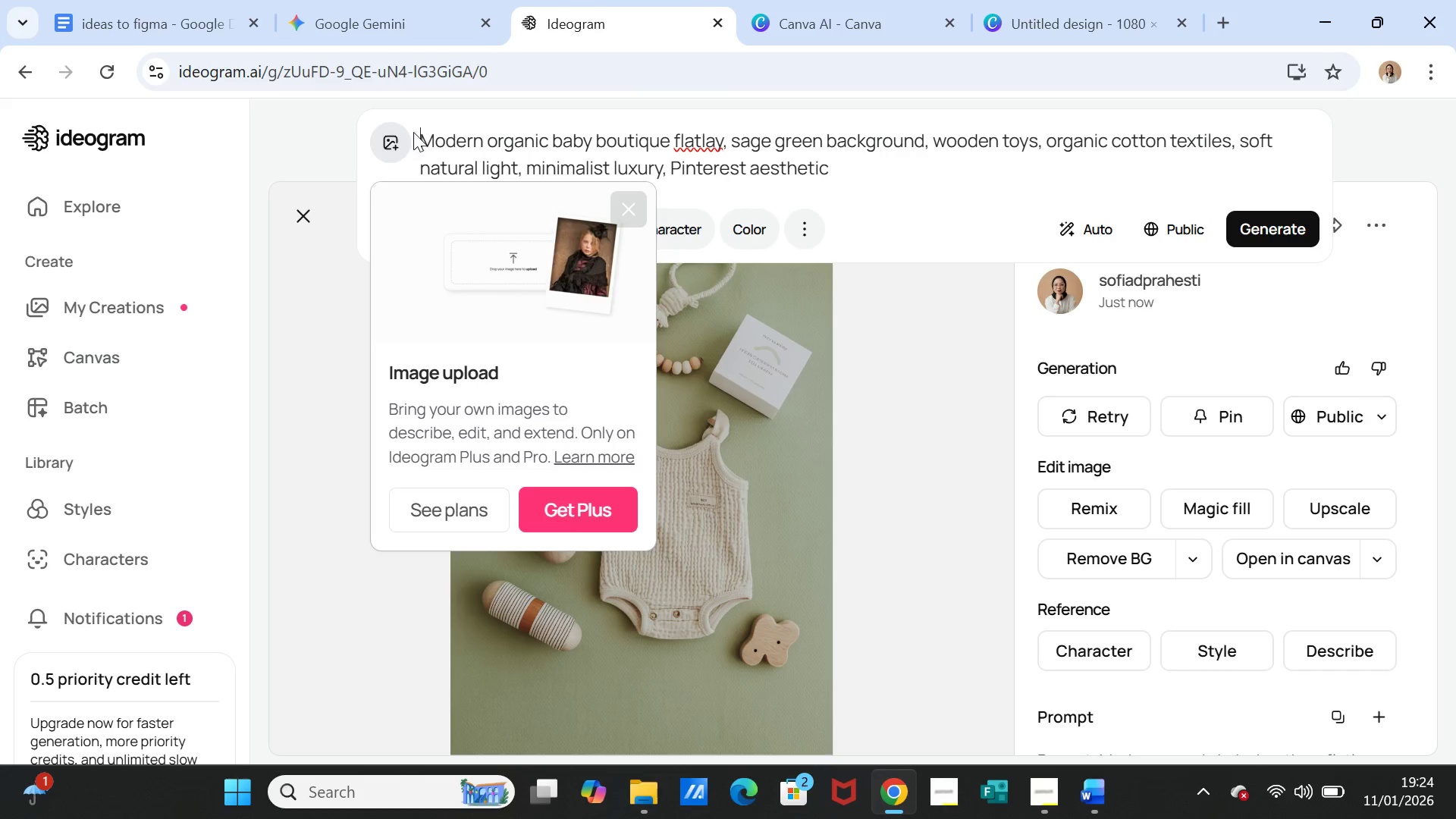 
left_click([415, 129])
 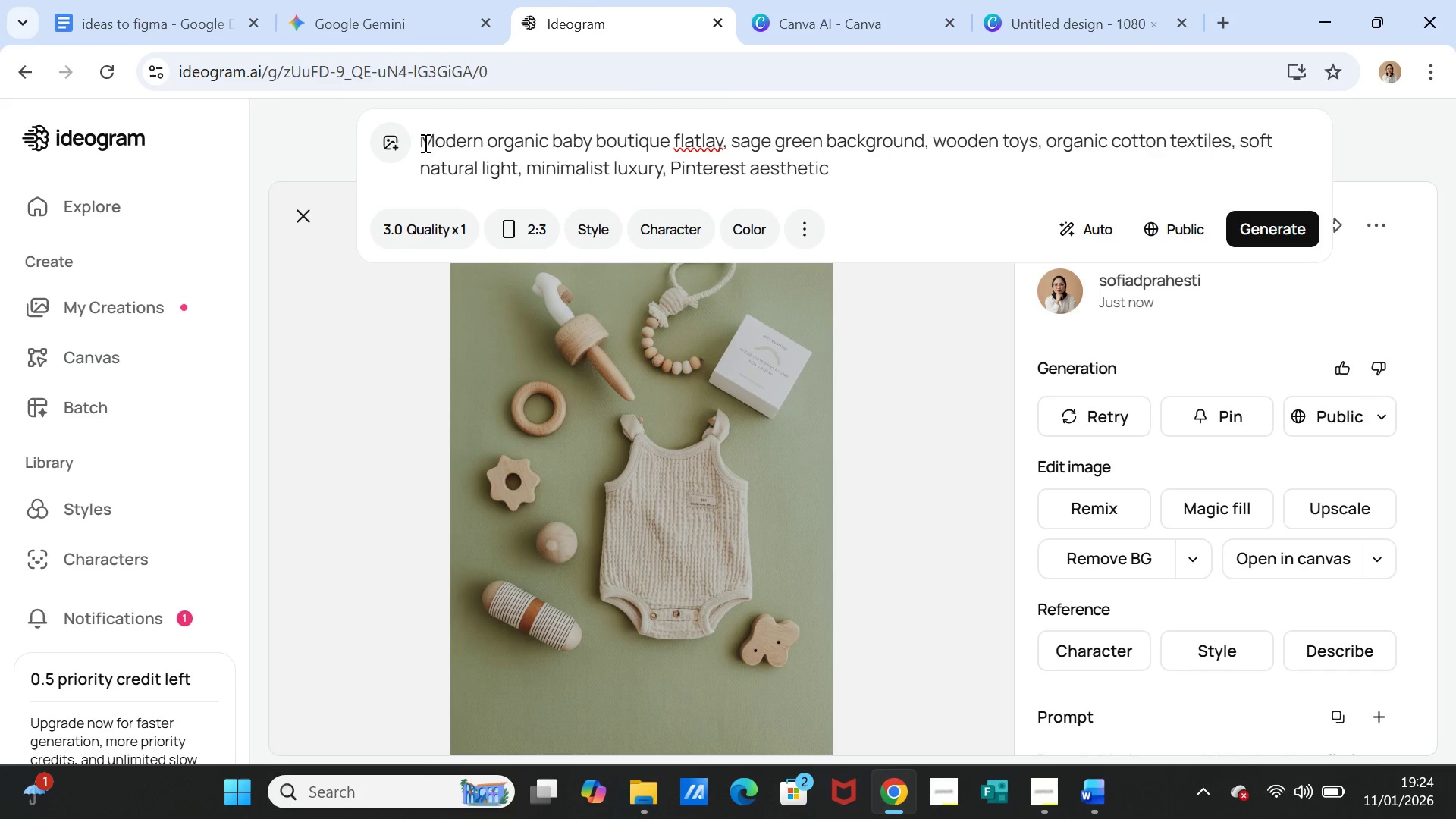 
double_click([424, 143])
 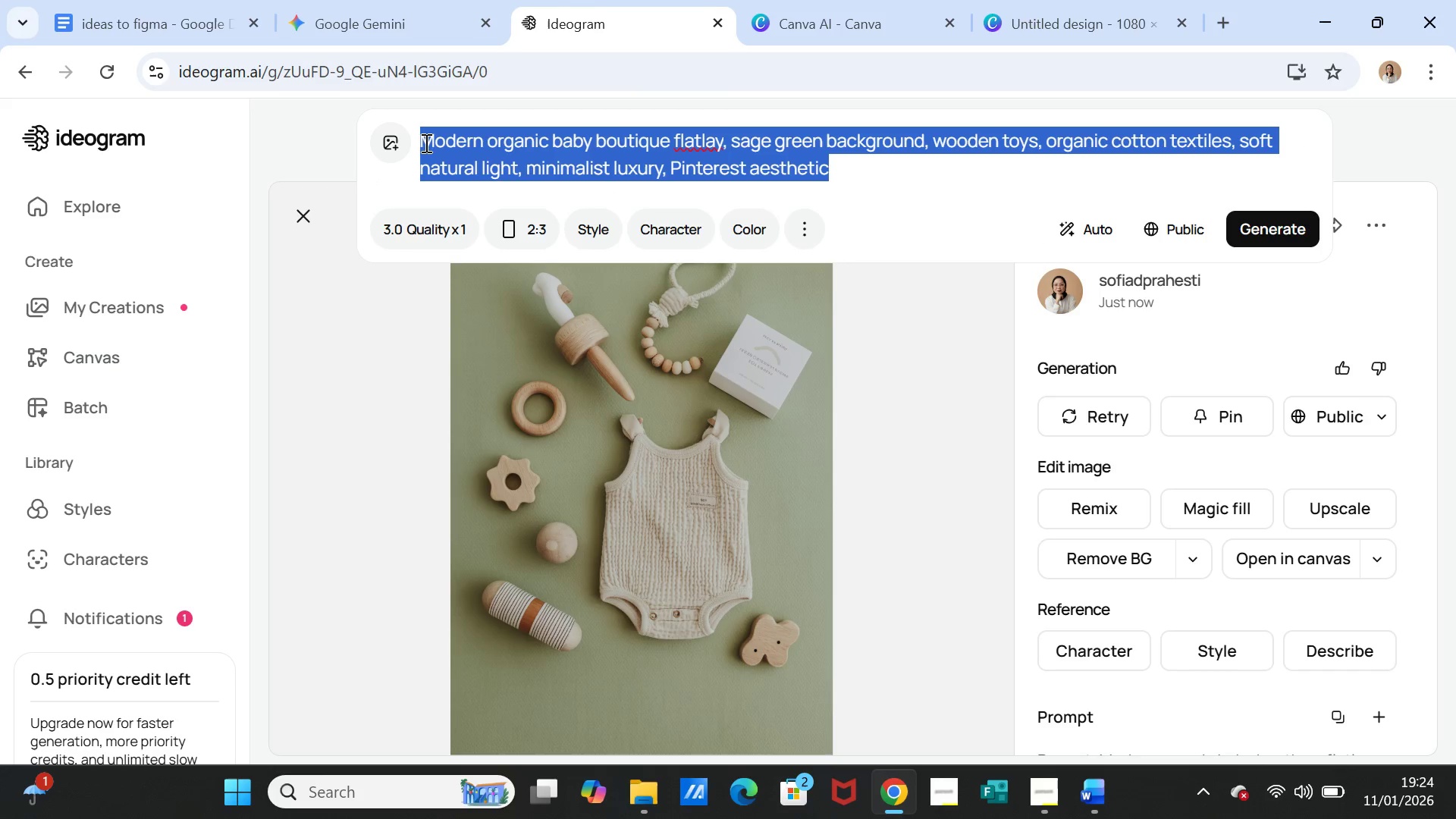 
triple_click([425, 143])
 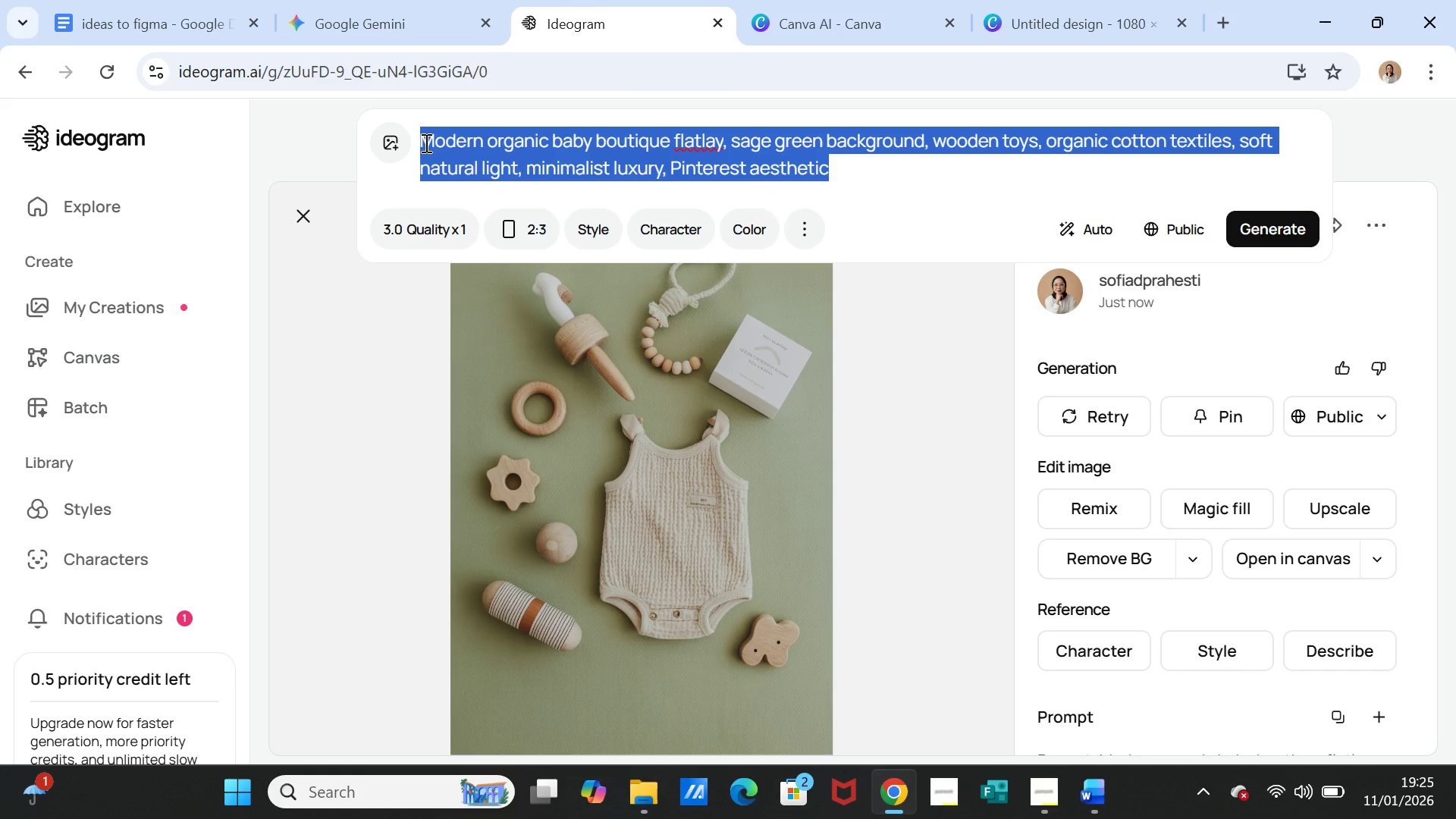 
key(Control+C)
 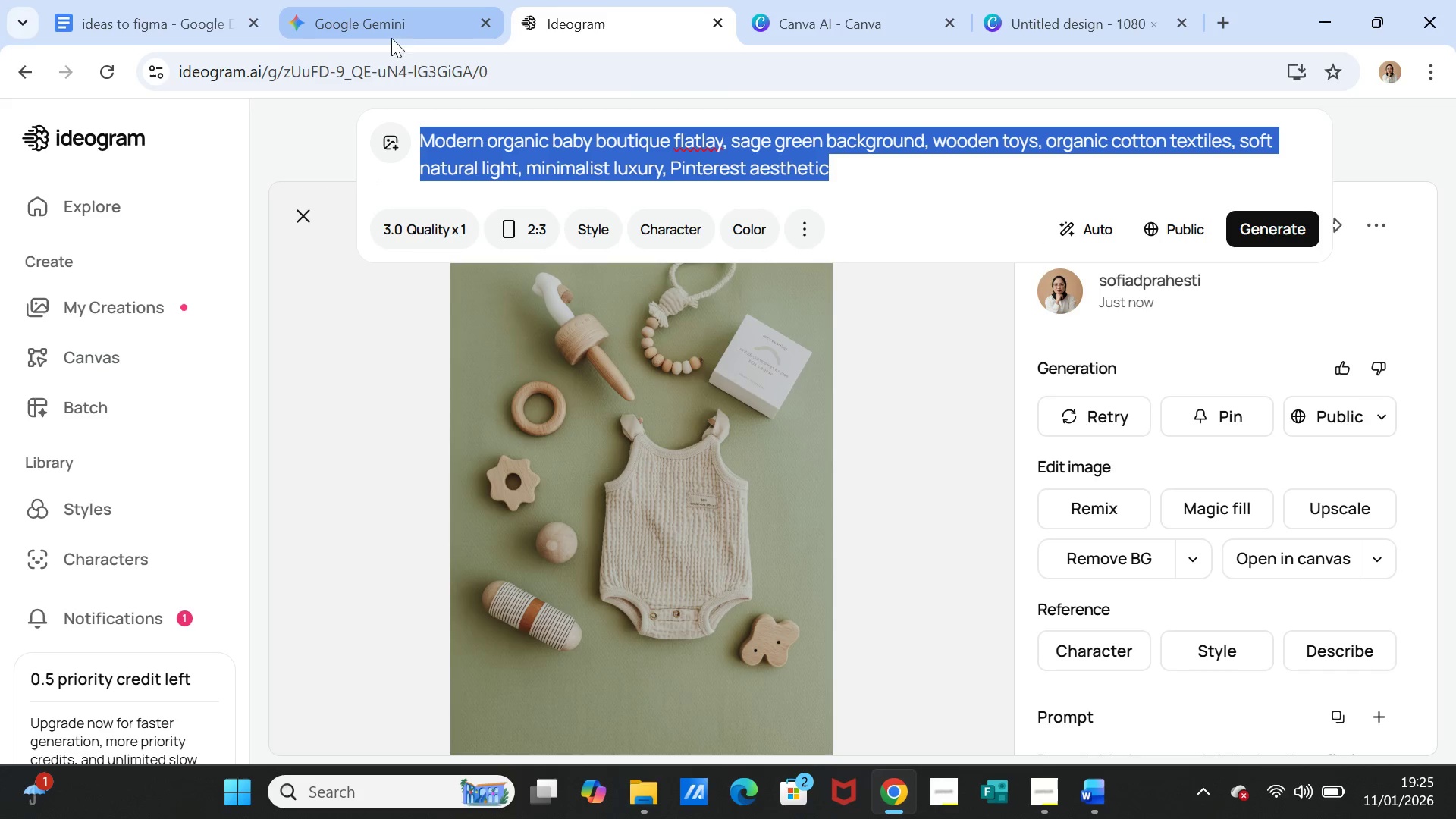 
left_click([390, 28])
 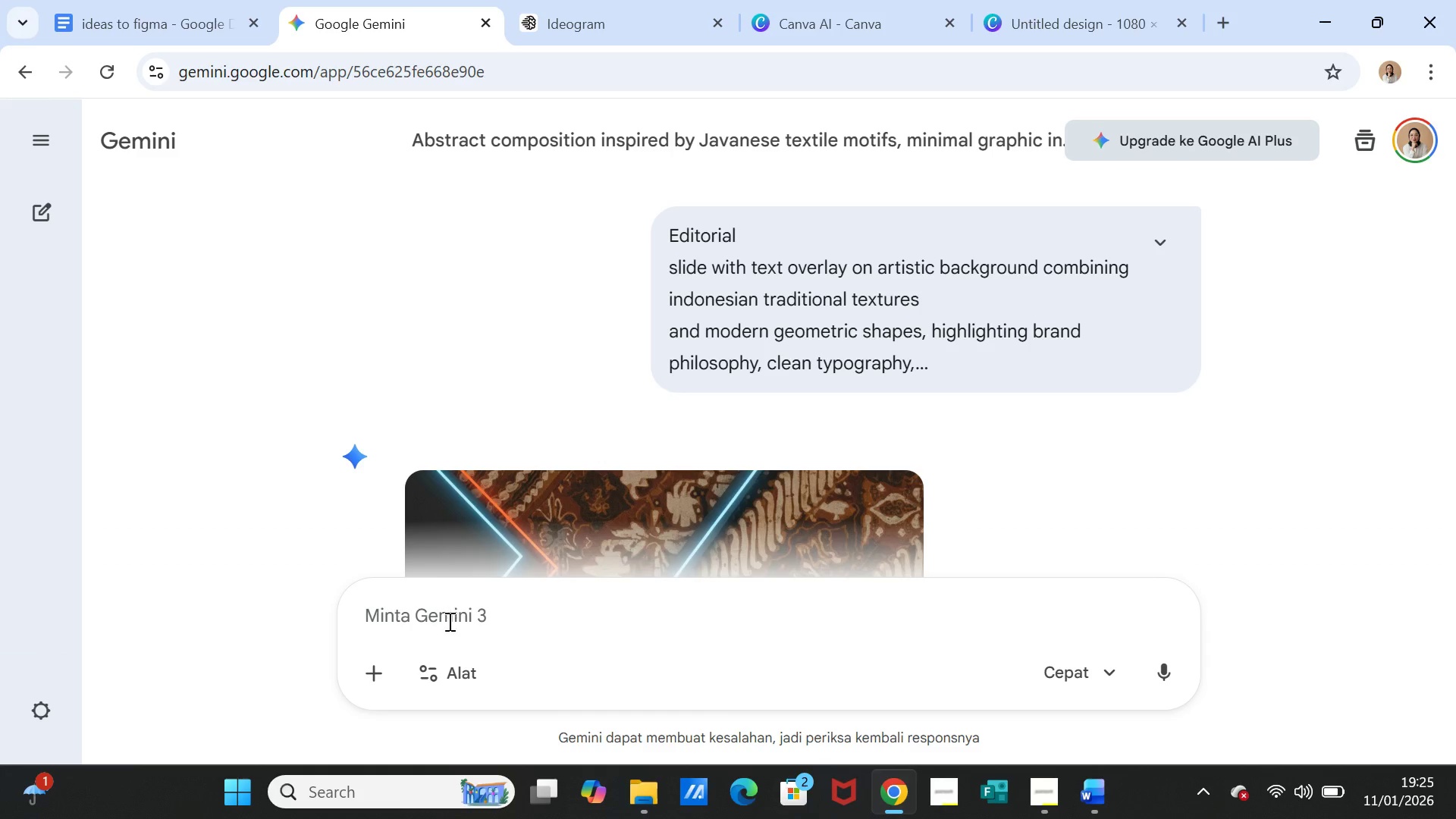 
left_click([440, 617])
 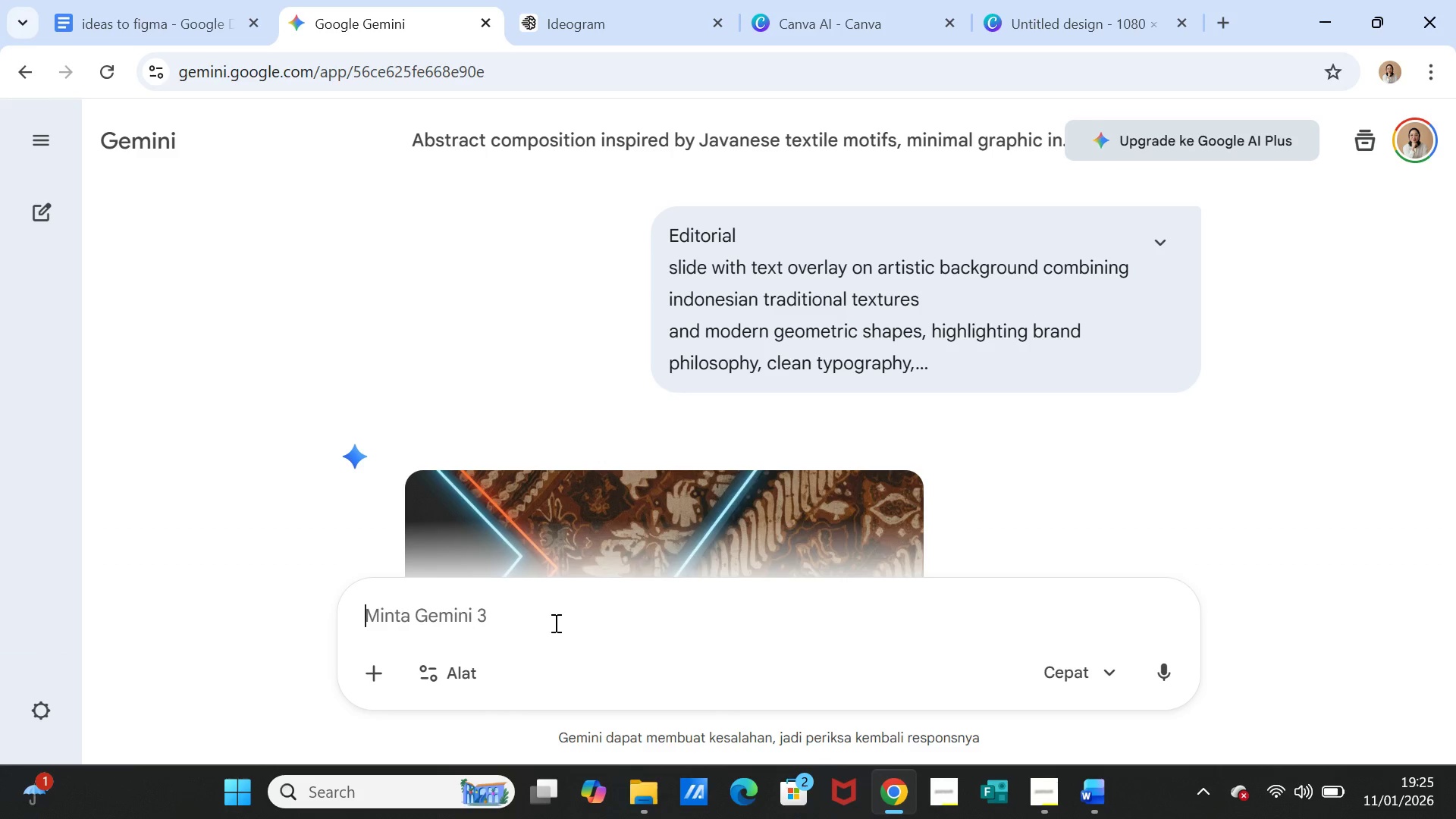 
key(Control+V)
 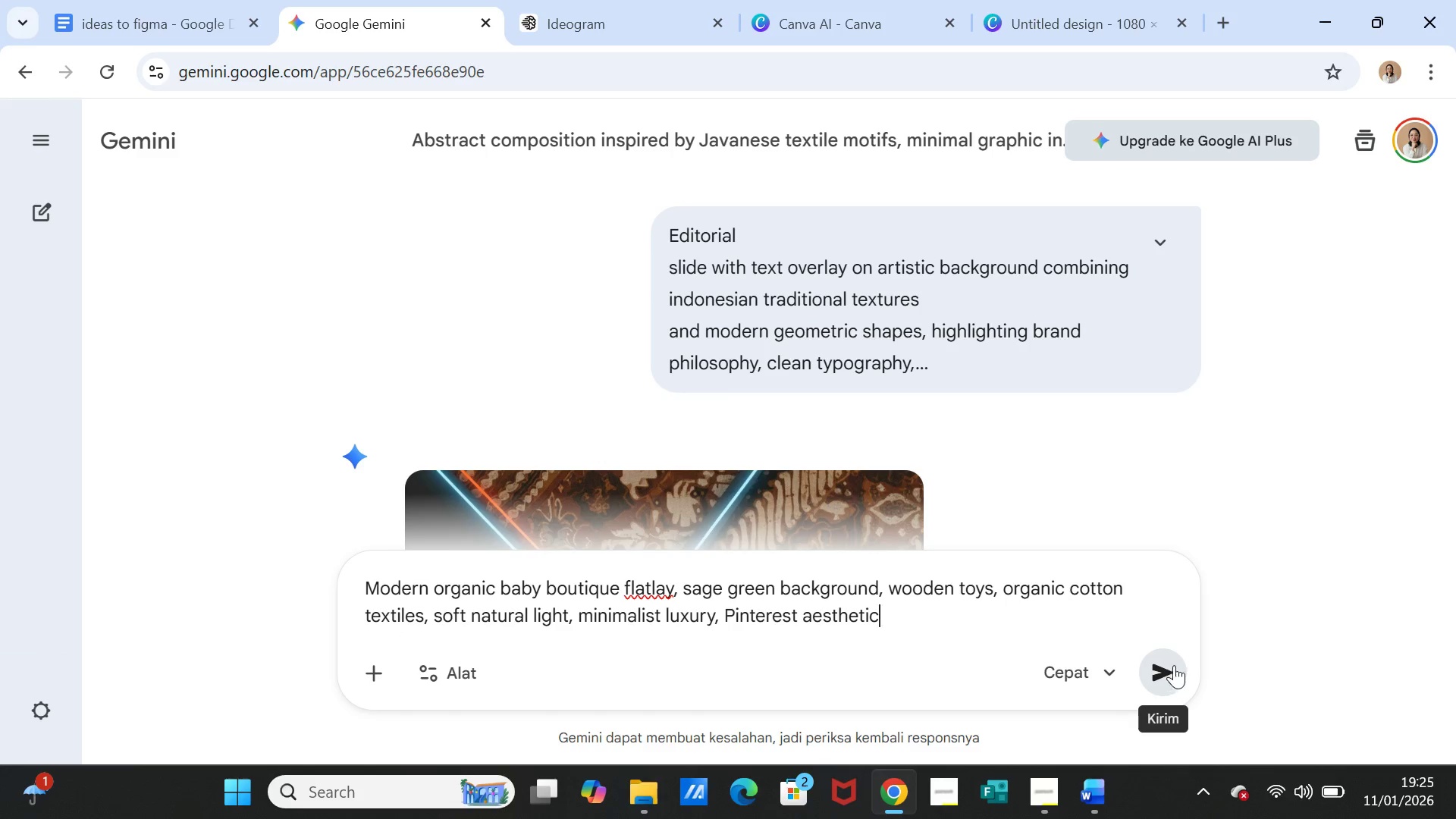 
key(Comma)
 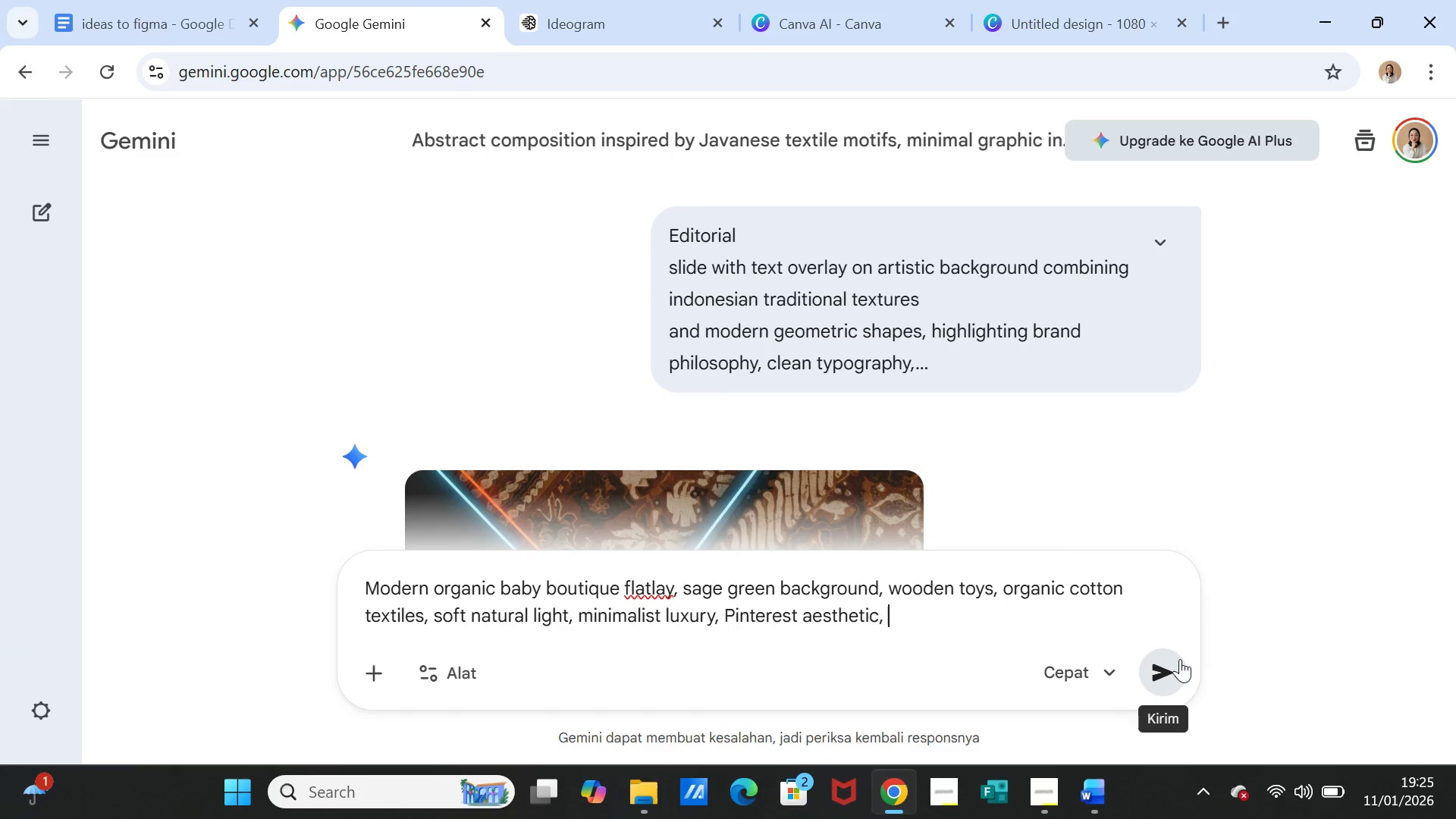 
key(Space)
 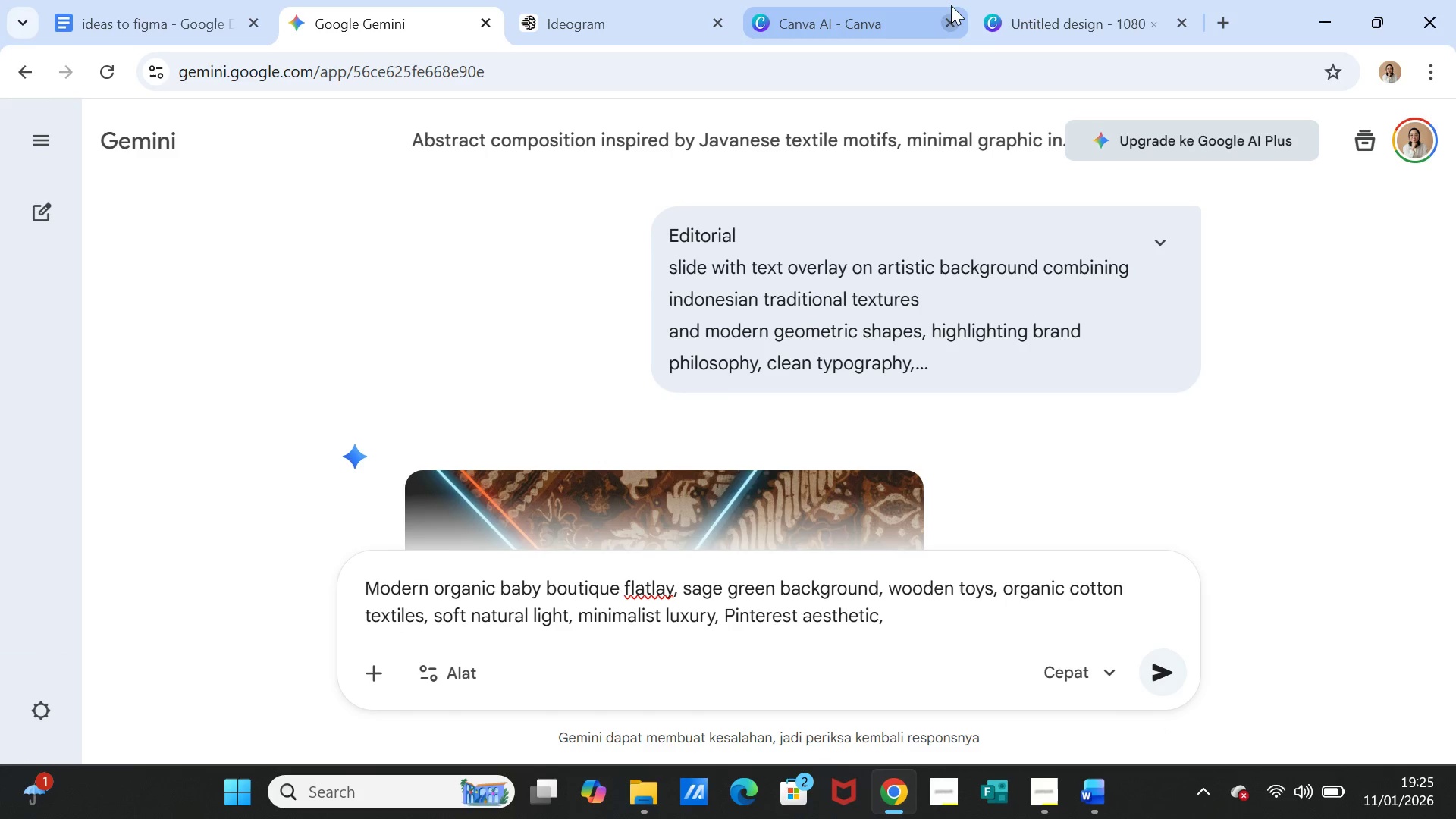 
left_click_drag(start_coordinate=[864, 31], to_coordinate=[862, 26])
 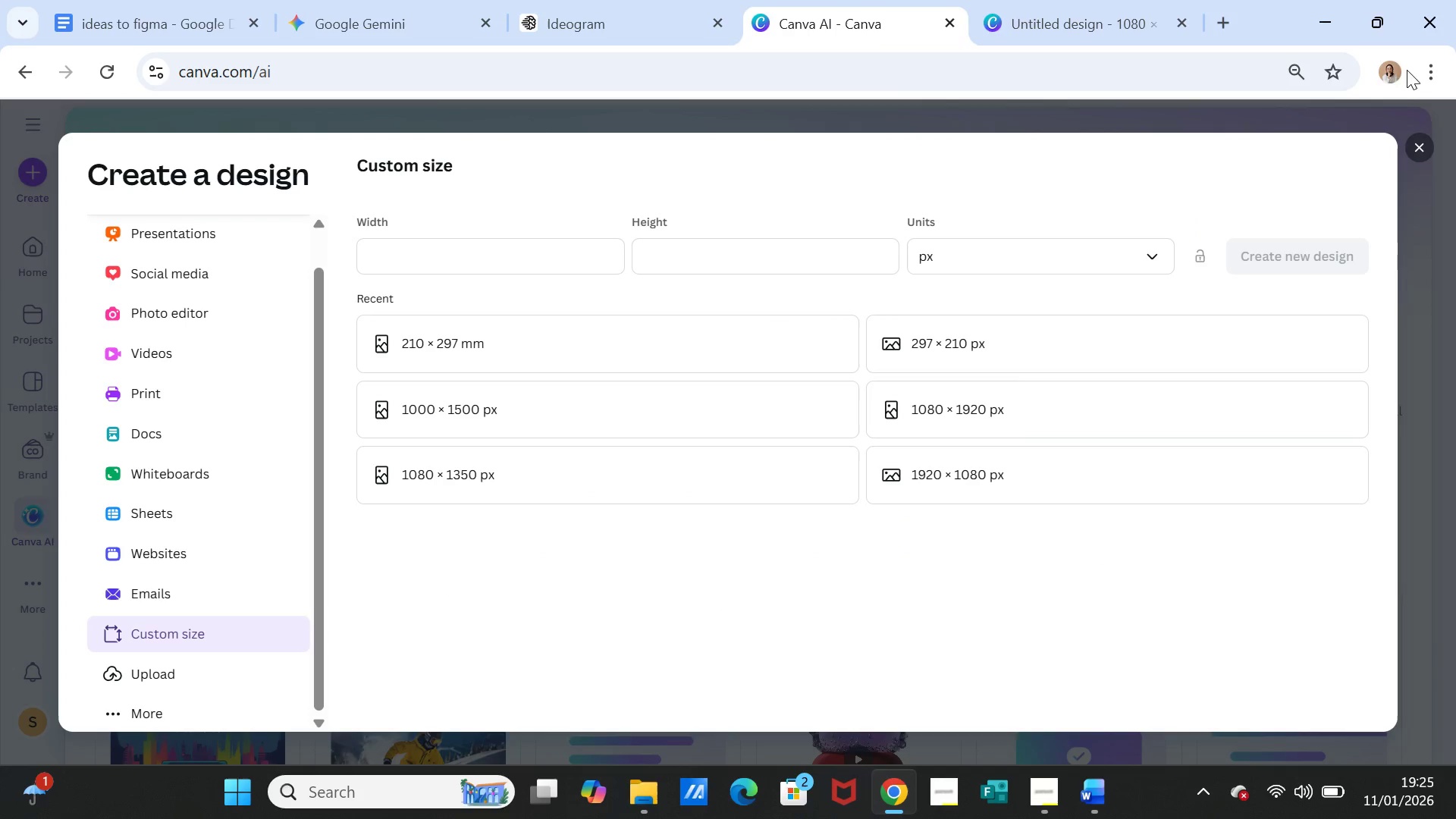 
left_click([1414, 147])
 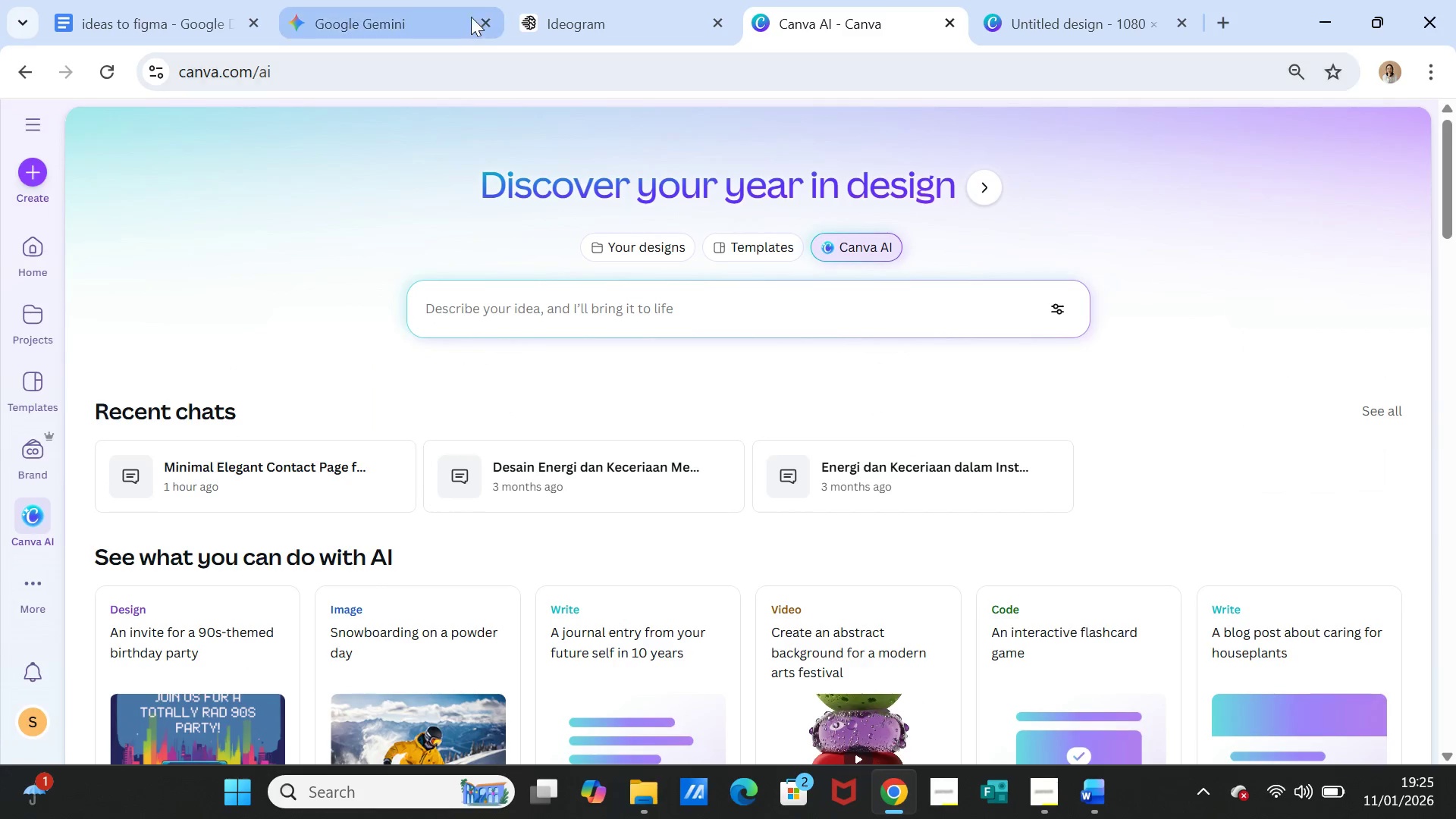 
mouse_move([570, 12])
 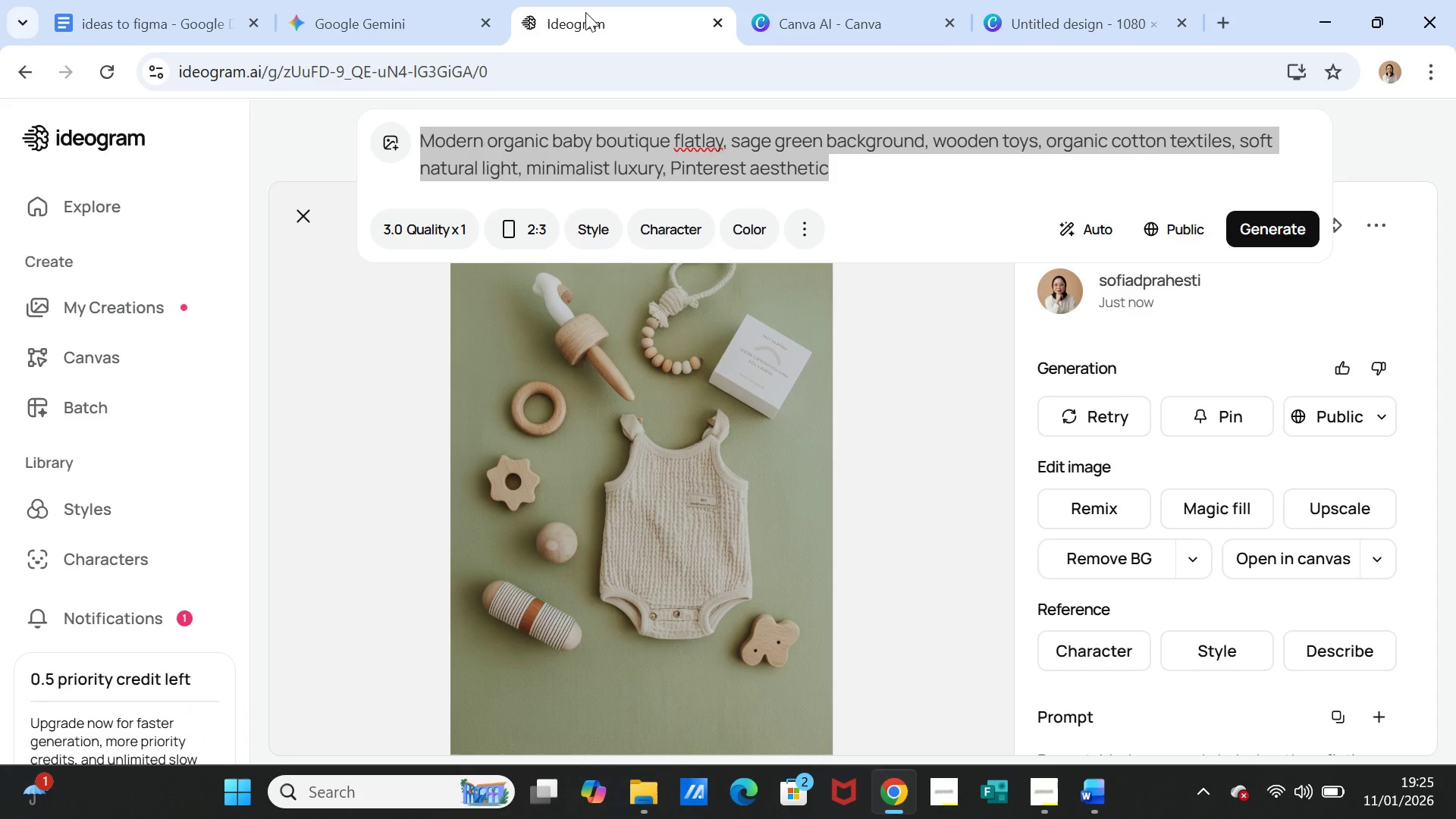 
left_click([585, 12])
 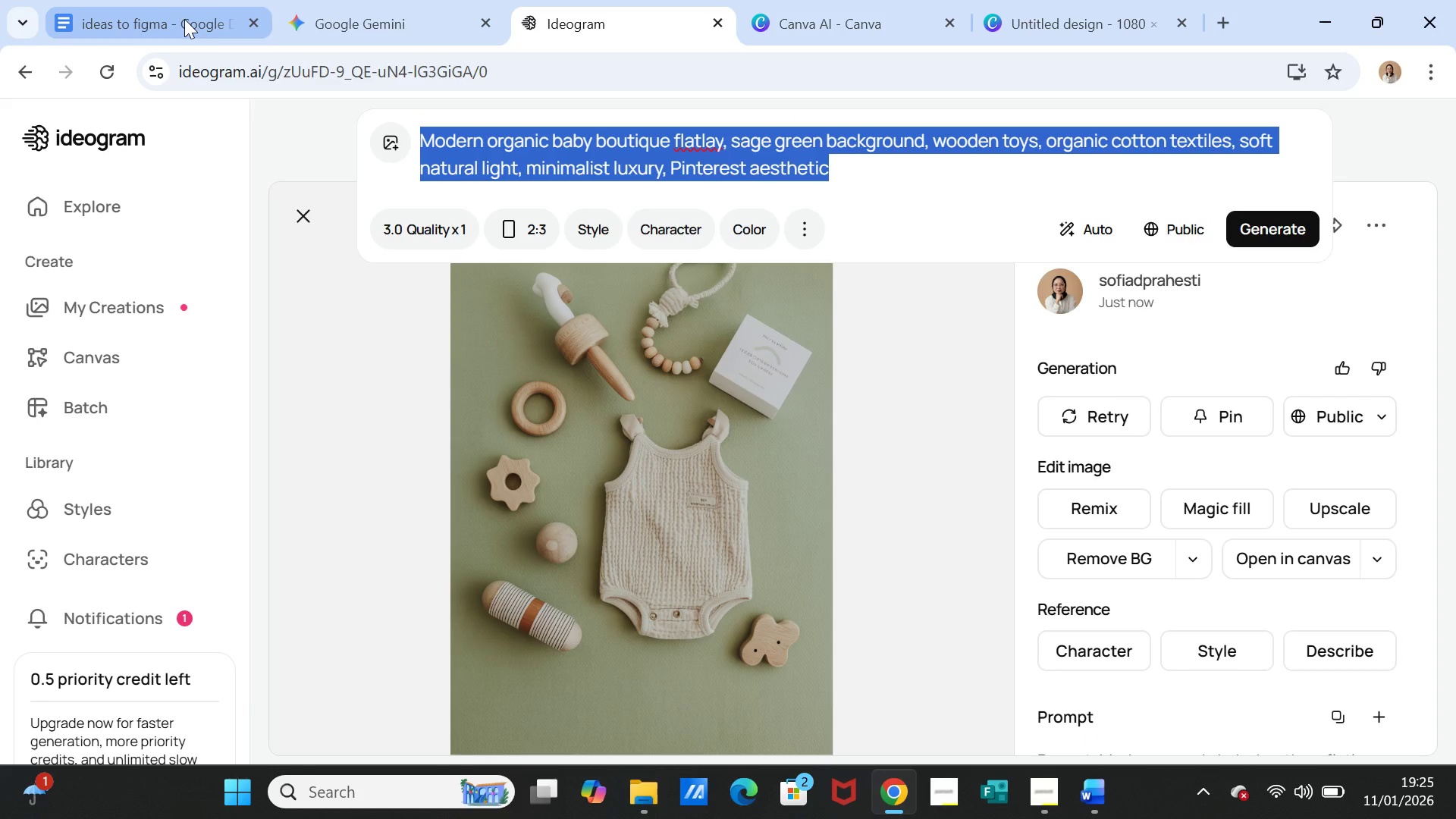 
left_click([366, 24])
 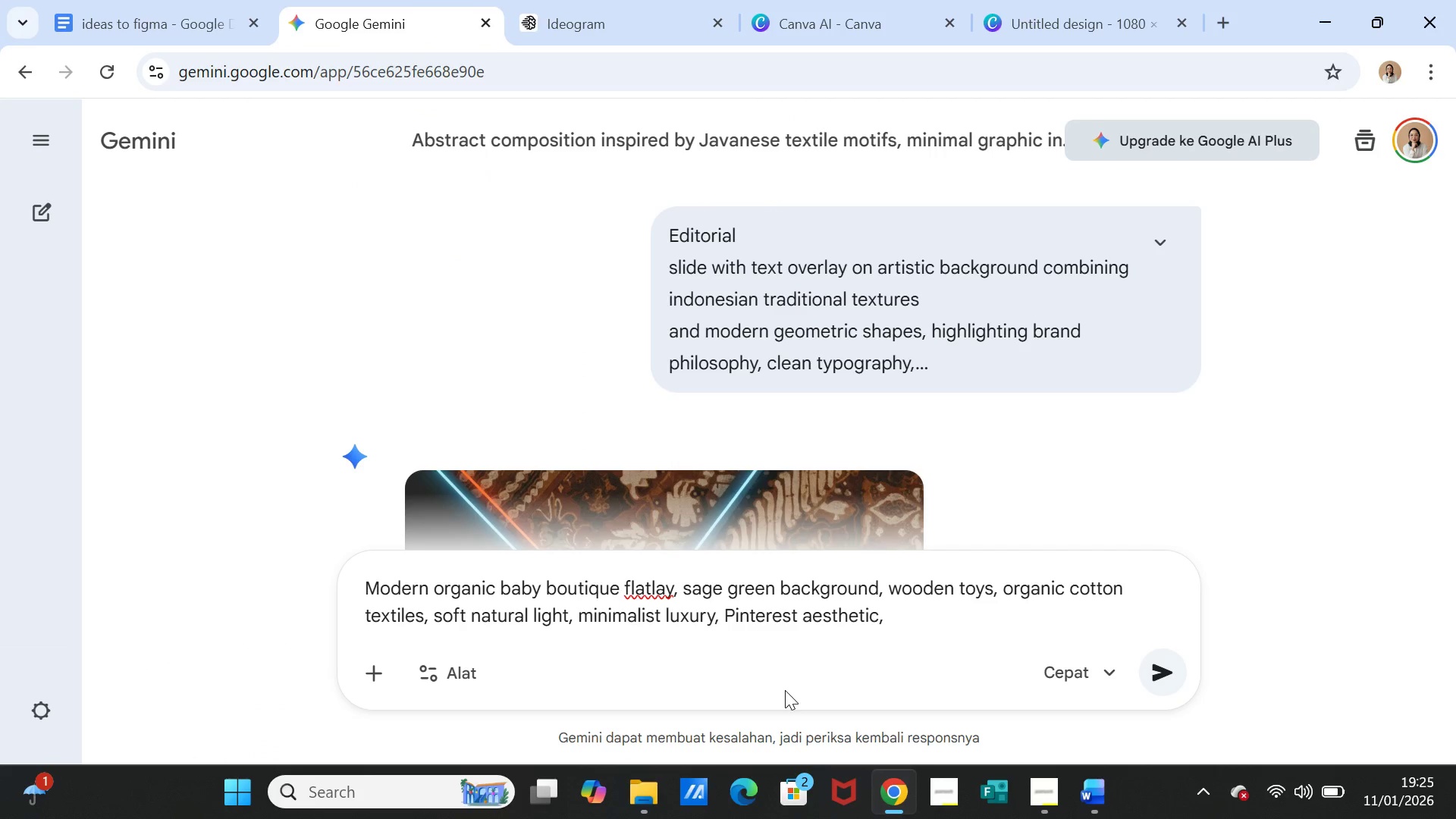 
key(2)
 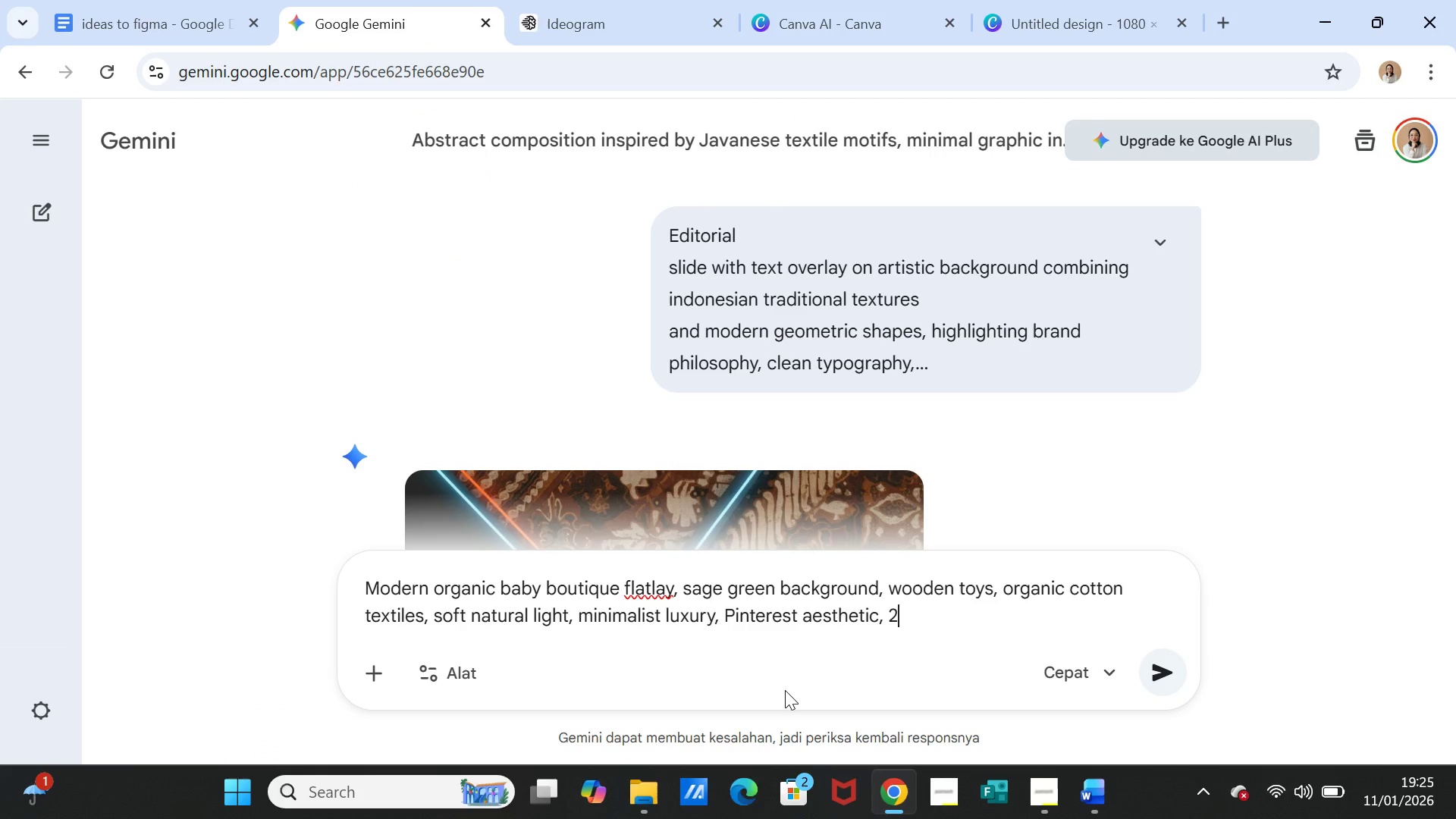 
key(Shift+Semicolon)
 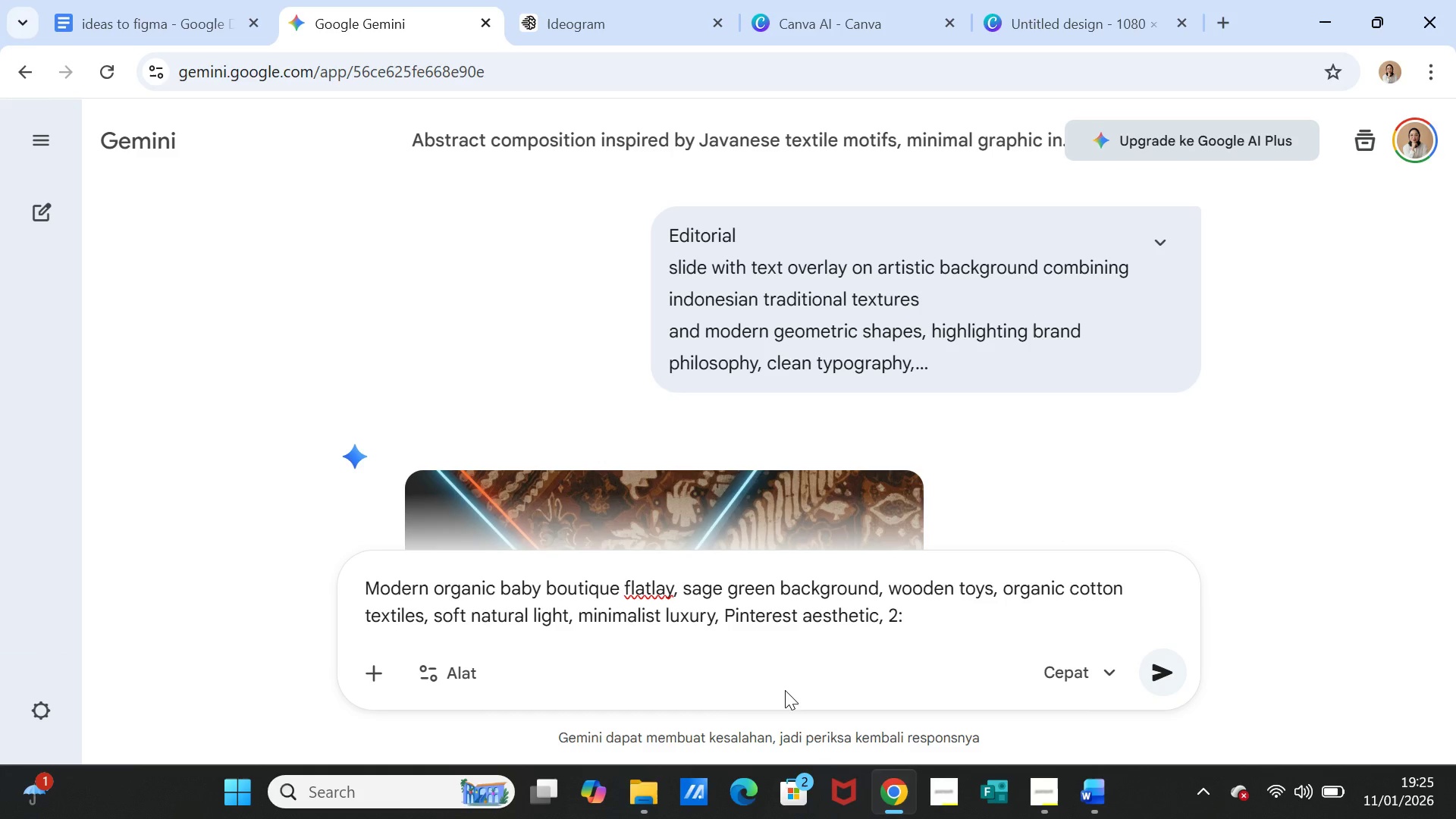 
key(3)
 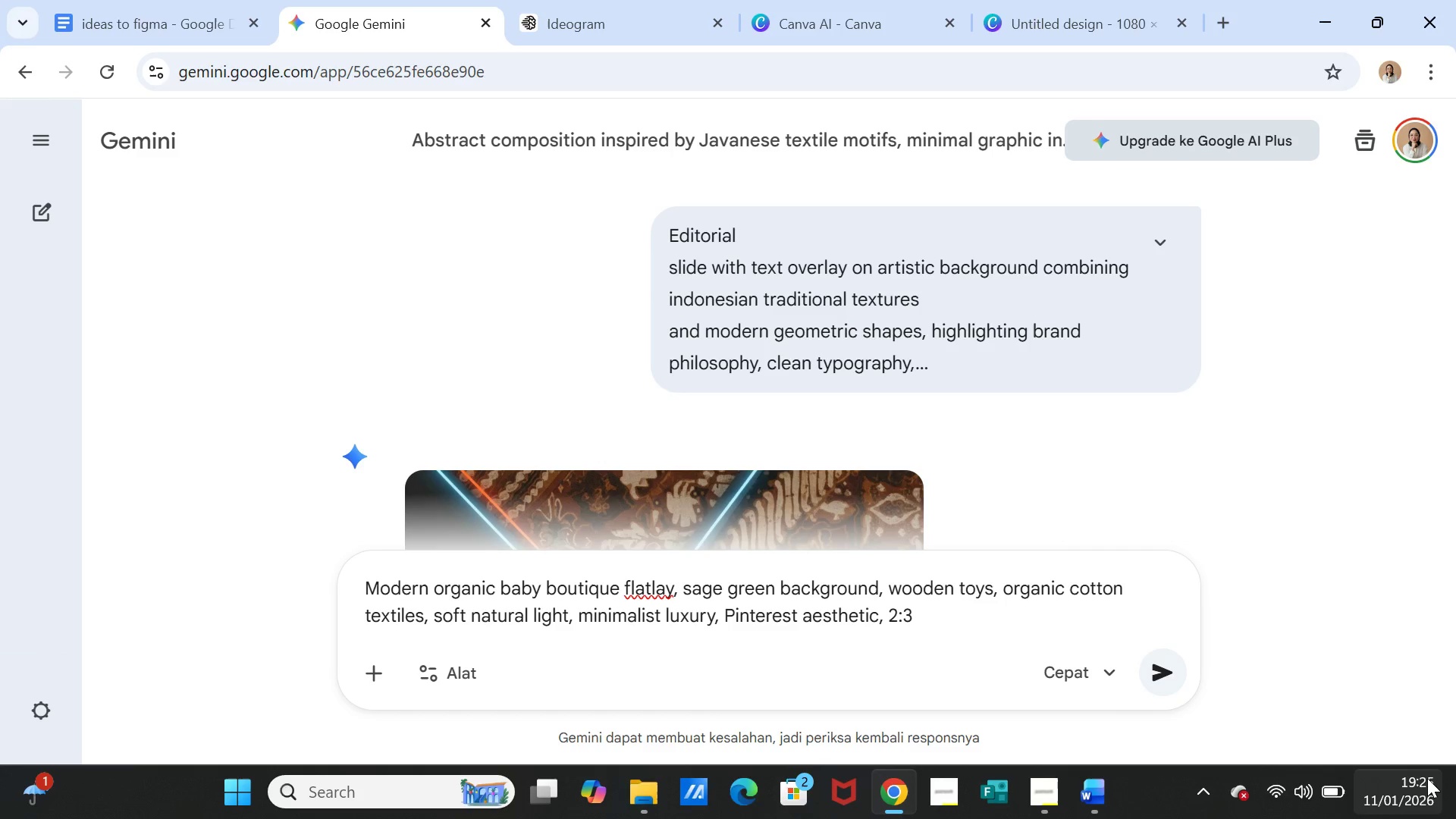 
left_click([1176, 676])
 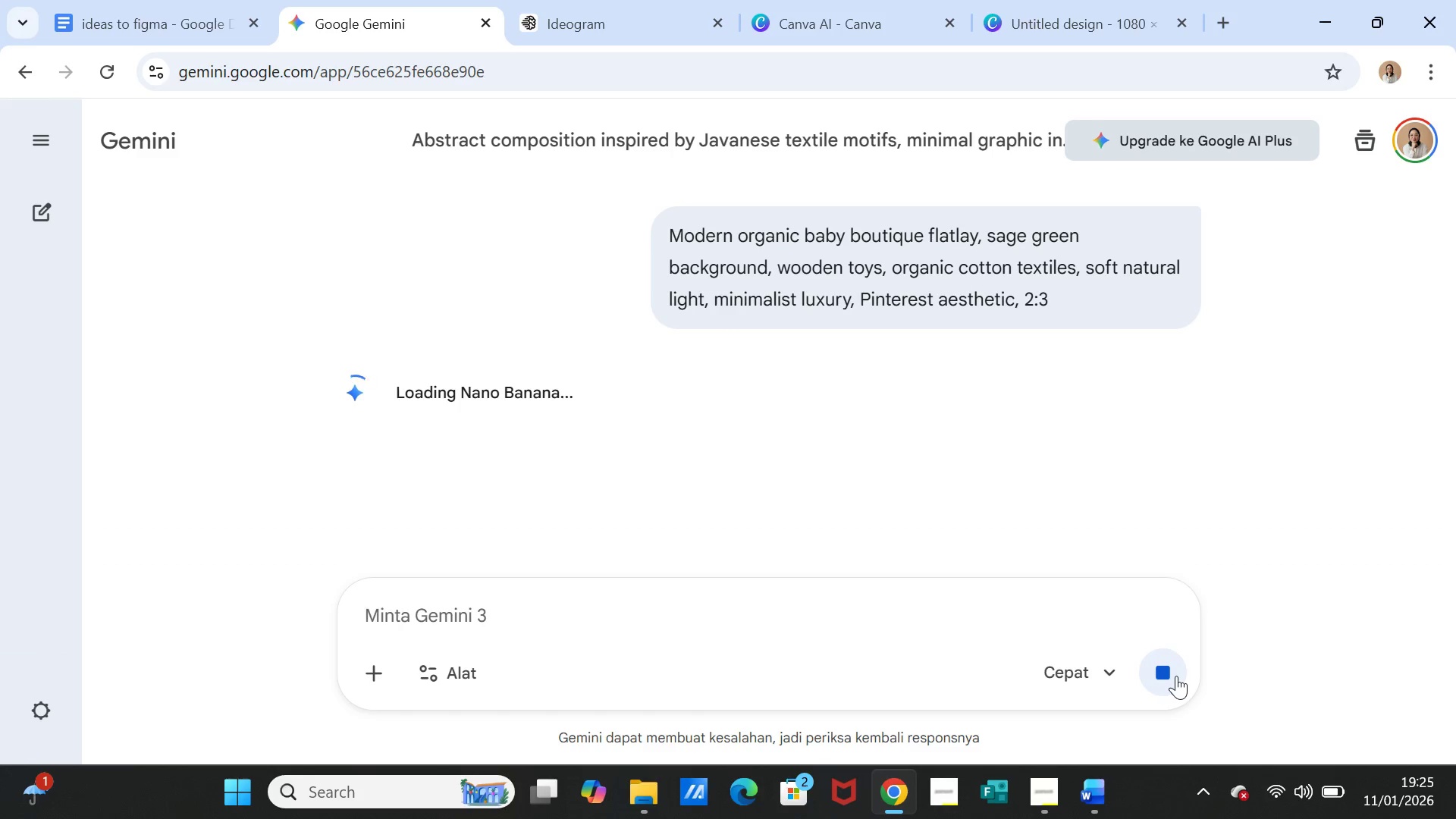 
wait(16.41)
 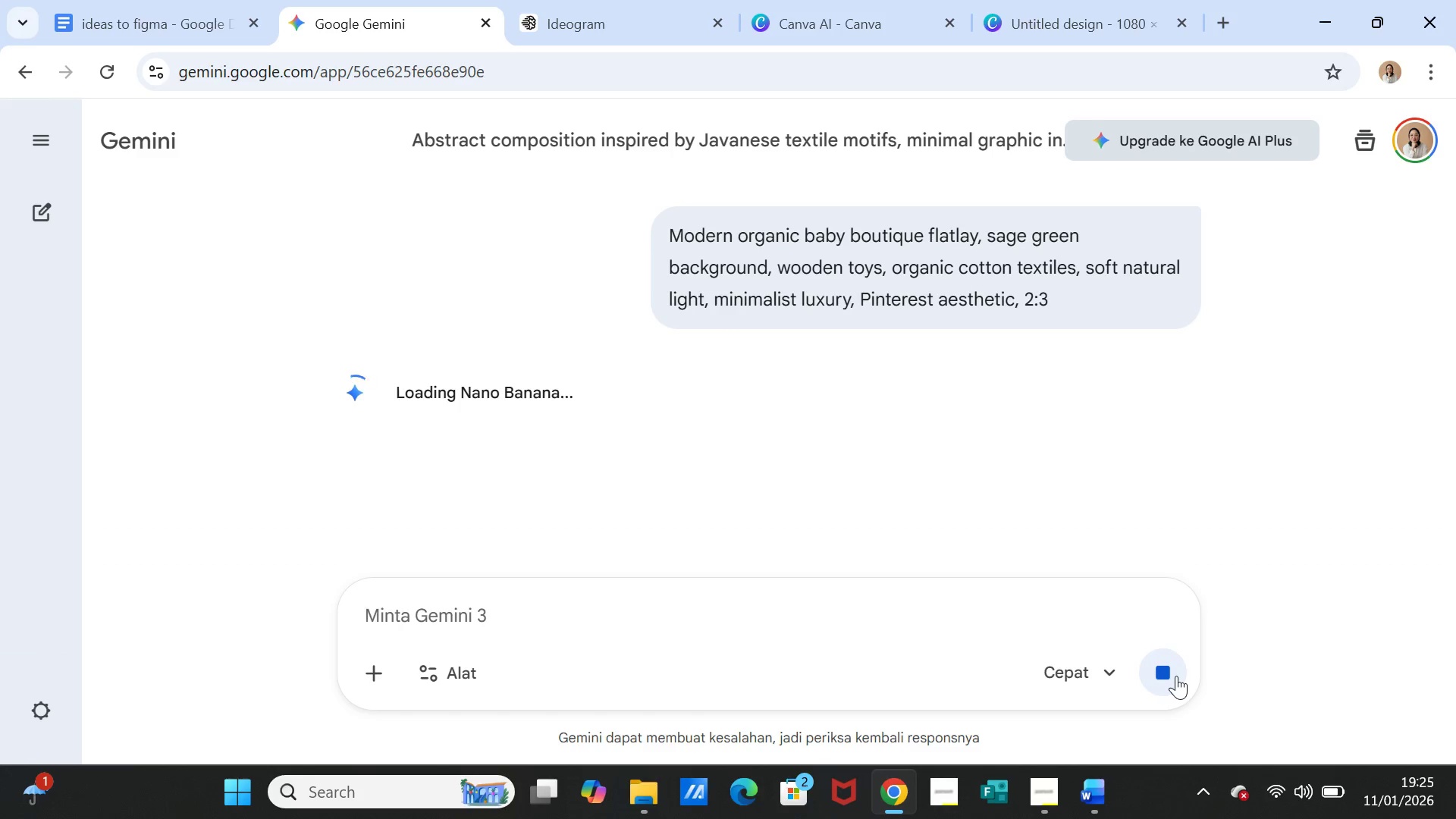 
scroll: coordinate [990, 471], scroll_direction: down, amount: 3.0
 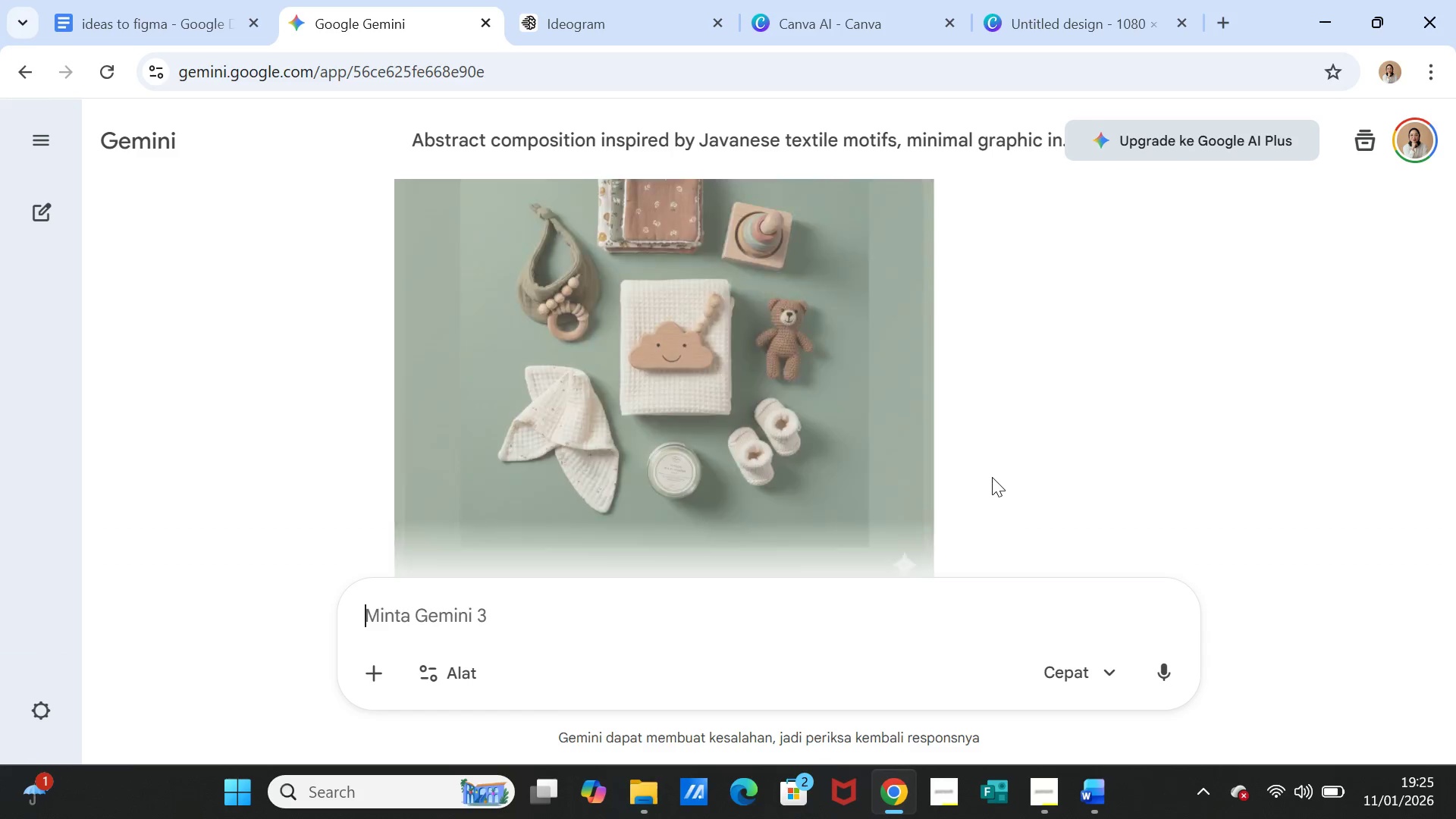 
scroll: coordinate [992, 477], scroll_direction: up, amount: 1.0
 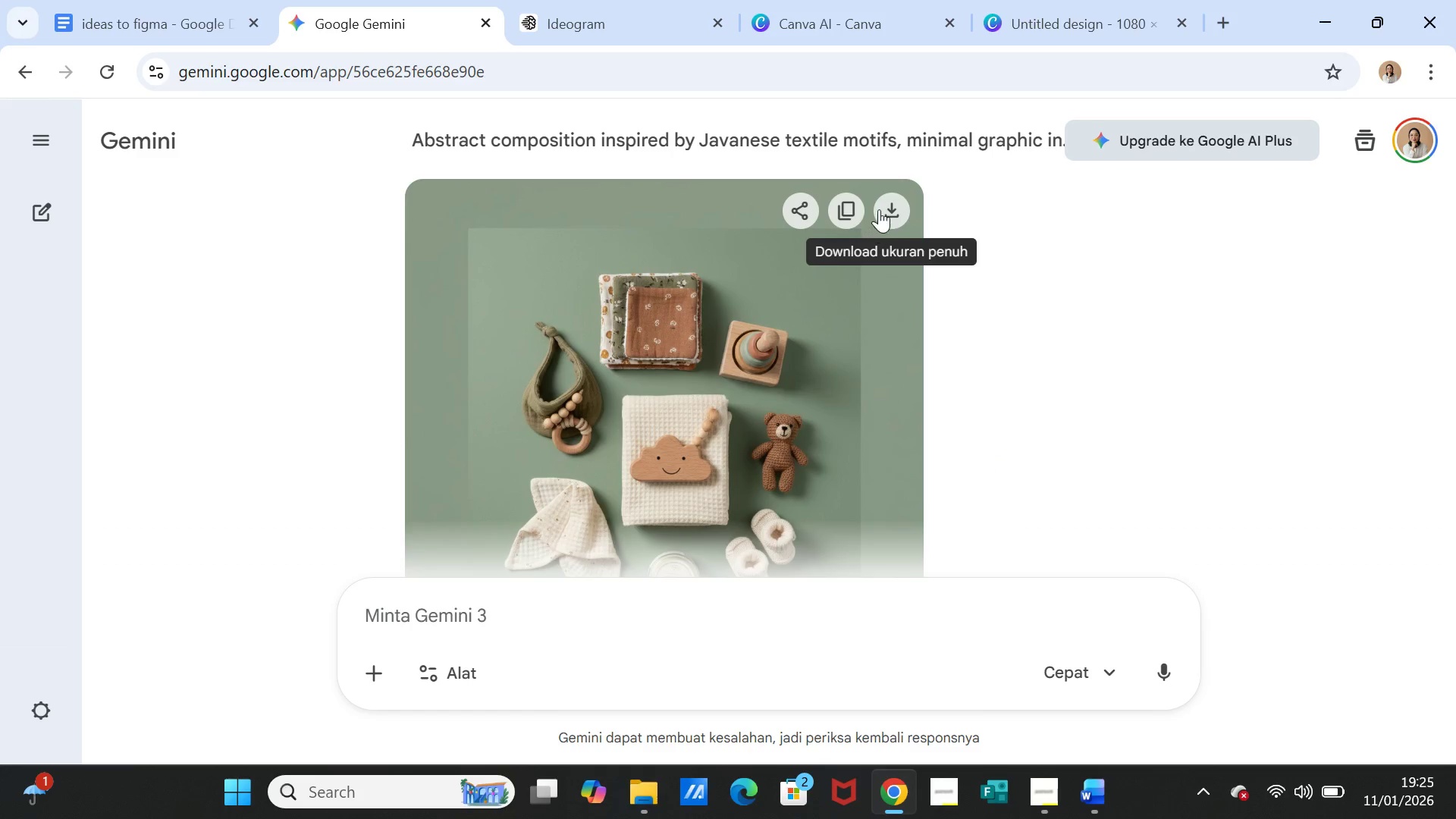 
left_click([886, 206])
 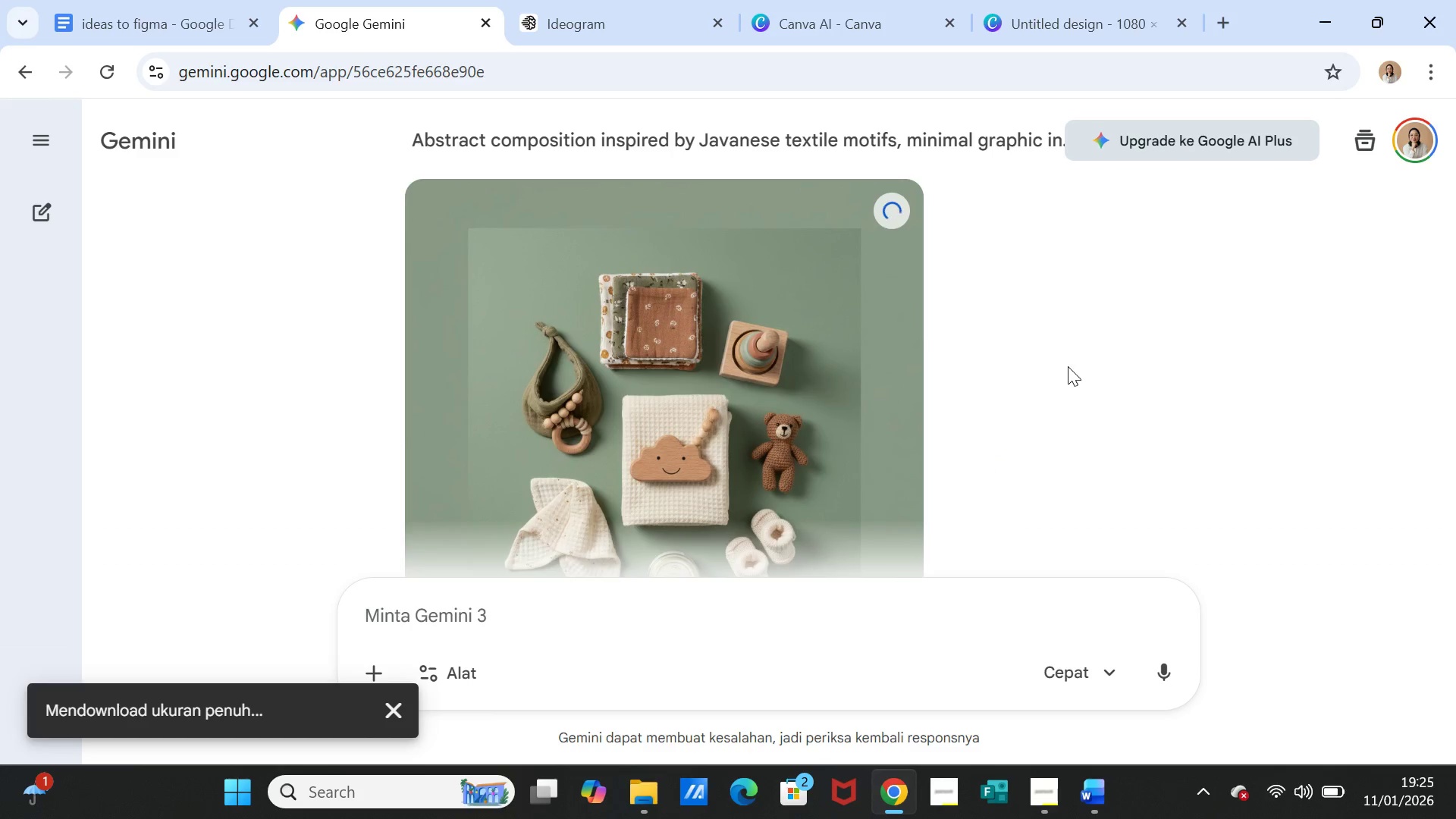 
scroll: coordinate [1059, 414], scroll_direction: down, amount: 2.0
 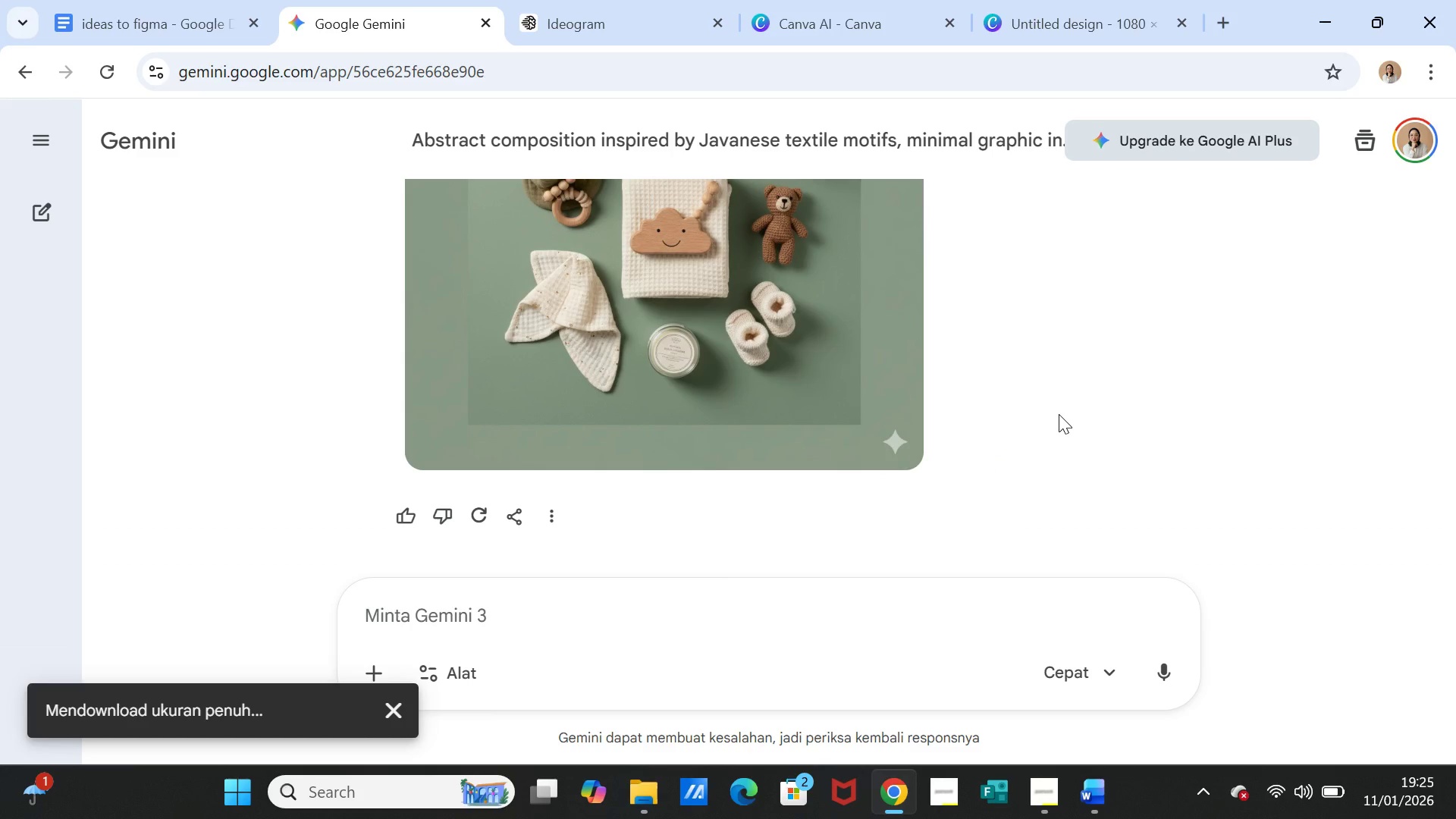 
scroll: coordinate [1059, 414], scroll_direction: up, amount: 1.0
 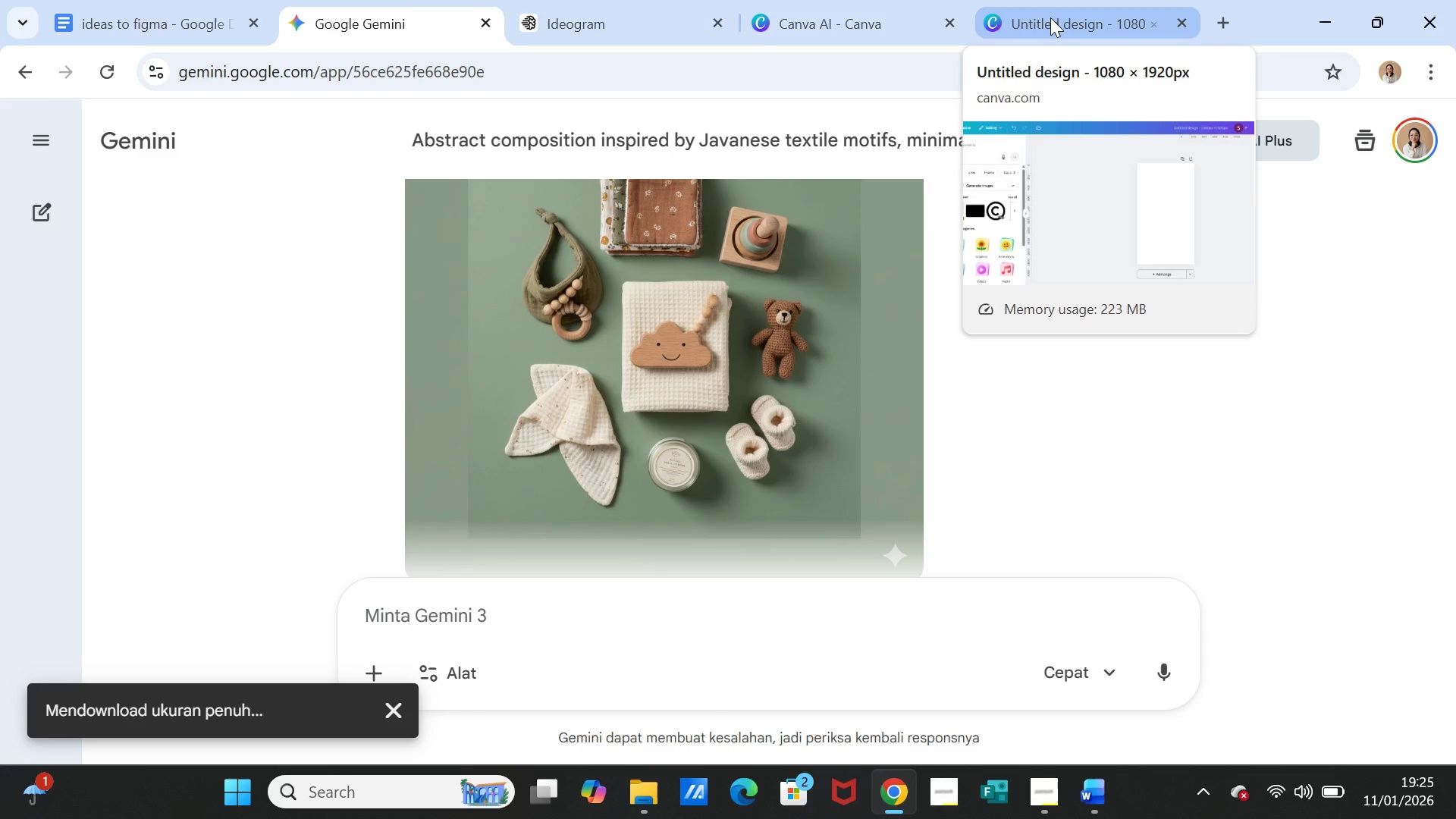 
left_click([1050, 17])
 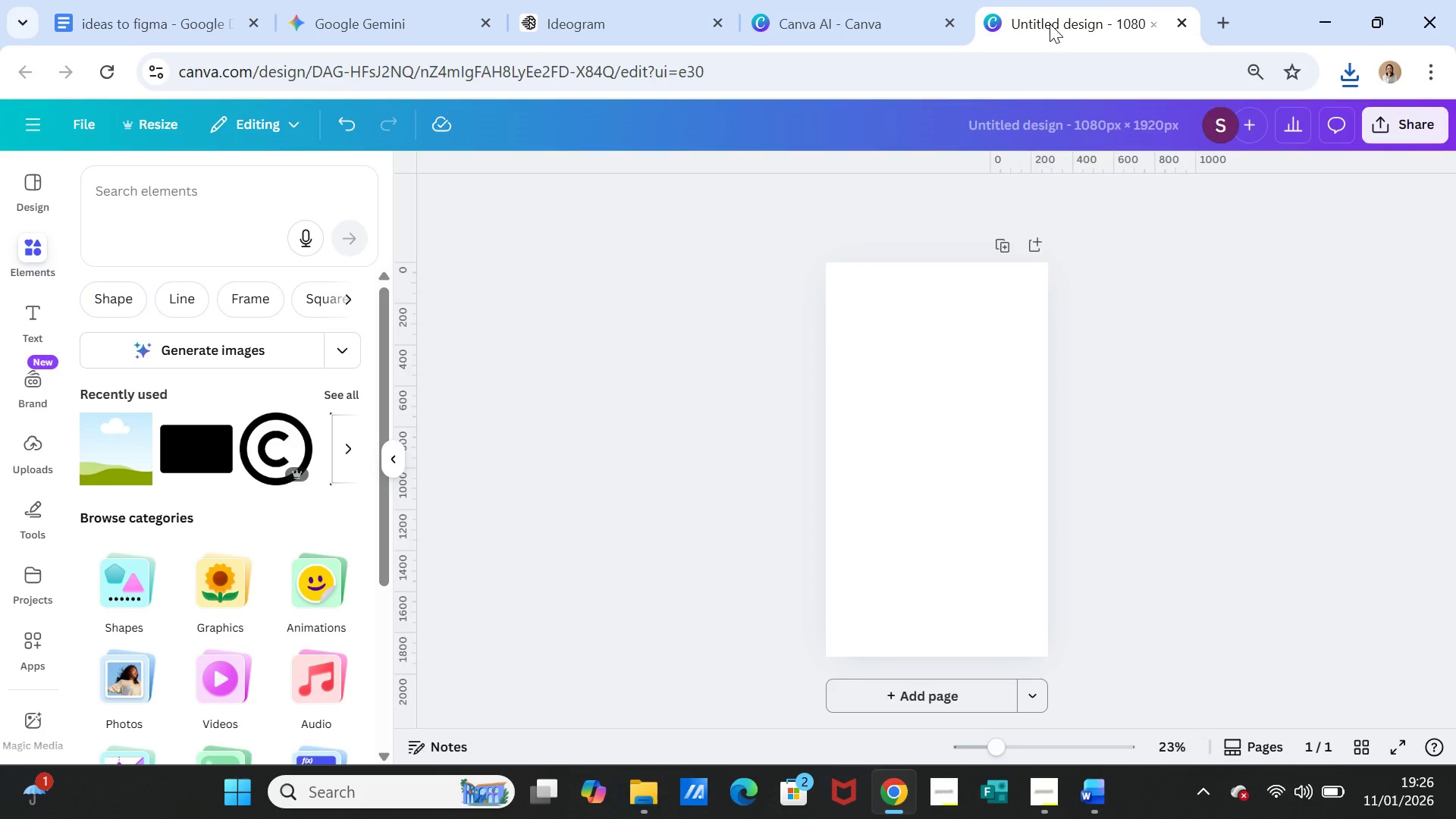 
wait(27.38)
 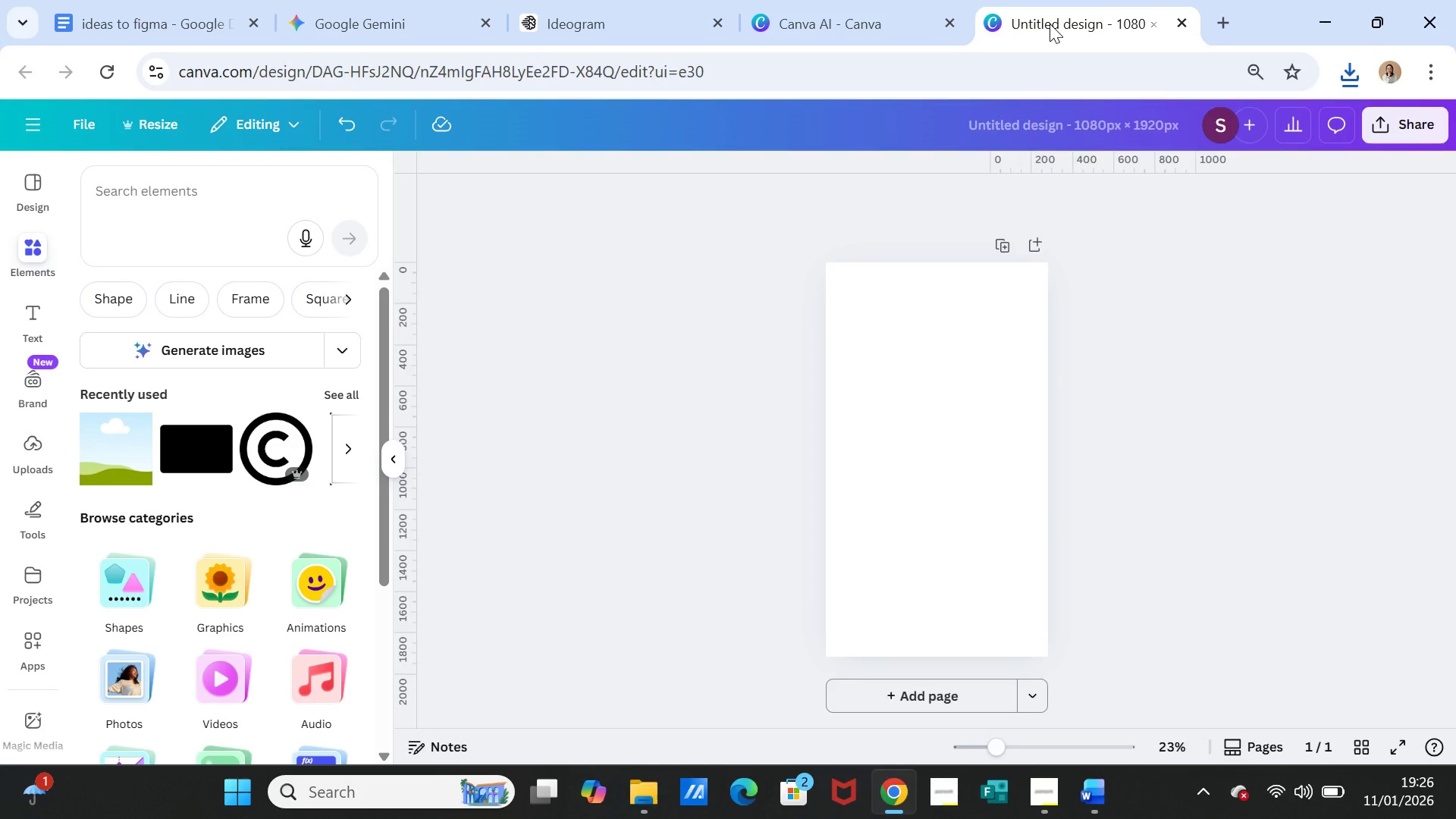 
left_click([32, 444])
 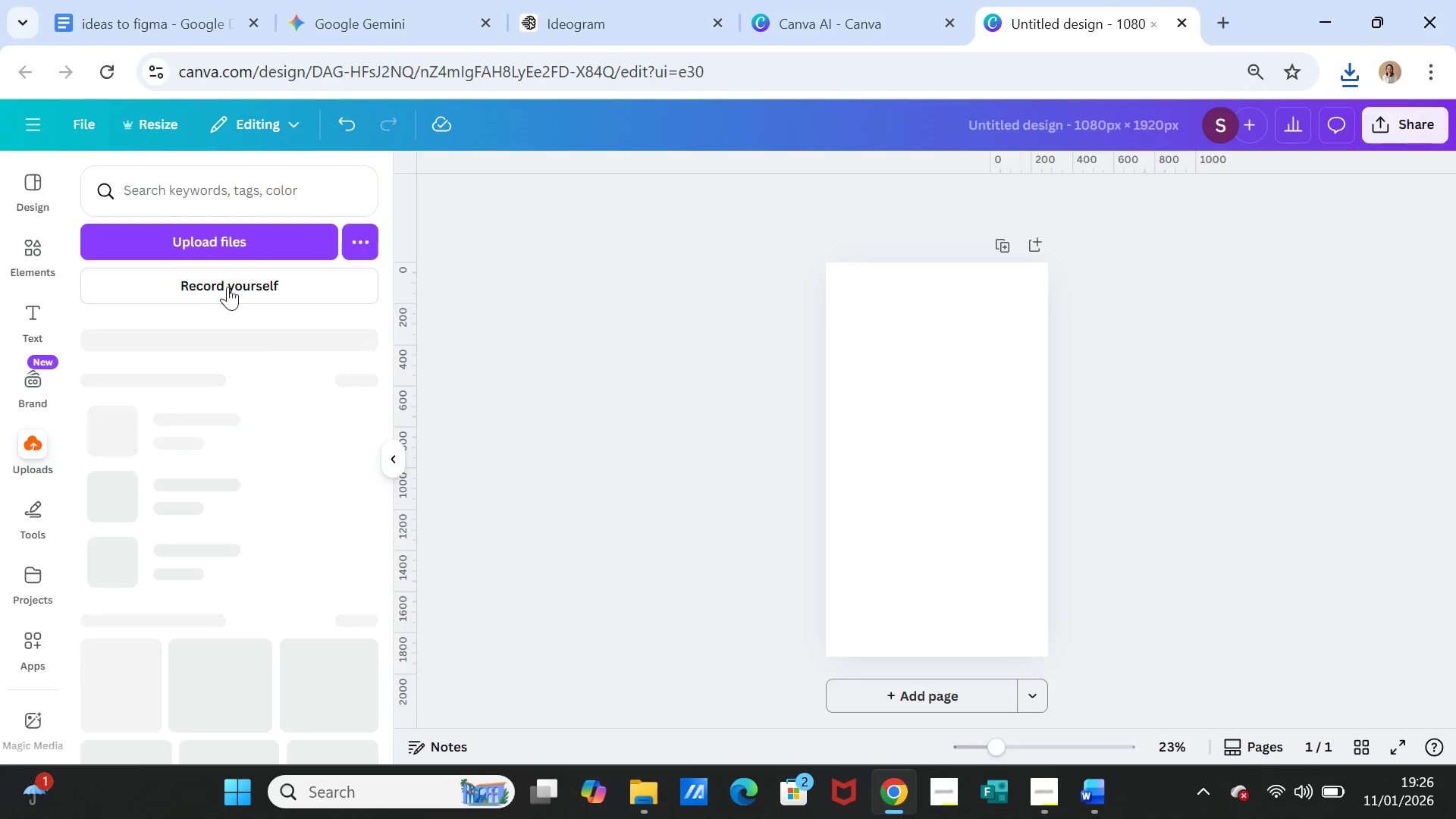 
left_click([247, 241])
 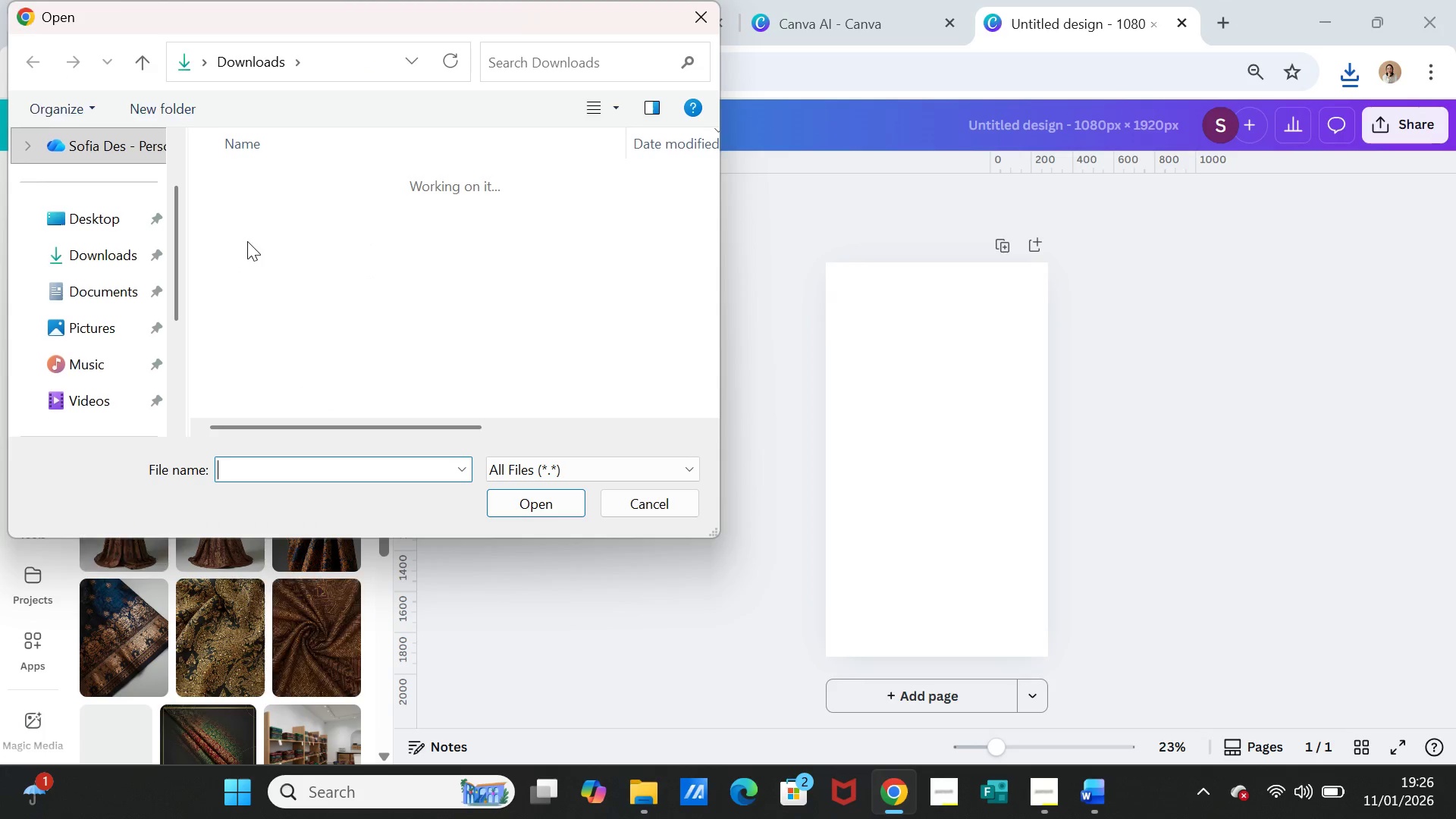 
left_click([323, 212])
 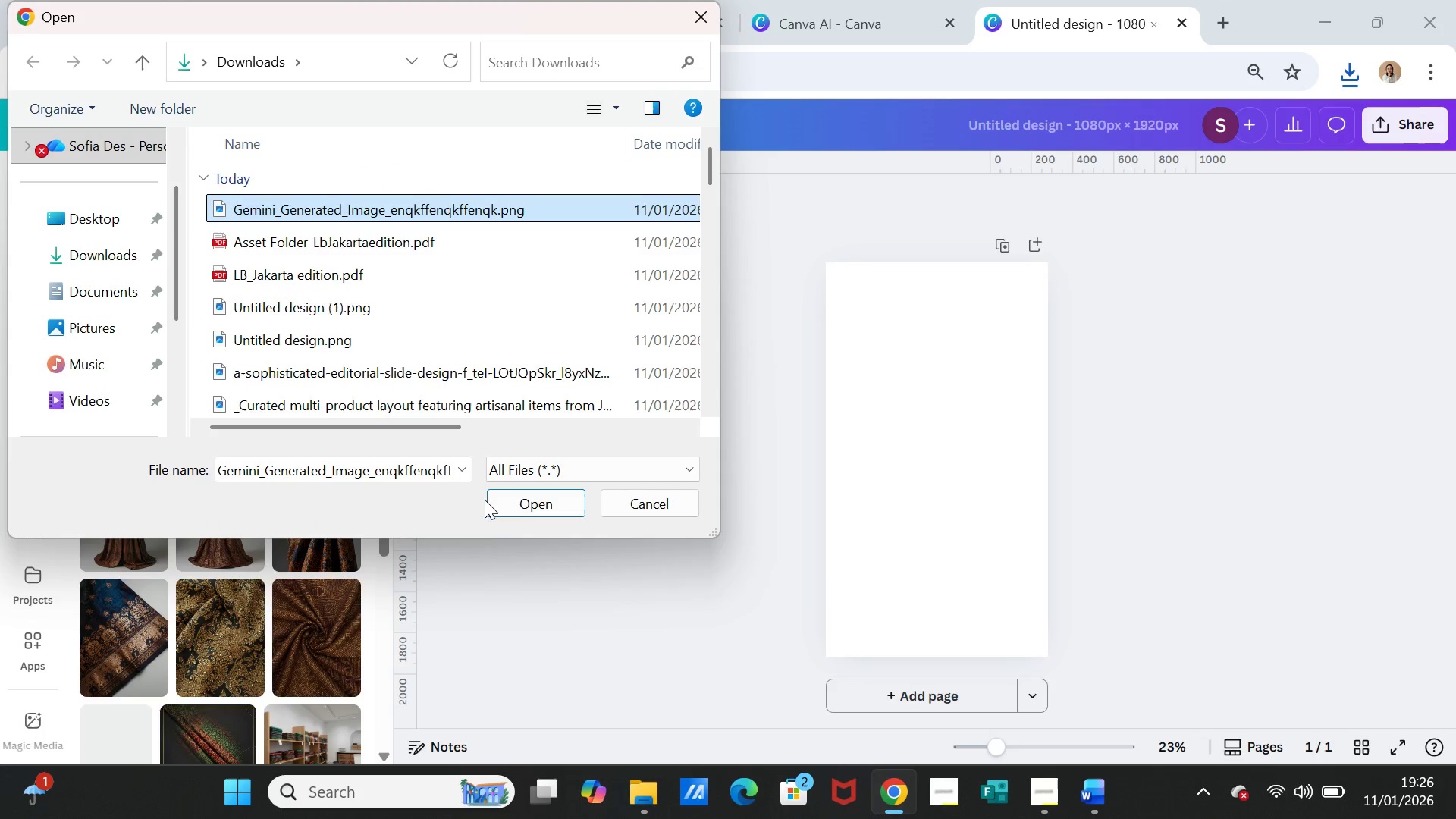 
left_click([500, 507])
 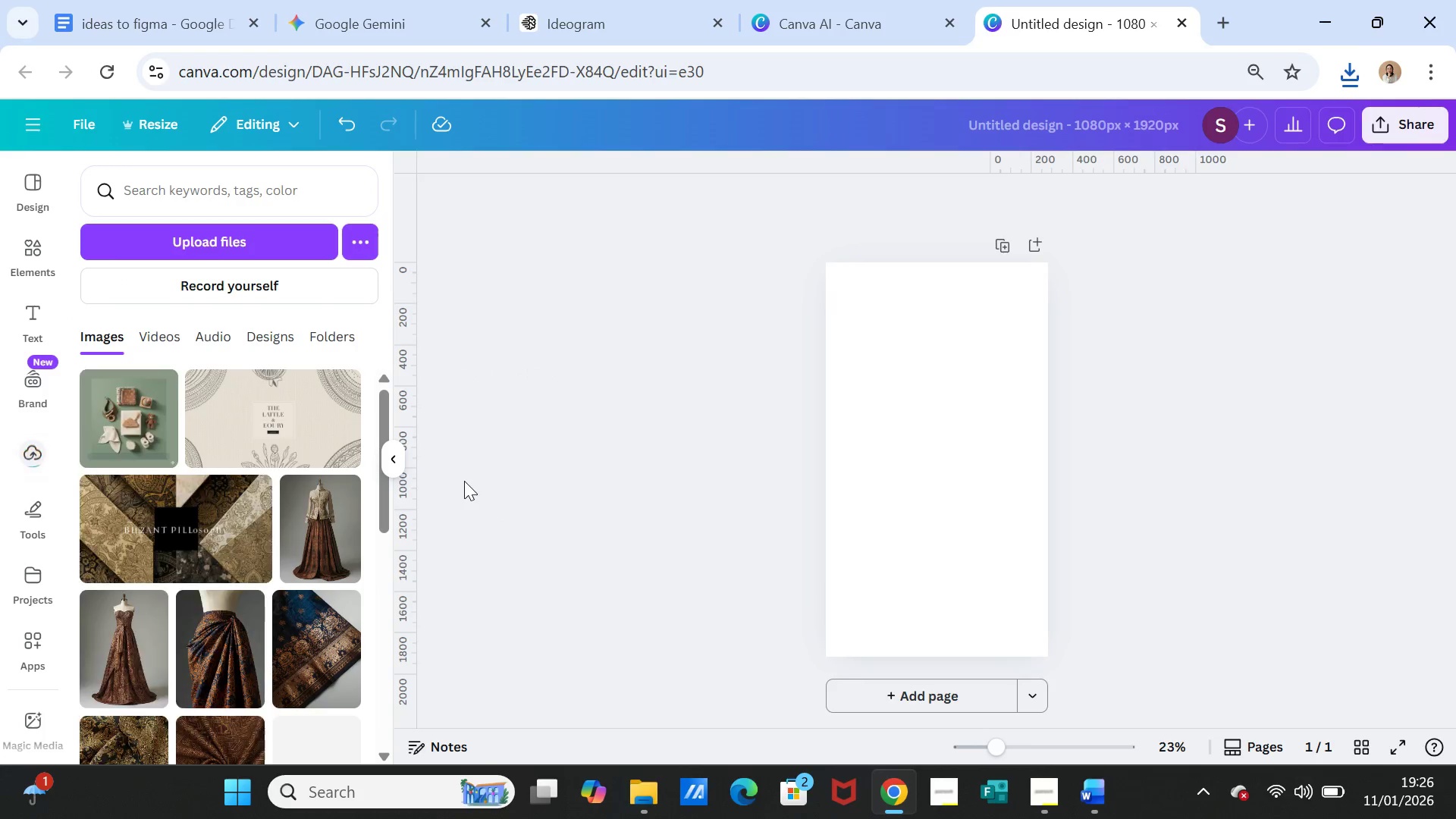 
left_click([143, 425])
 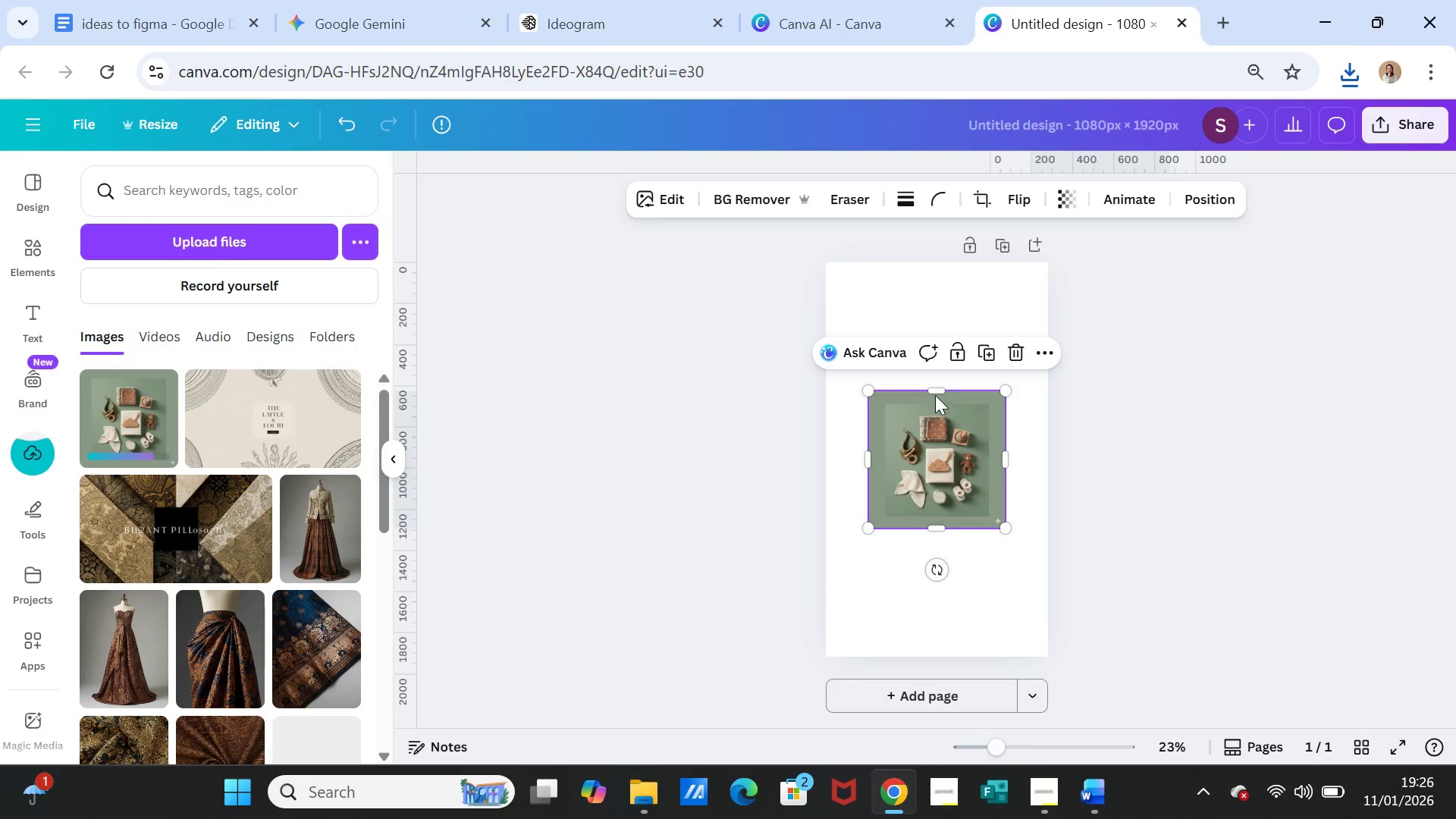 
left_click_drag(start_coordinate=[936, 389], to_coordinate=[925, 258])
 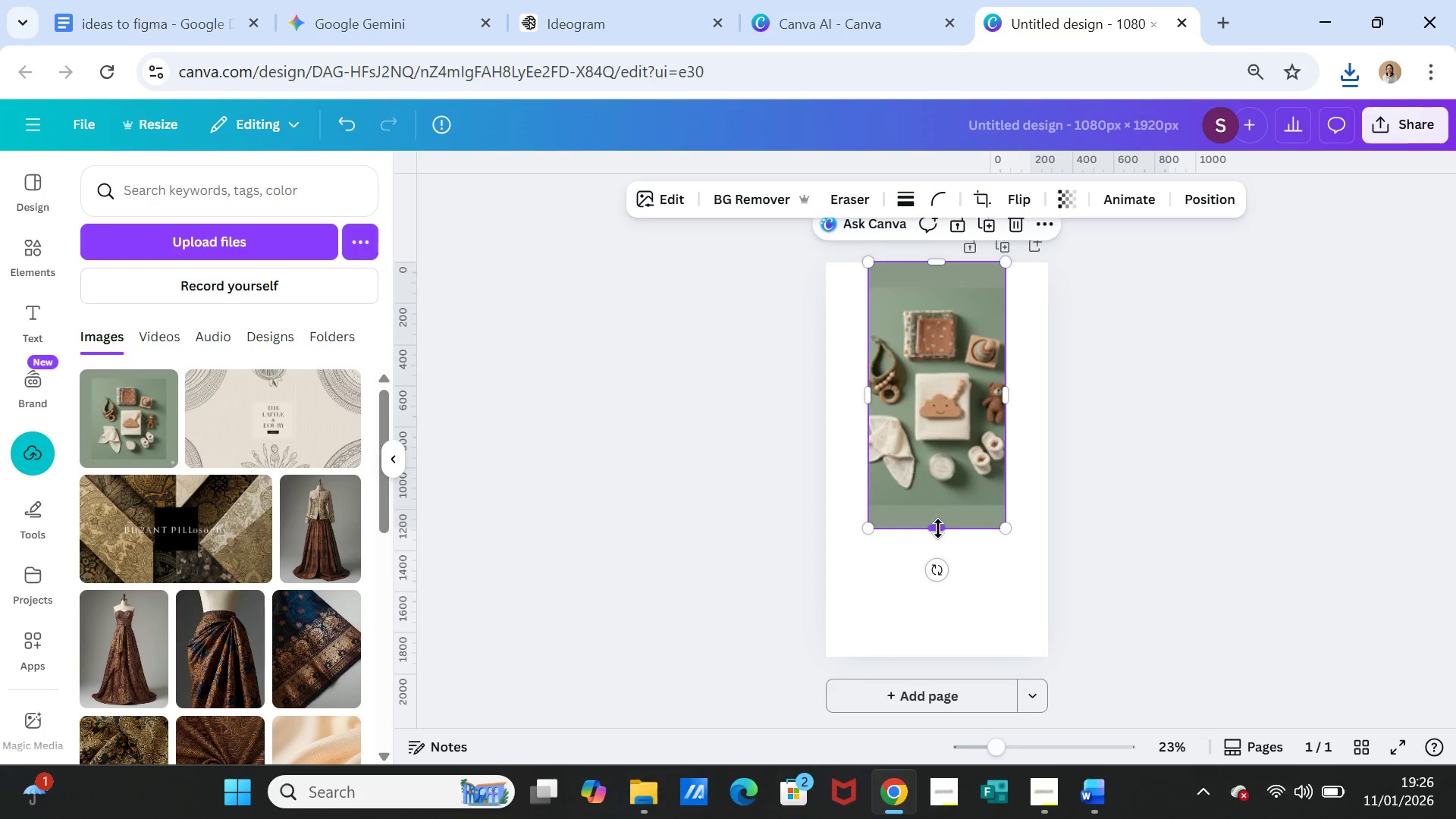 
left_click_drag(start_coordinate=[938, 529], to_coordinate=[938, 654])
 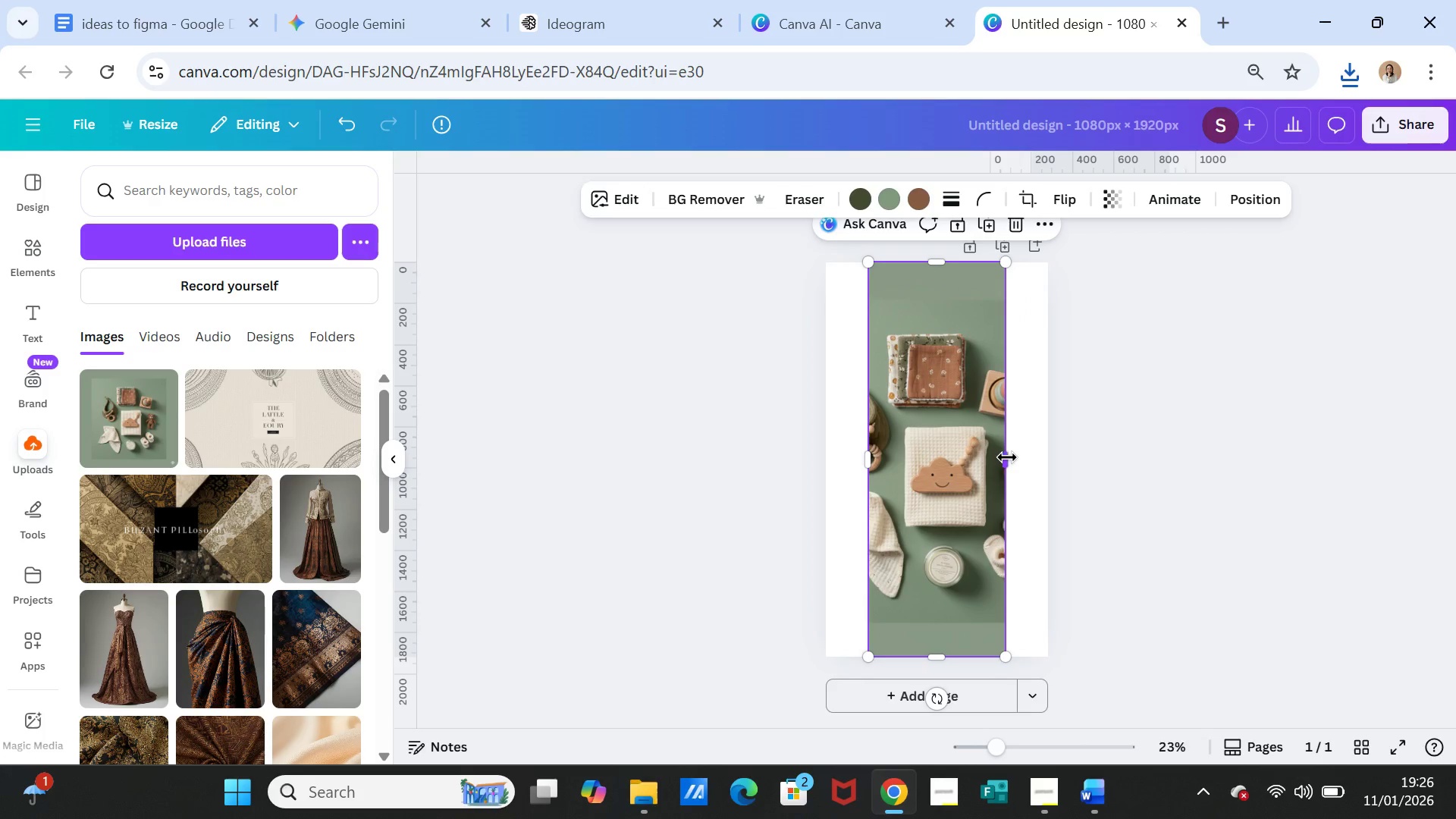 
left_click_drag(start_coordinate=[1007, 457], to_coordinate=[1048, 458])
 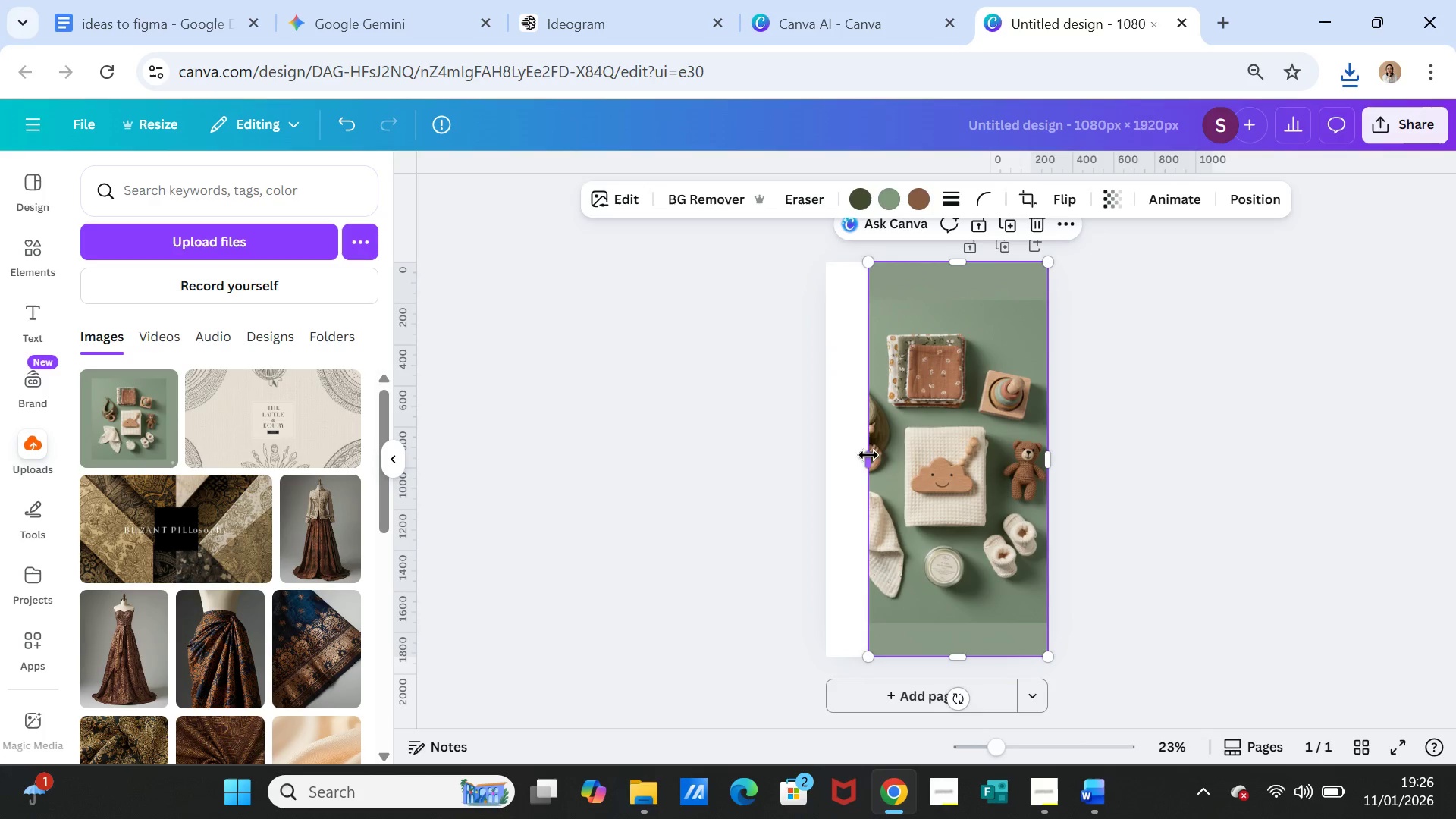 
left_click_drag(start_coordinate=[865, 456], to_coordinate=[825, 448])
 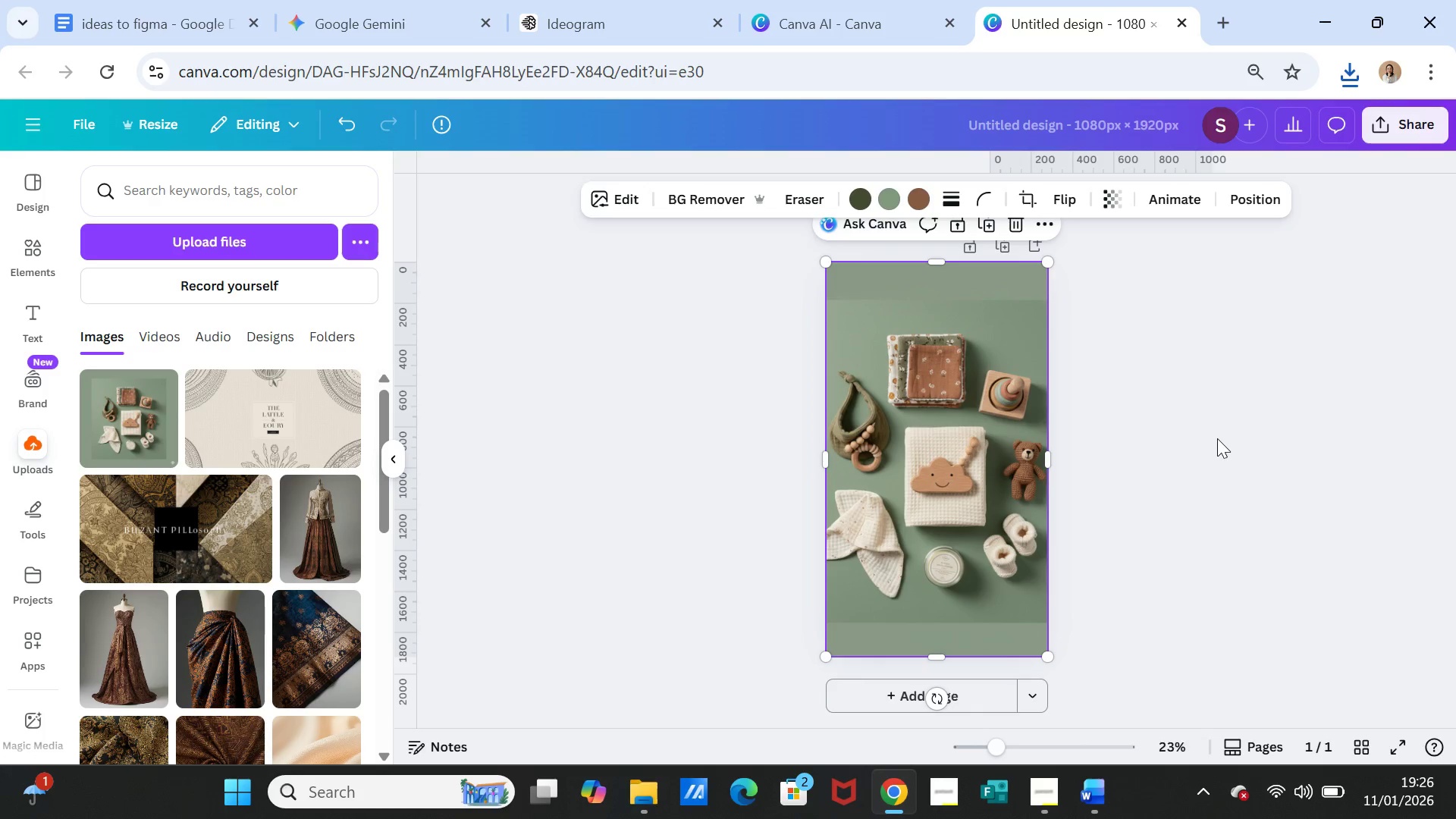 
left_click([1217, 438])
 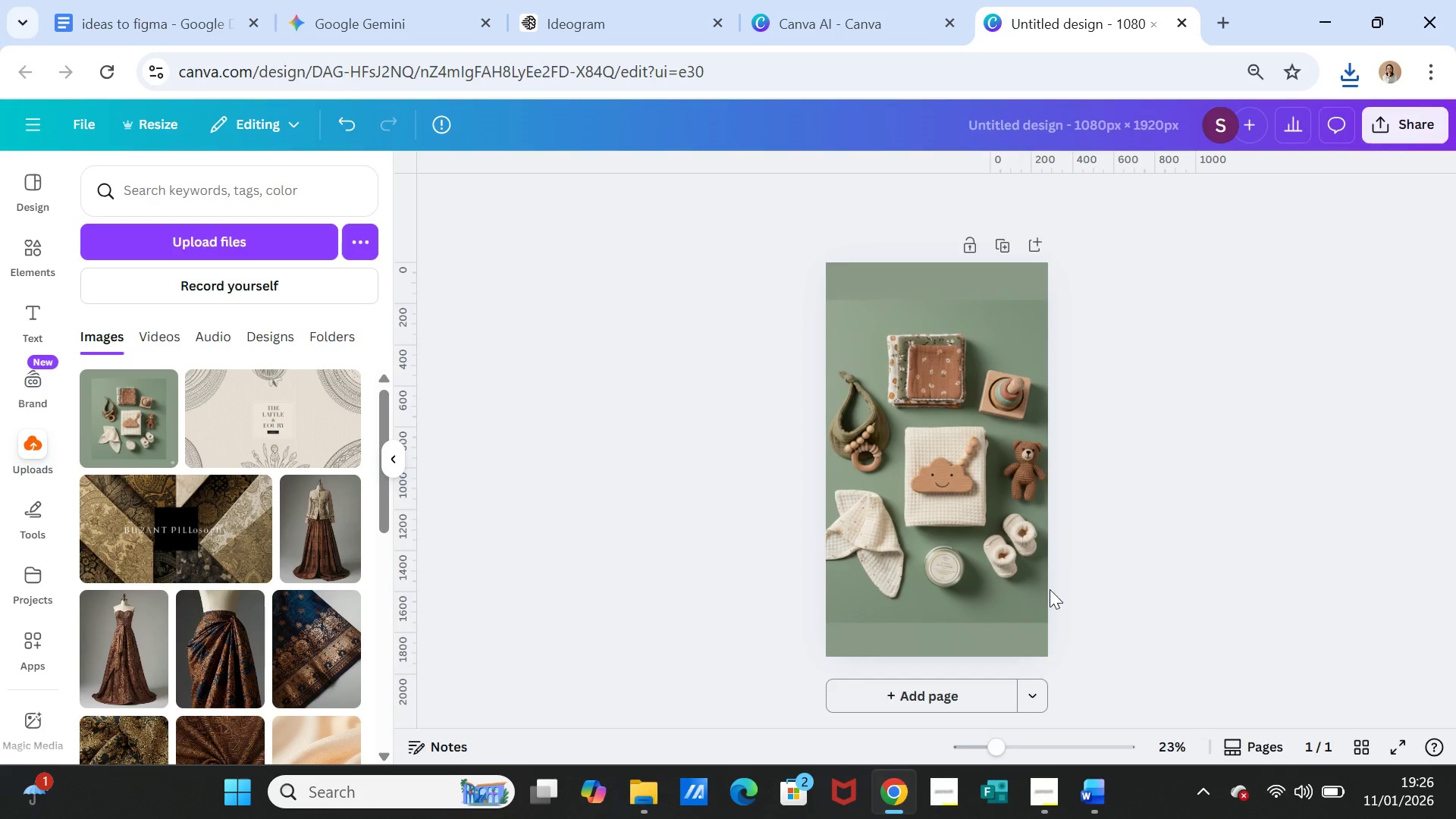 
wait(7.44)
 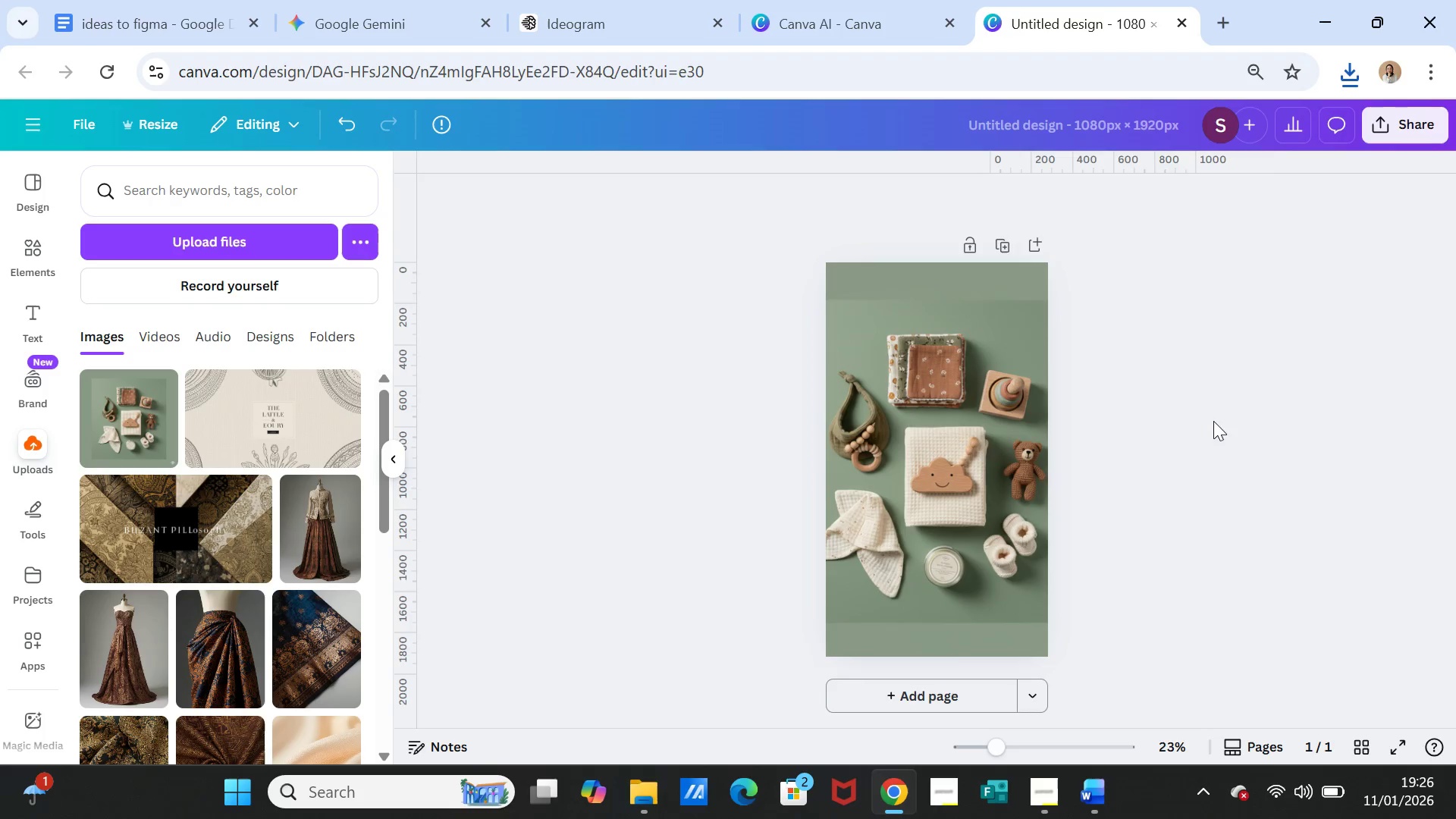 
left_click([40, 255])
 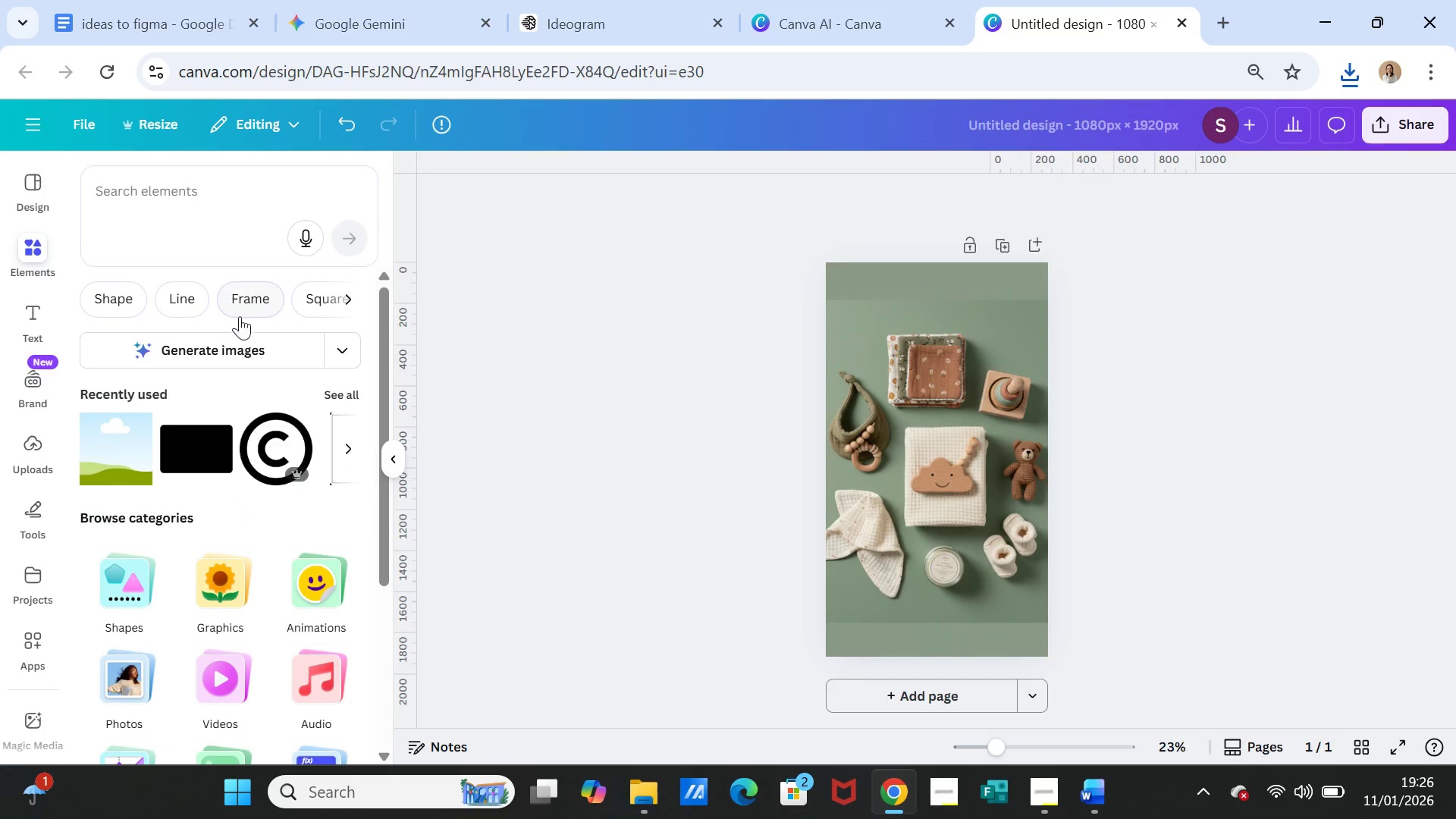 
left_click([243, 303])
 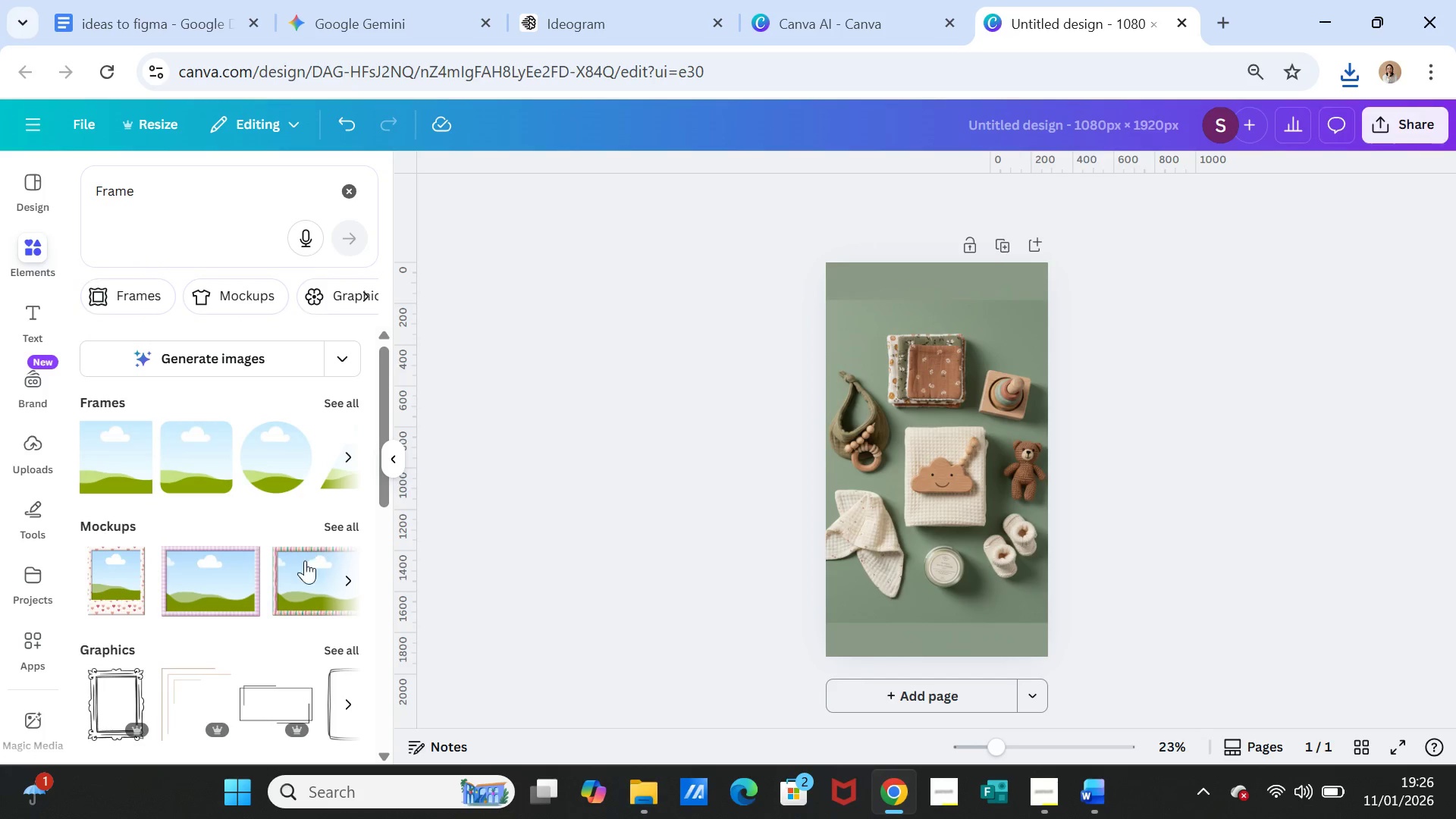 
scroll: coordinate [306, 633], scroll_direction: down, amount: 1.0
 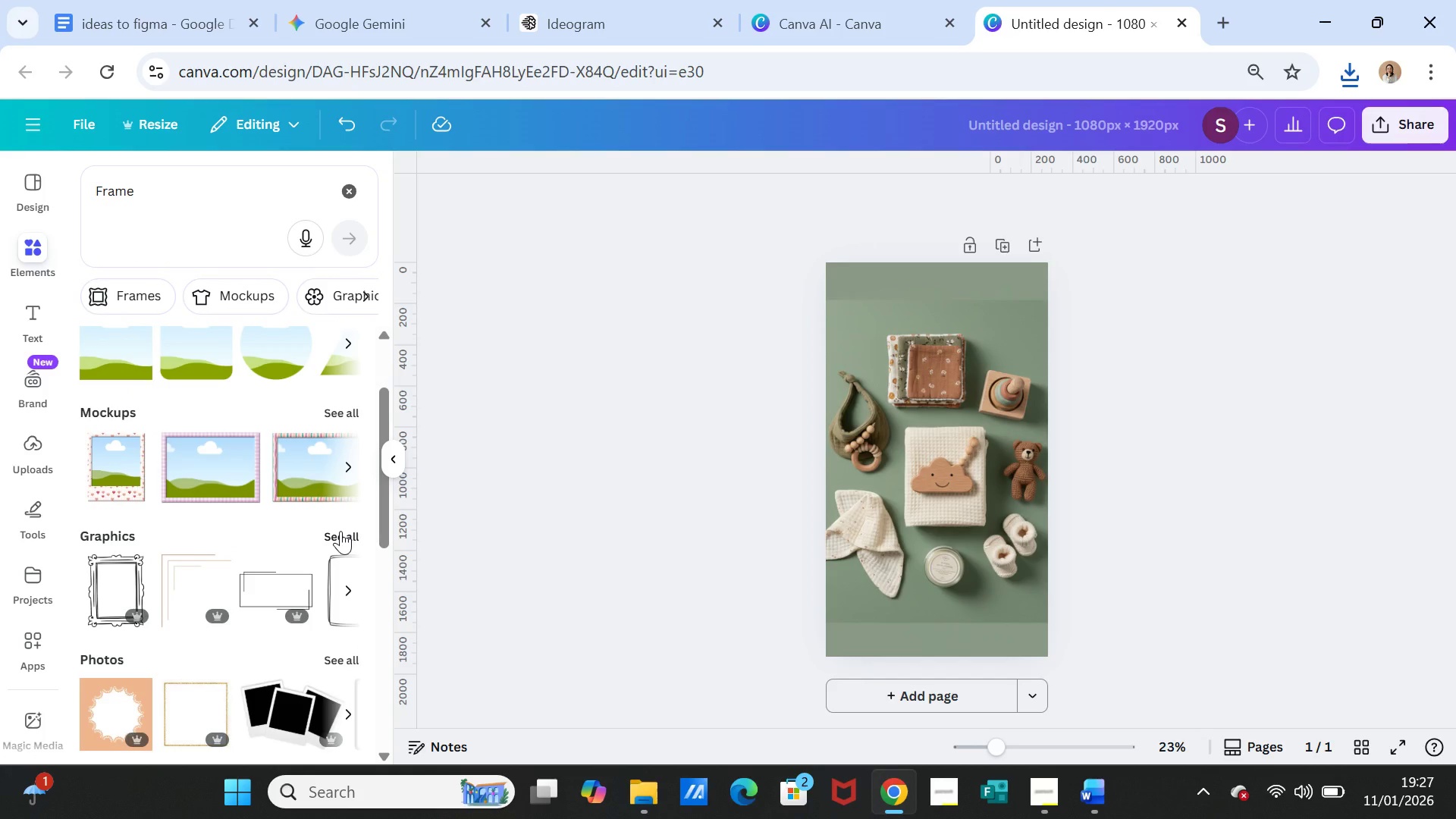 
left_click([340, 531])
 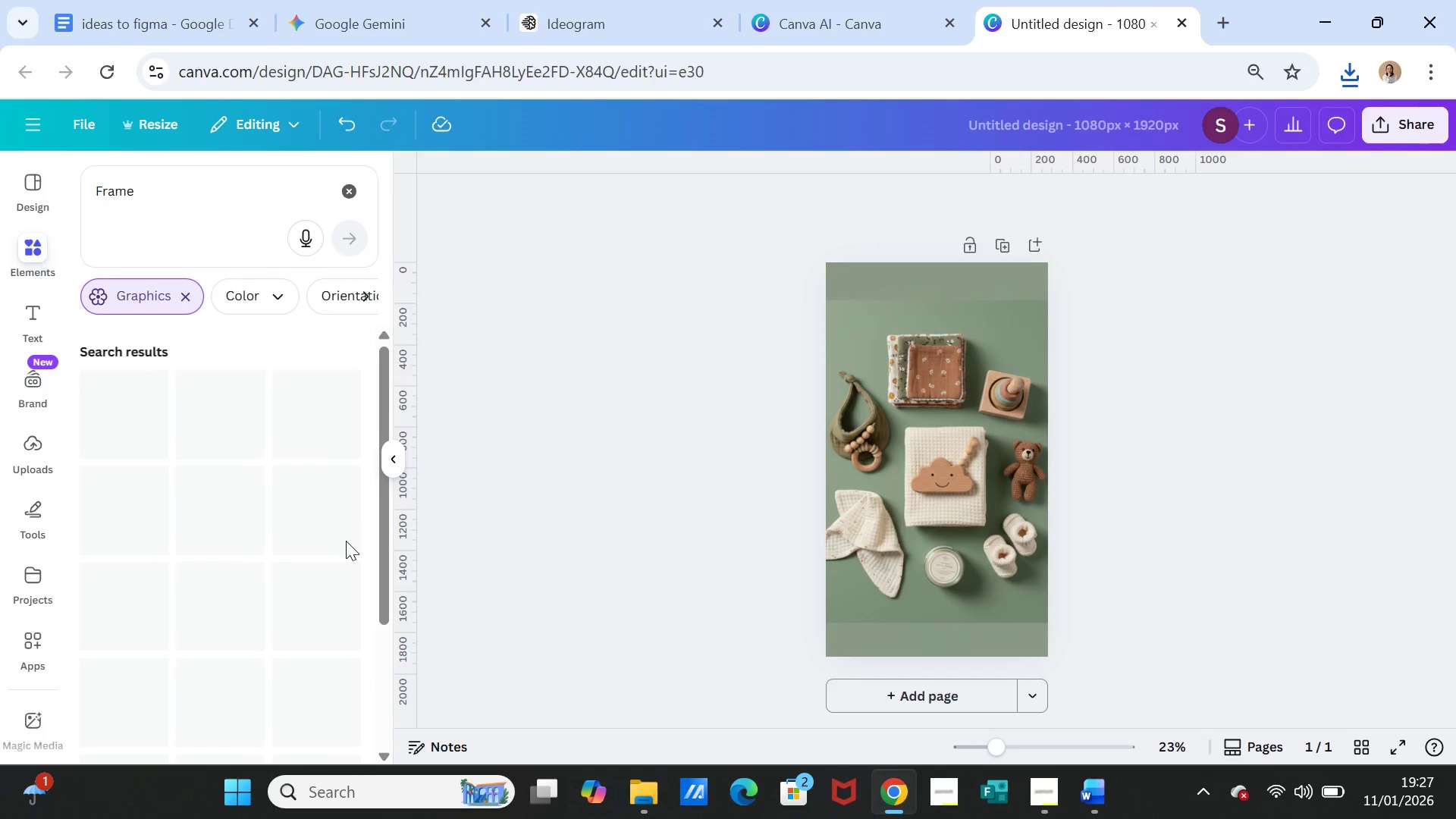 
mouse_move([359, 540])
 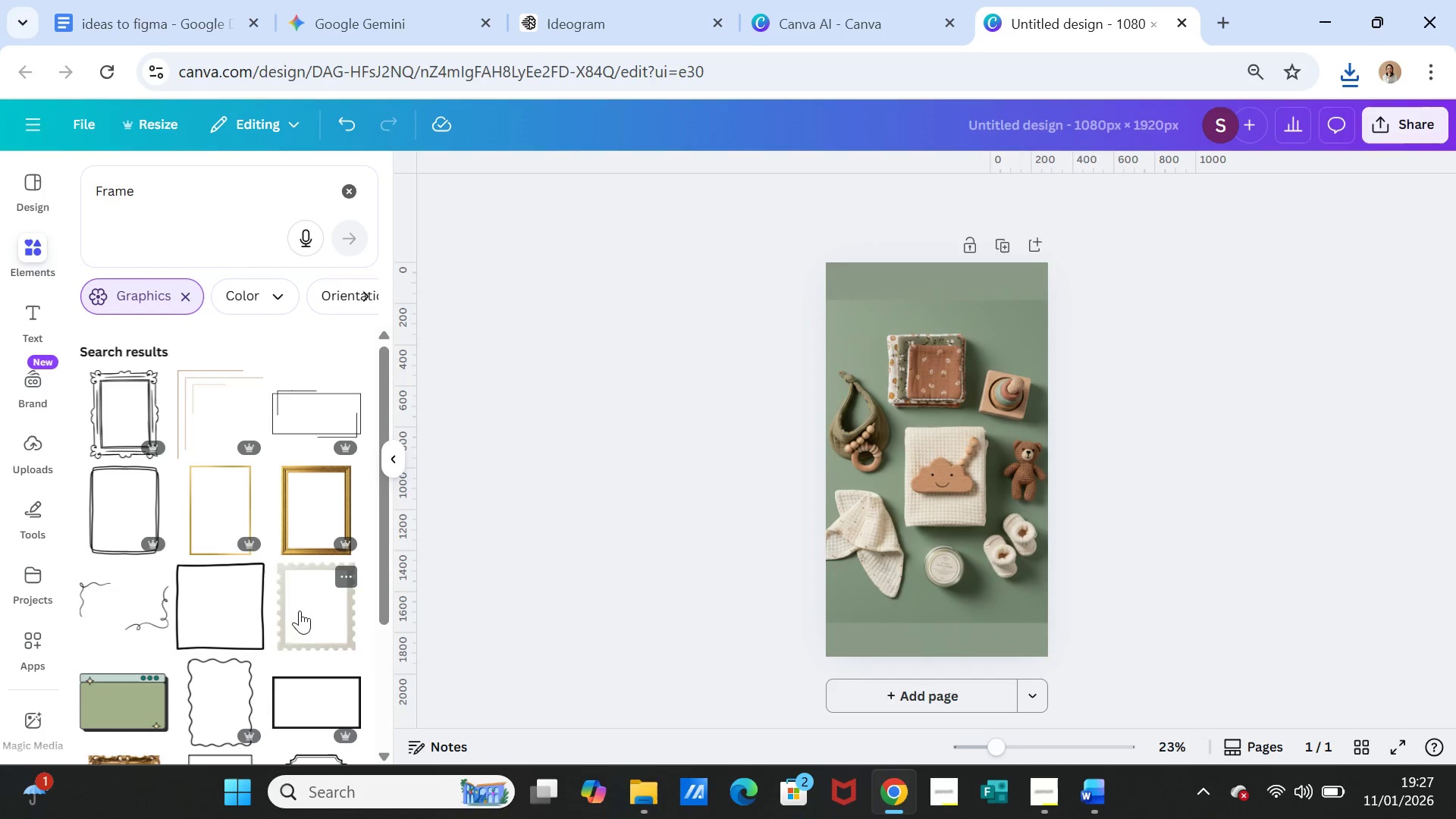 
scroll: coordinate [291, 612], scroll_direction: down, amount: 5.0
 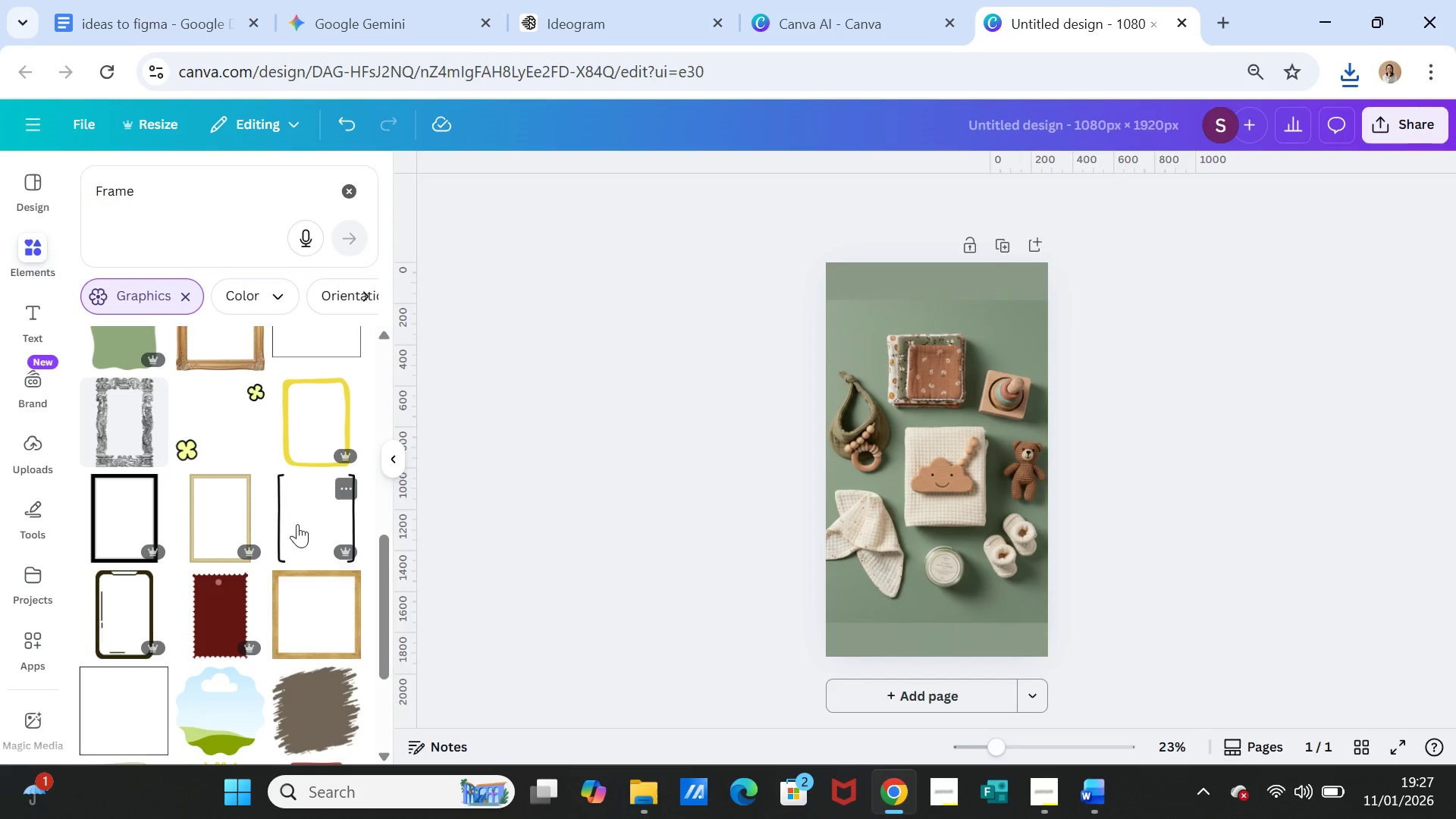 
left_click([294, 512])
 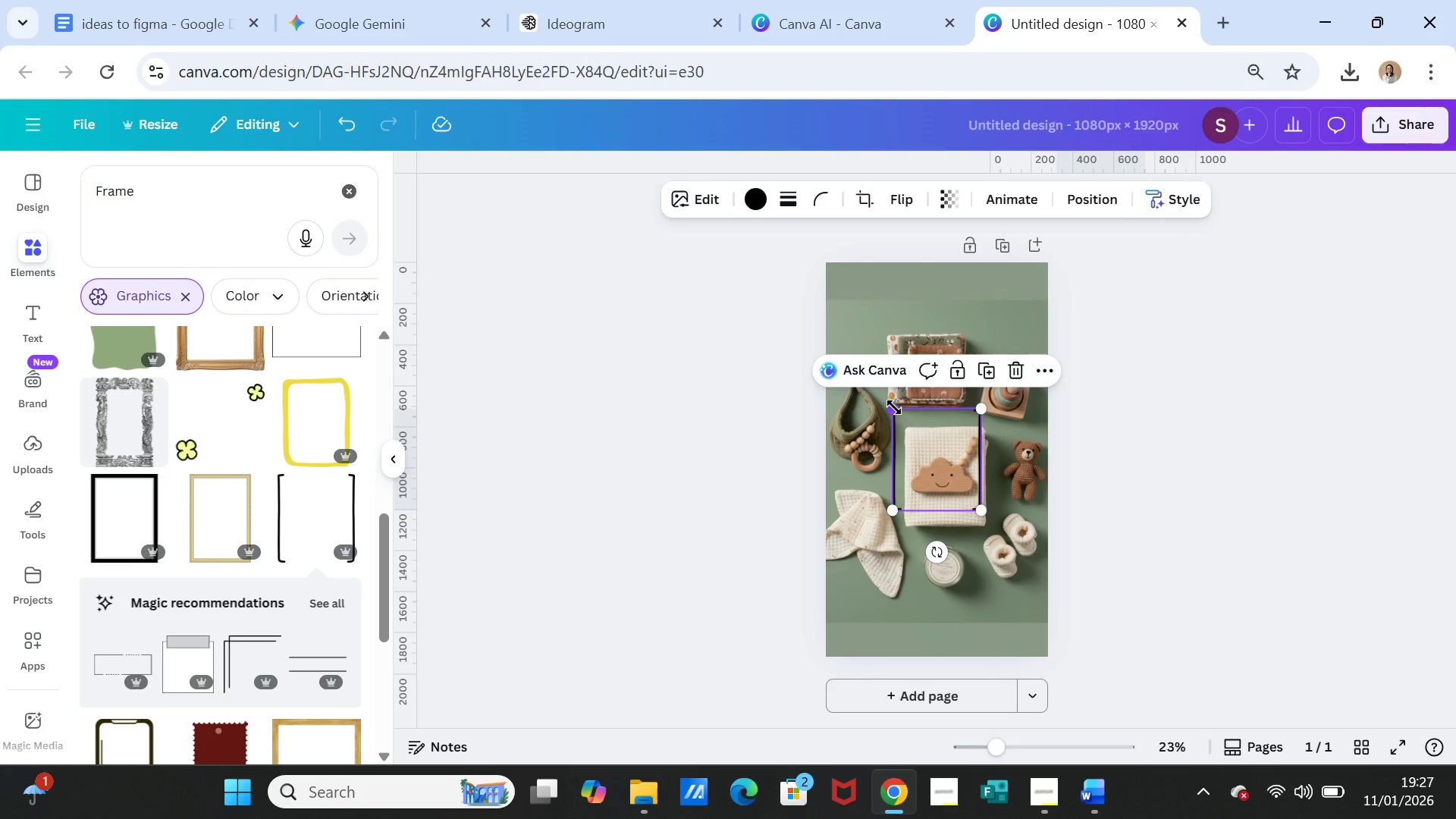 
left_click_drag(start_coordinate=[894, 407], to_coordinate=[875, 294])
 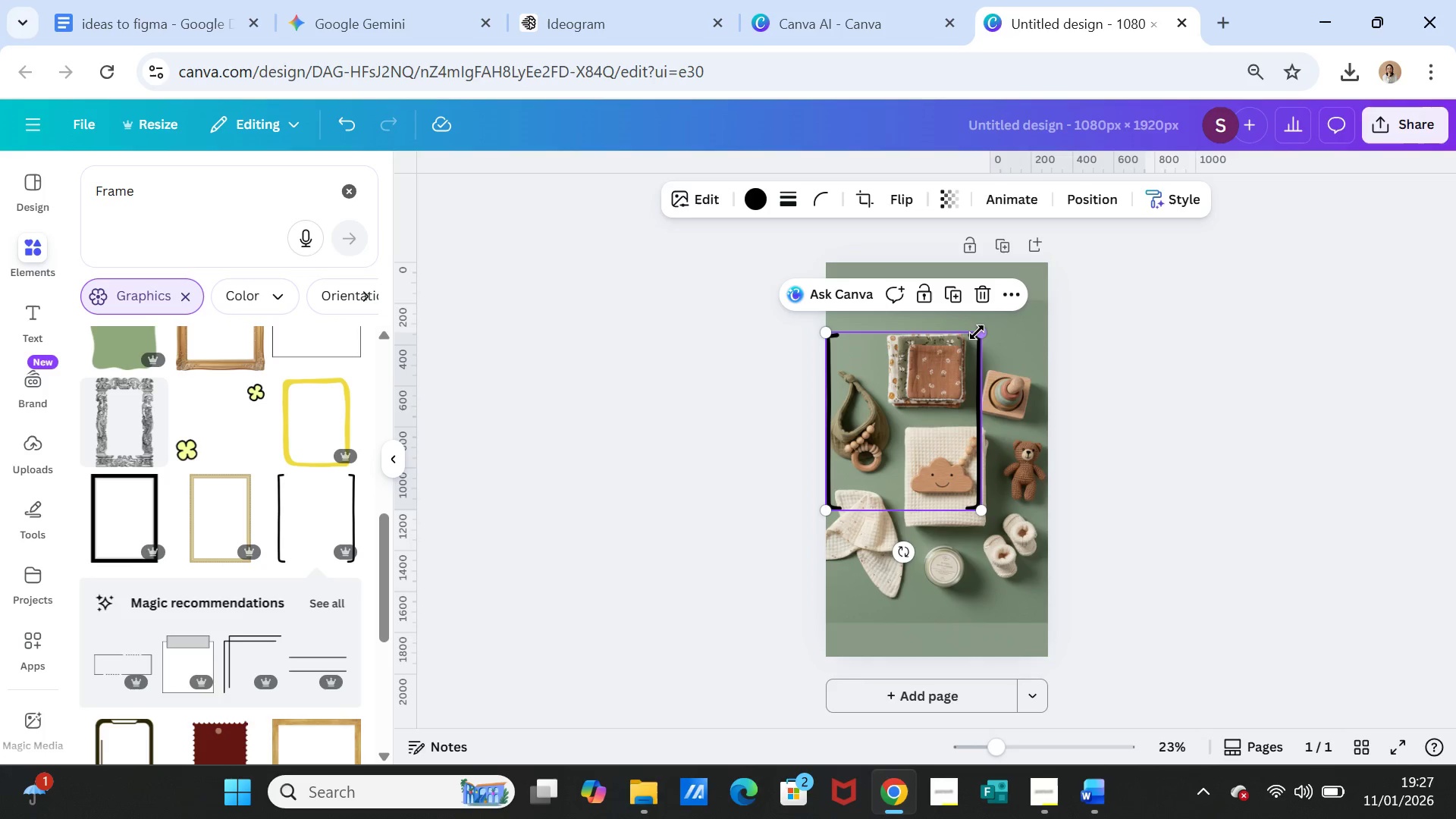 
left_click_drag(start_coordinate=[979, 330], to_coordinate=[1060, 276])
 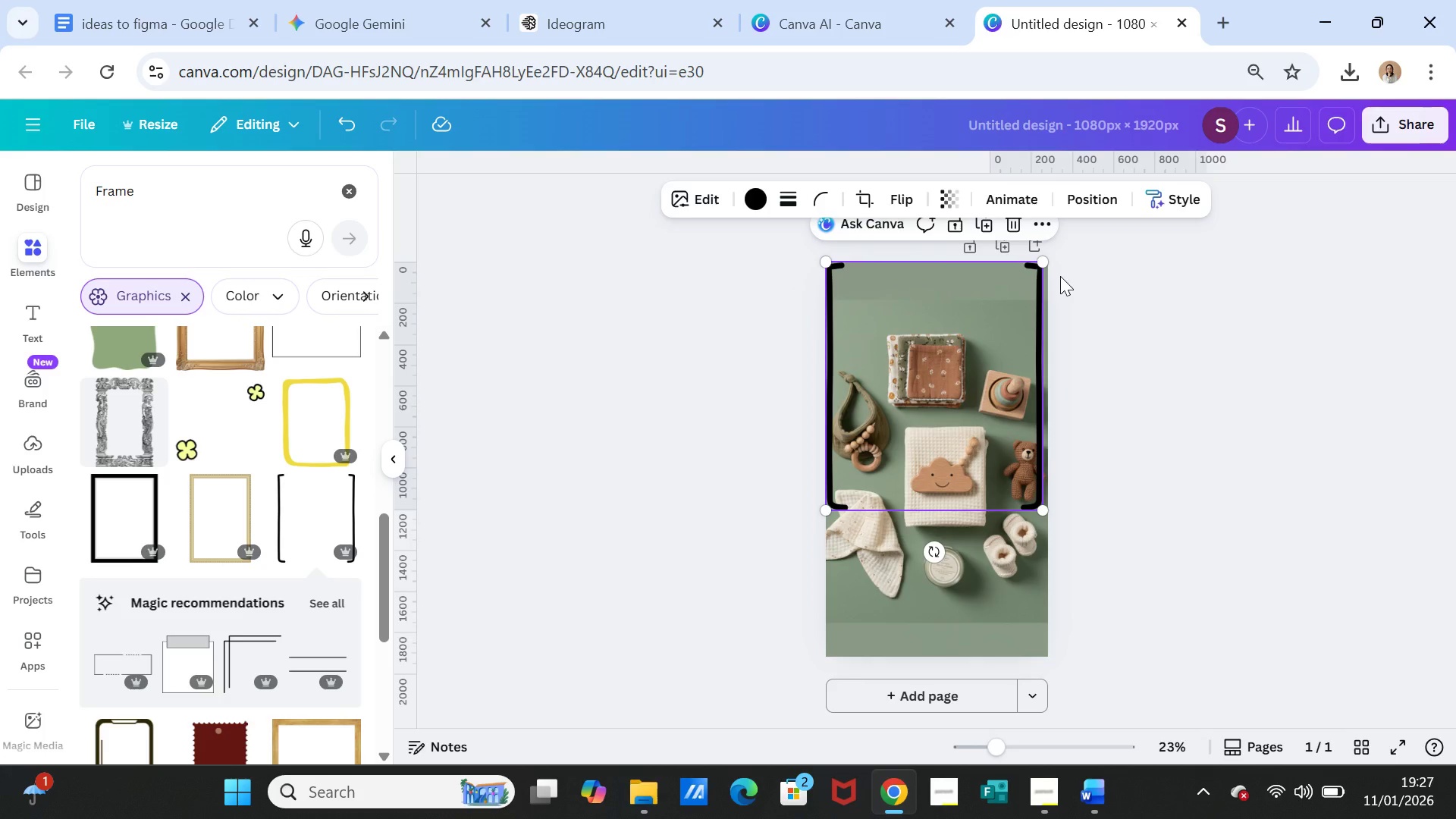 
key(Delete)
 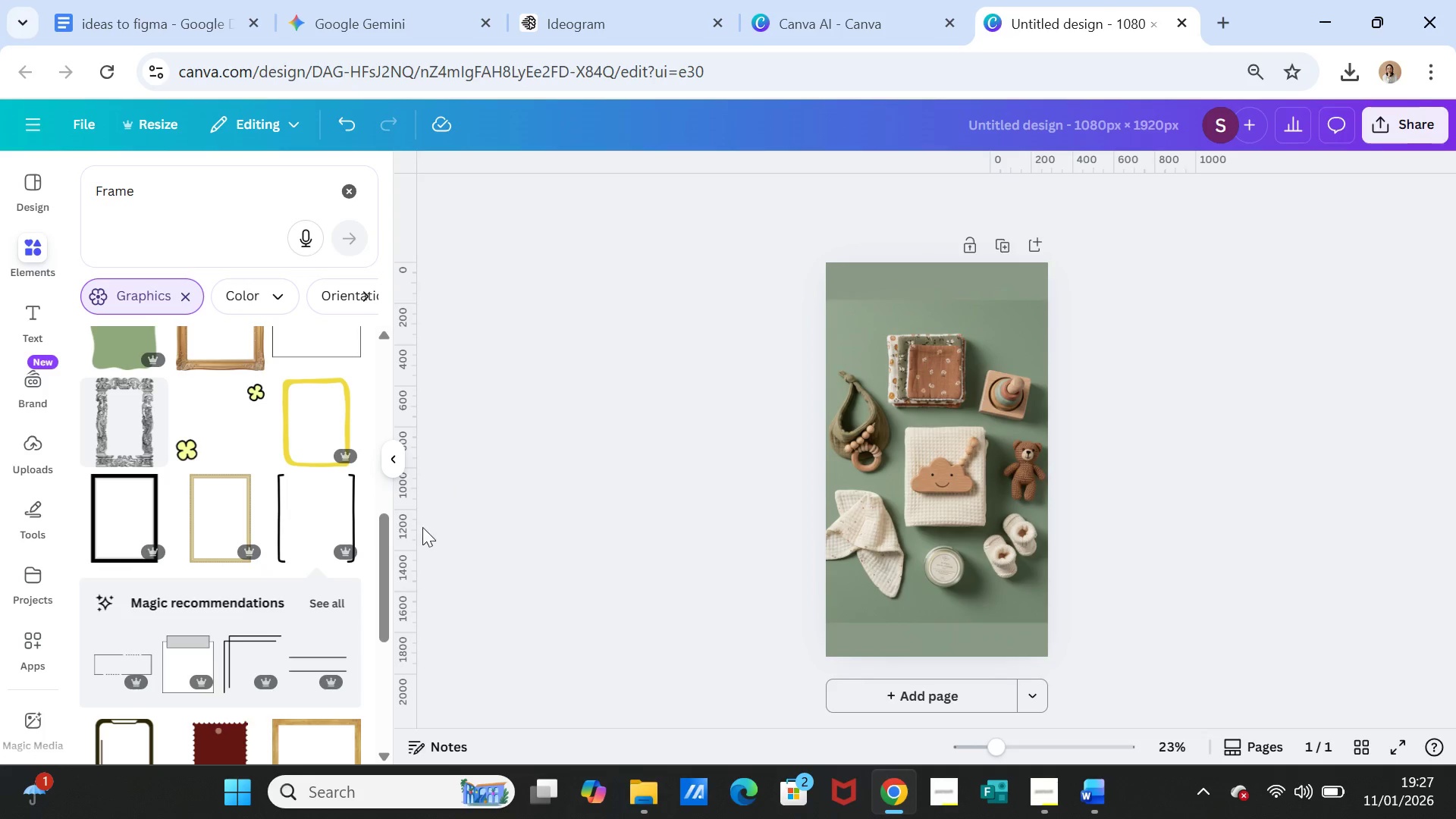 
scroll: coordinate [246, 588], scroll_direction: down, amount: 4.0
 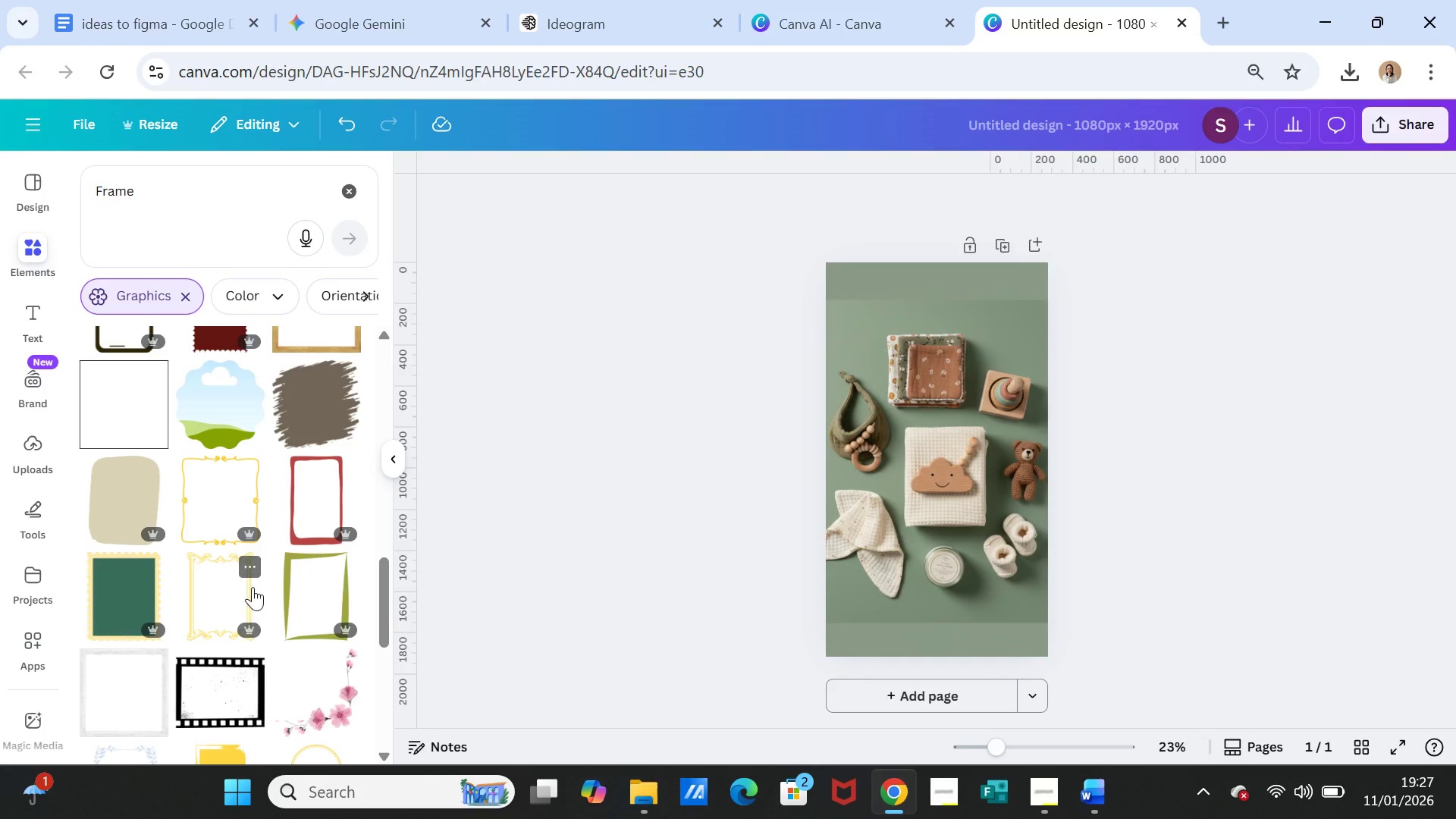 
left_click([324, 585])
 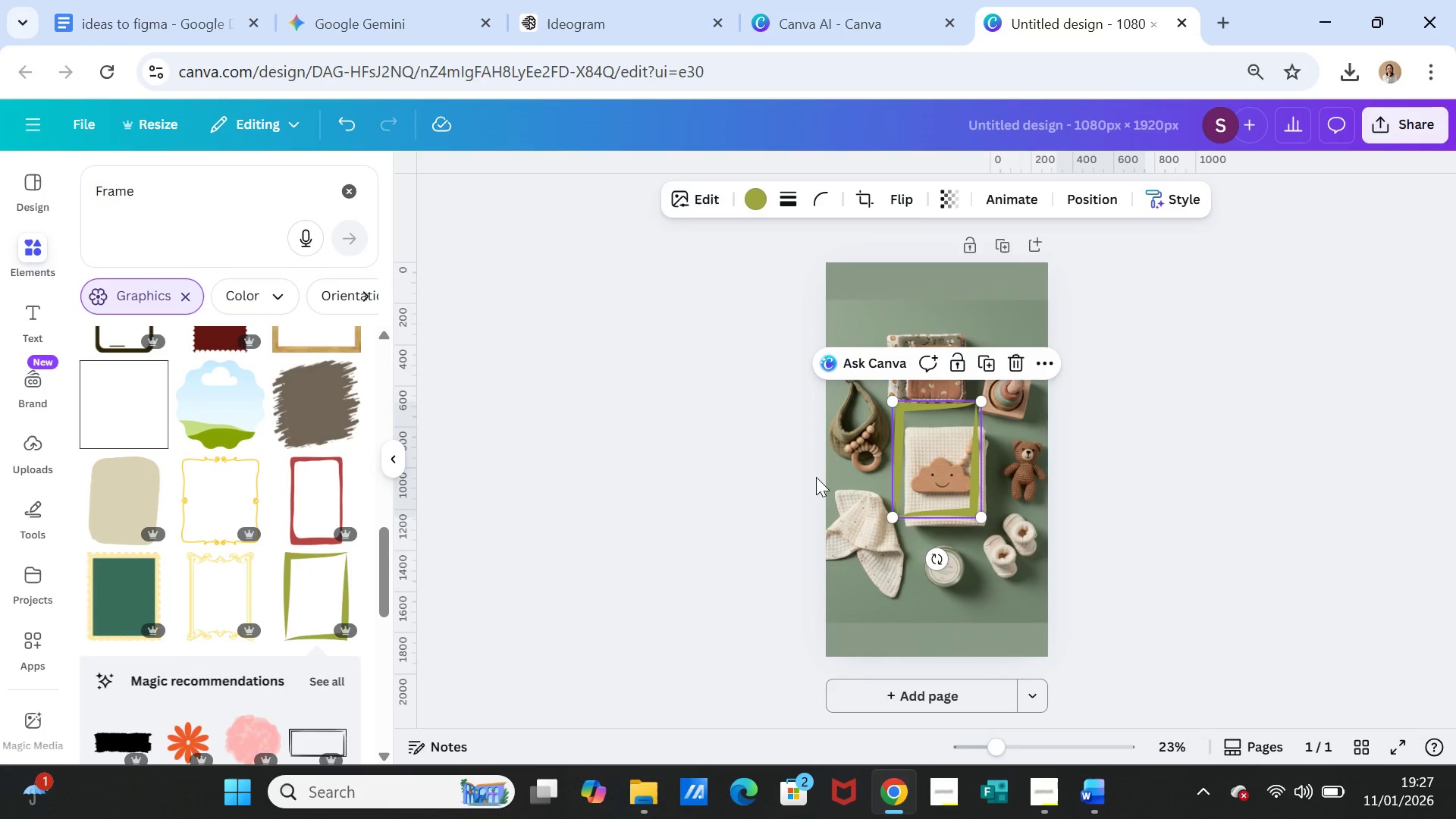 
key(Delete)
 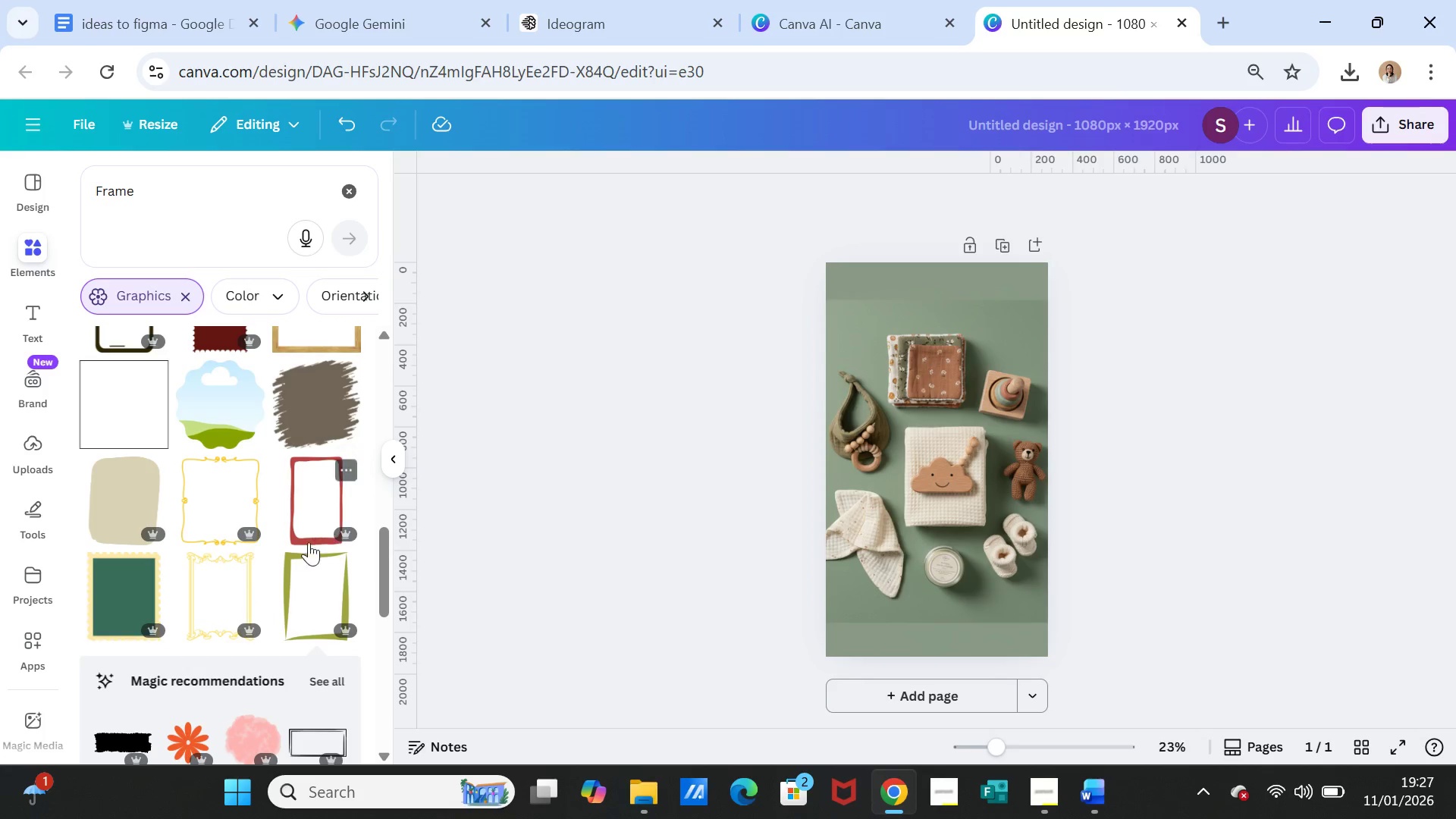 
scroll: coordinate [193, 598], scroll_direction: down, amount: 4.0
 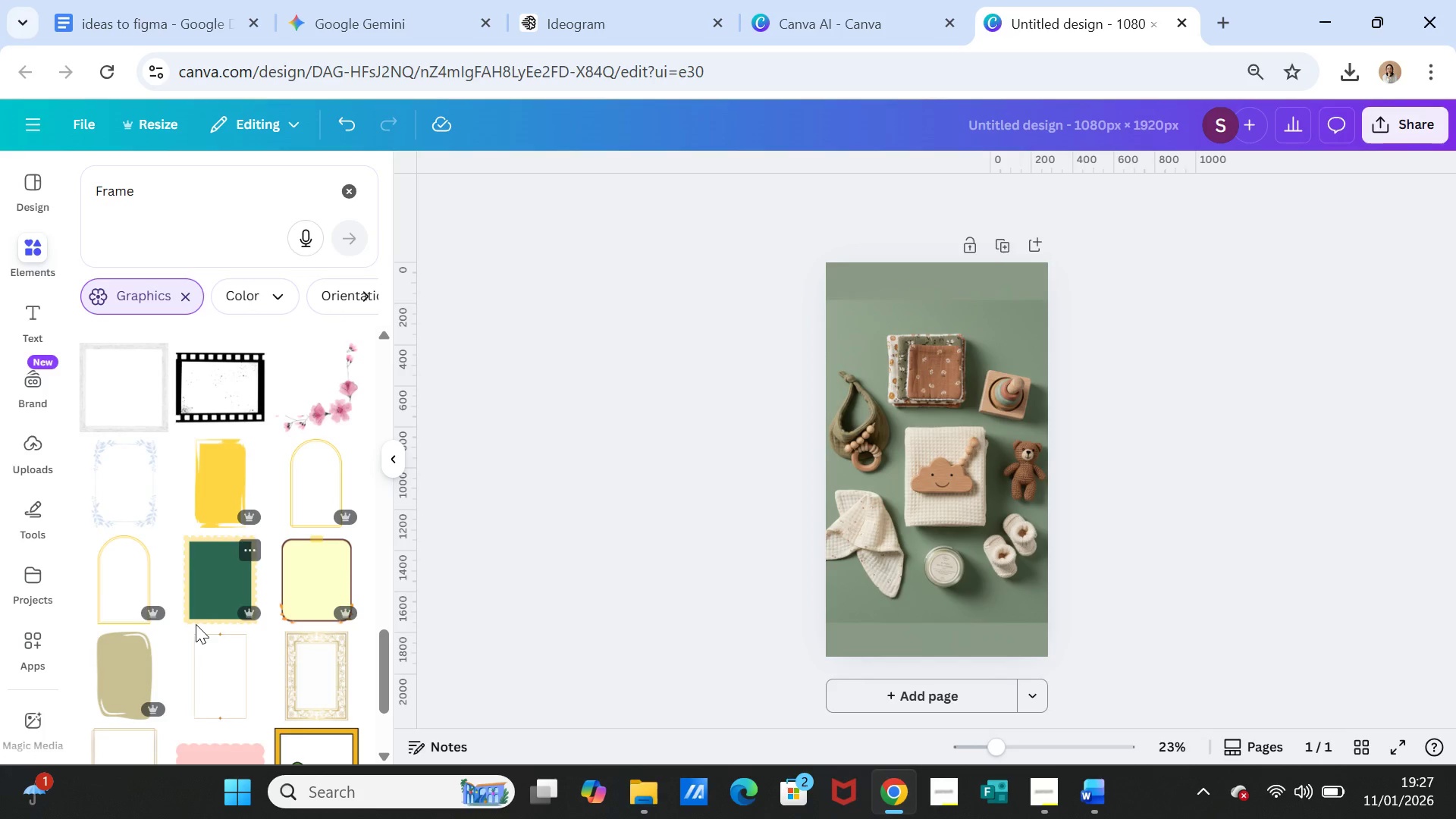 
left_click([227, 663])
 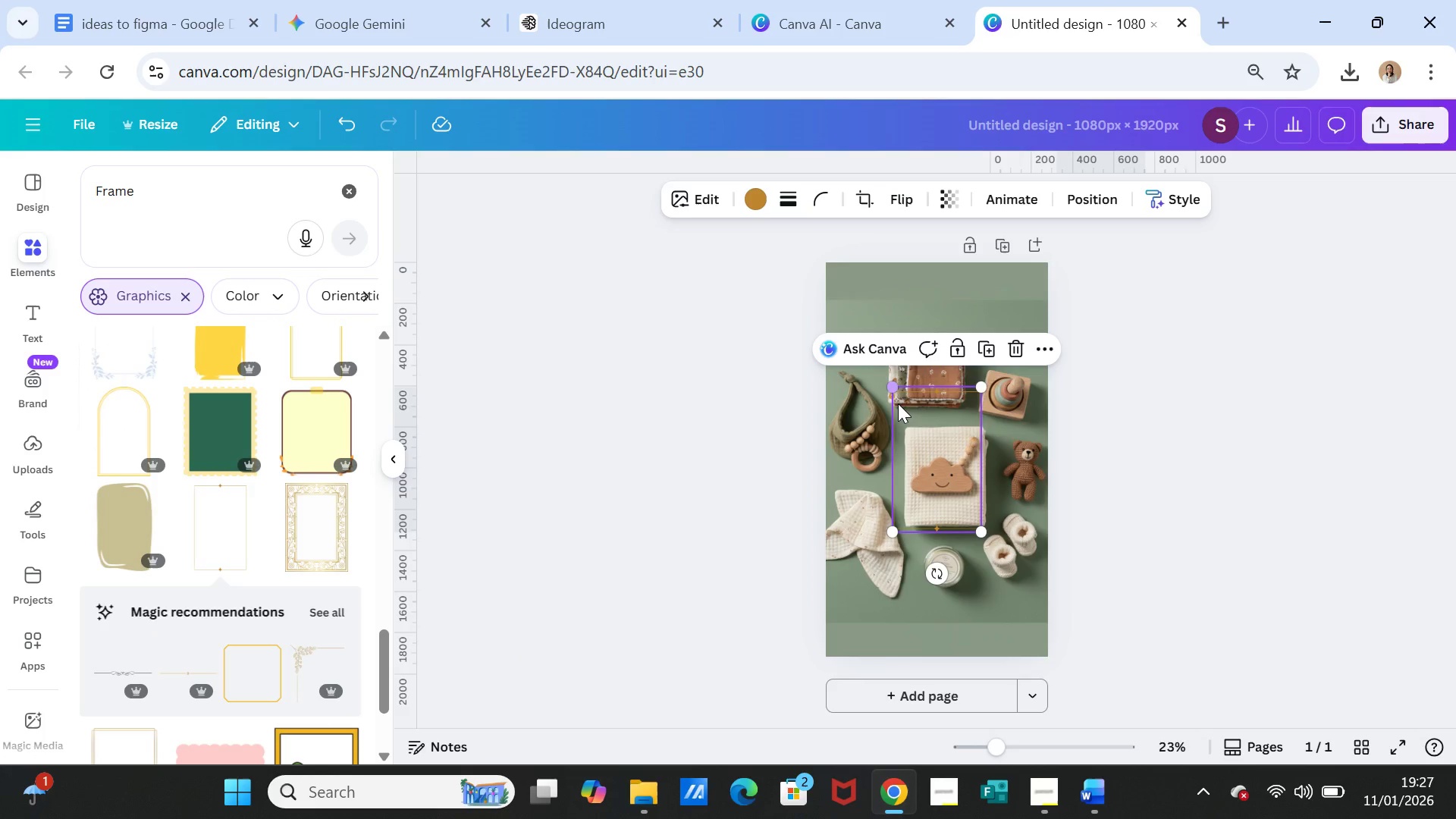 
key(Delete)
 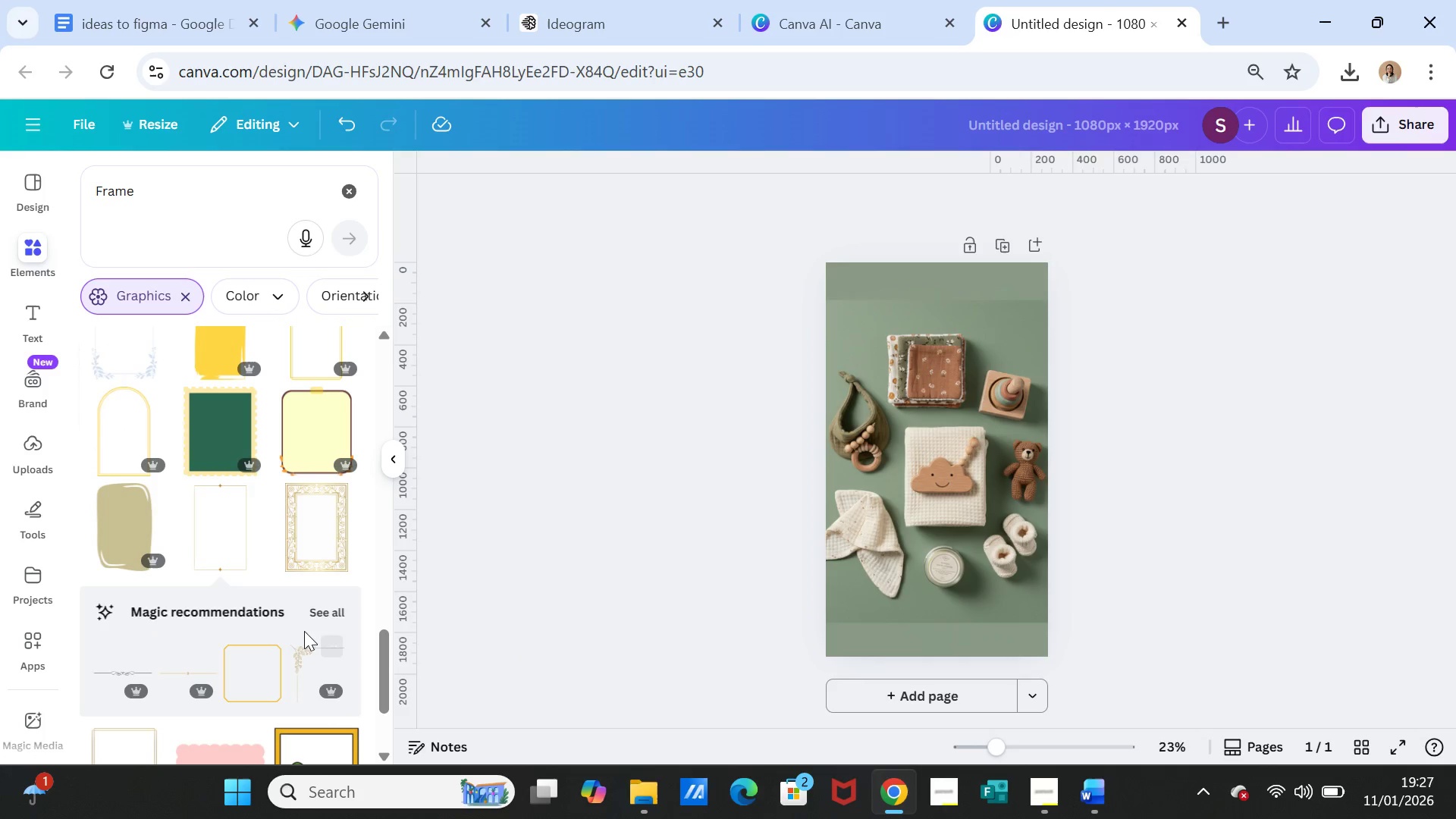 
scroll: coordinate [269, 639], scroll_direction: down, amount: 2.0
 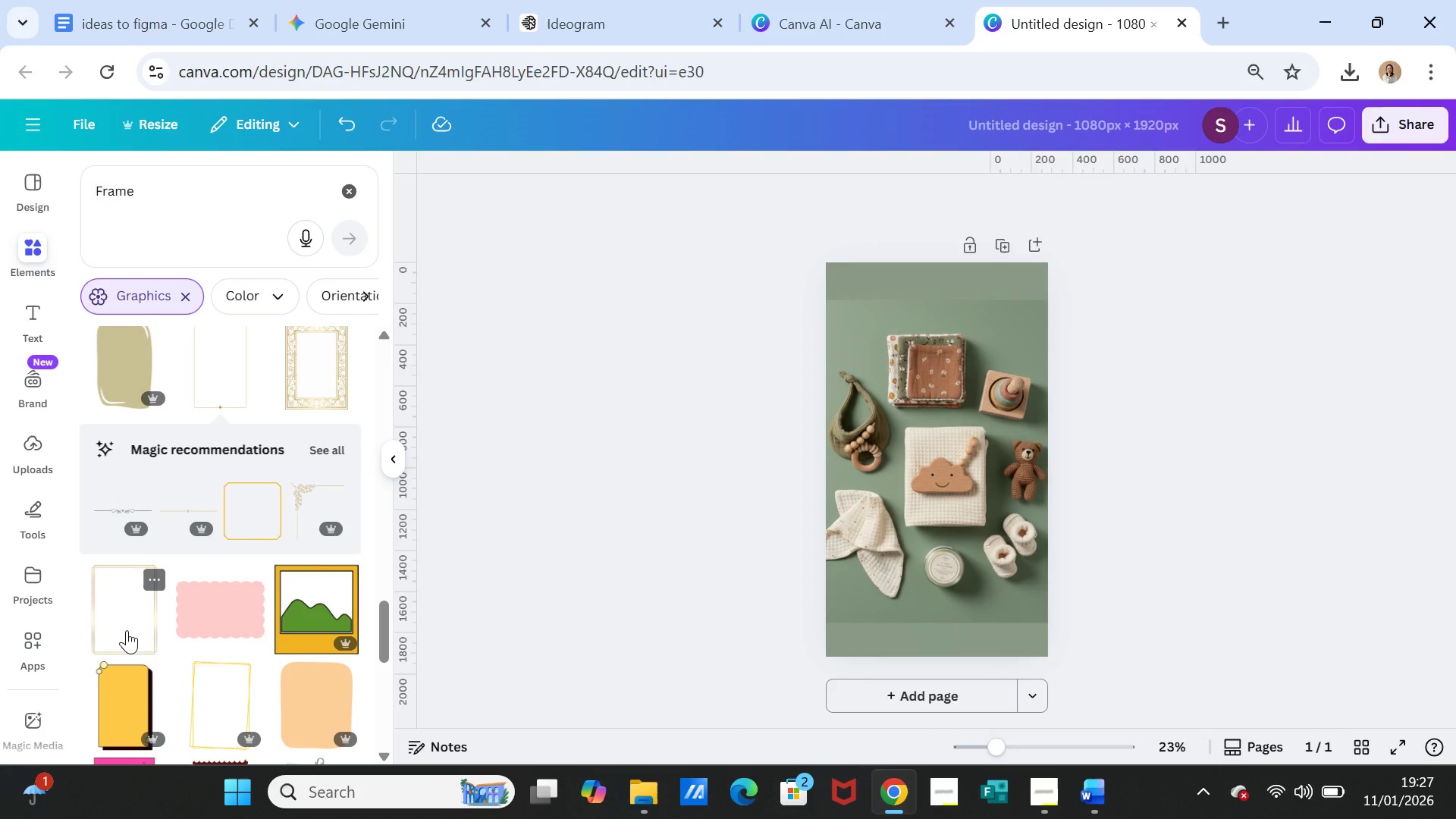 
left_click([127, 630])
 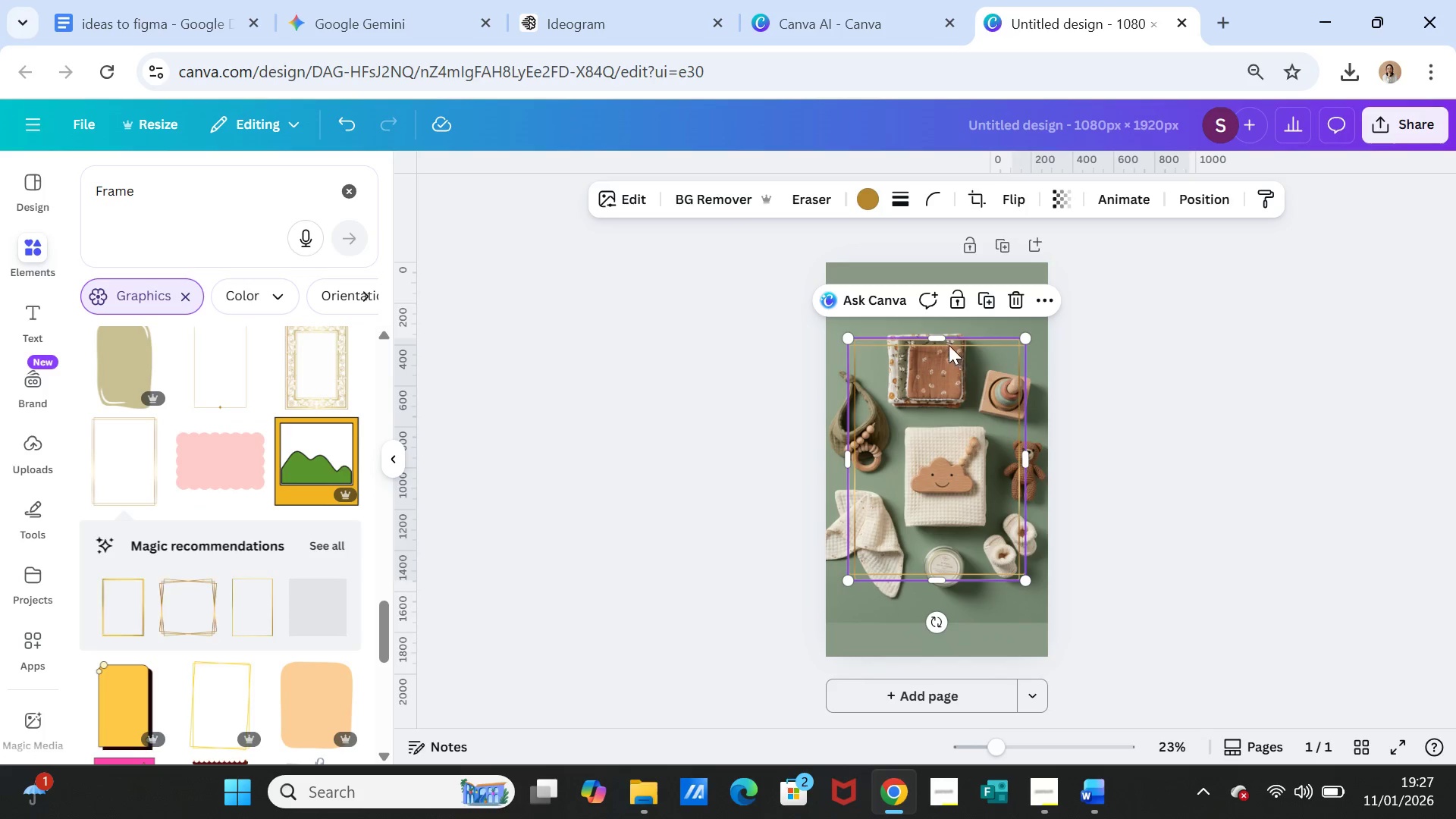 
left_click_drag(start_coordinate=[938, 339], to_coordinate=[935, 274])
 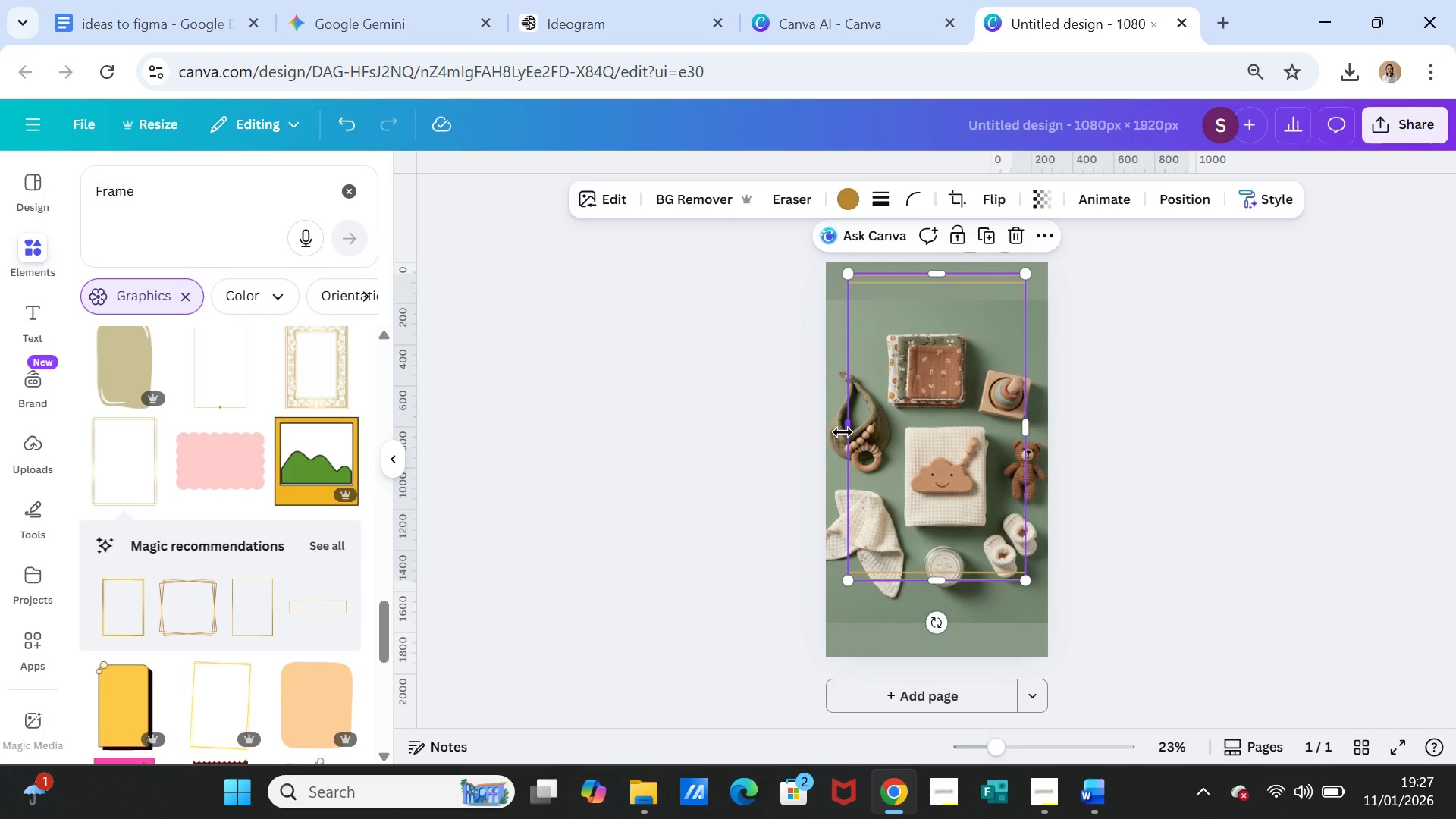 
left_click_drag(start_coordinate=[847, 432], to_coordinate=[832, 430])
 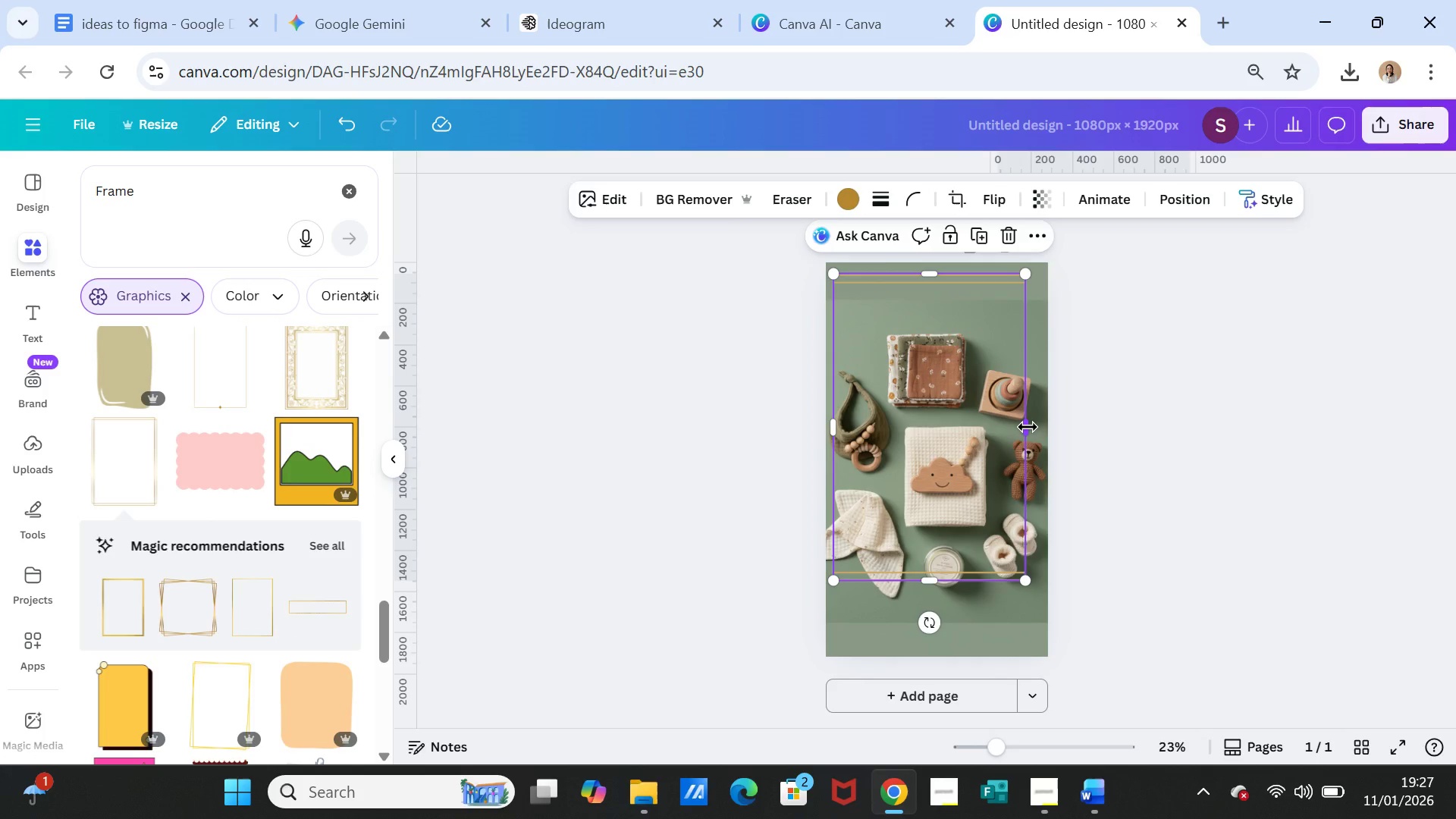 
left_click_drag(start_coordinate=[1028, 427], to_coordinate=[1041, 421])
 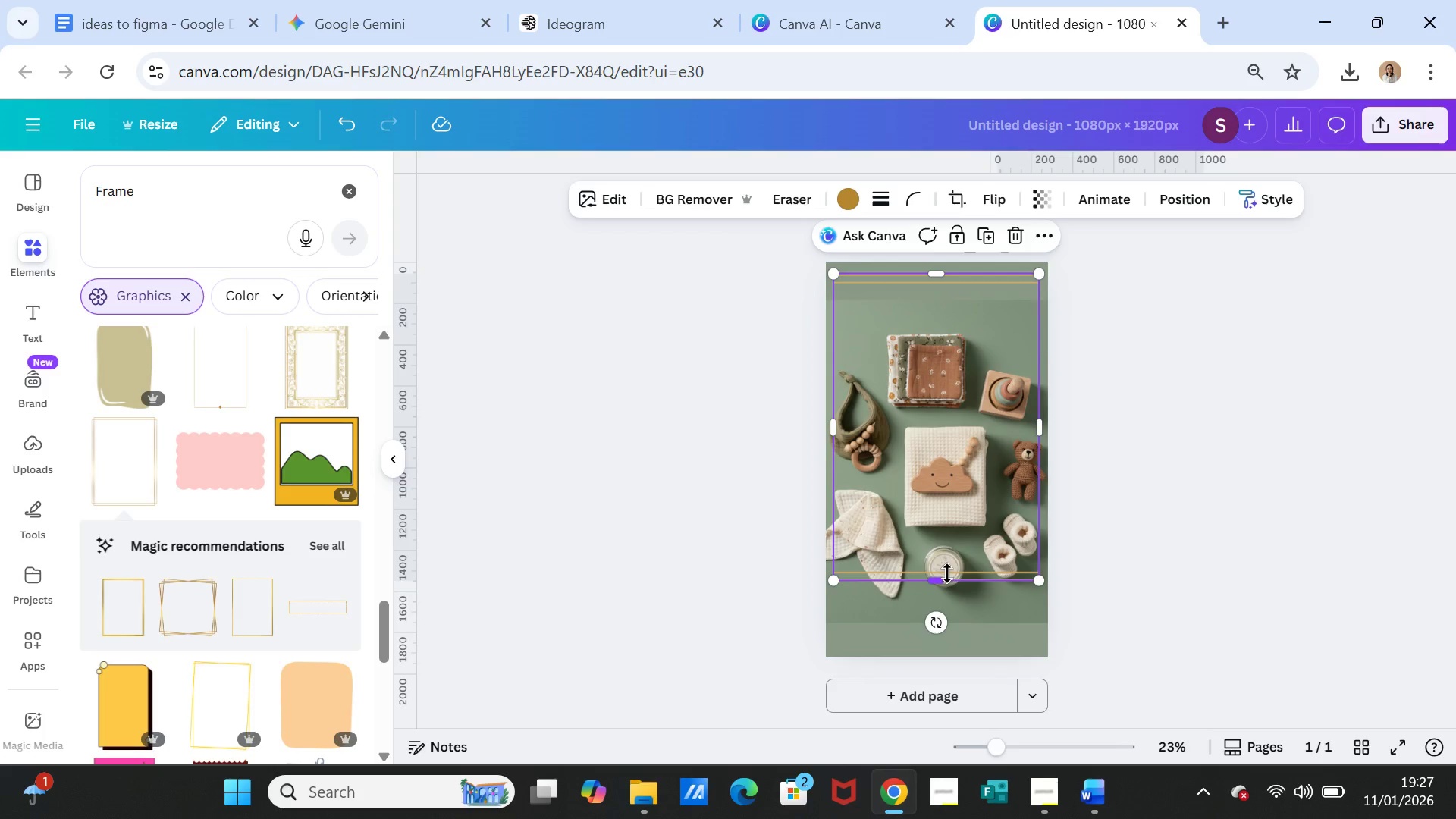 
left_click_drag(start_coordinate=[946, 574], to_coordinate=[939, 644])
 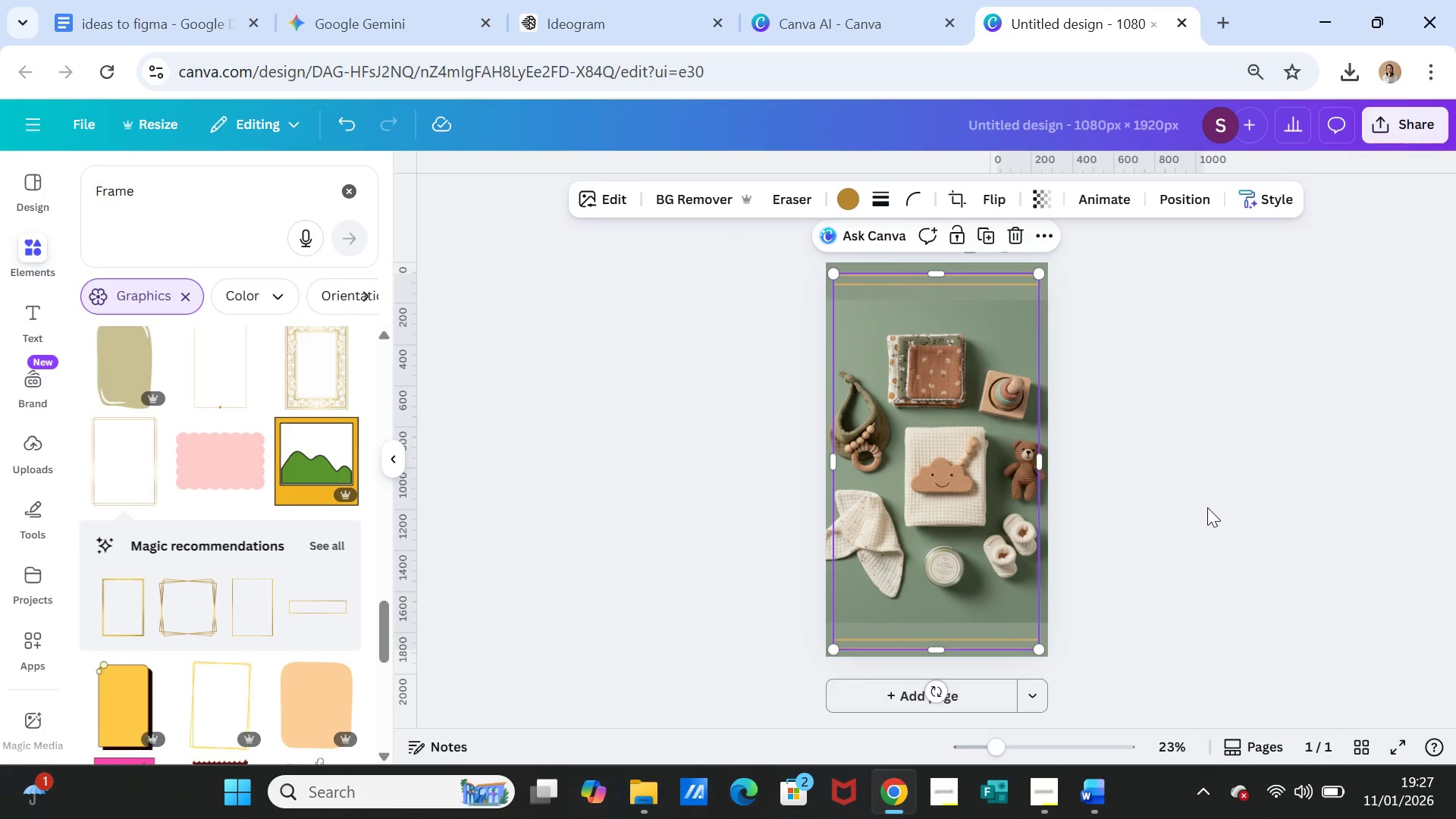 
left_click([1207, 507])
 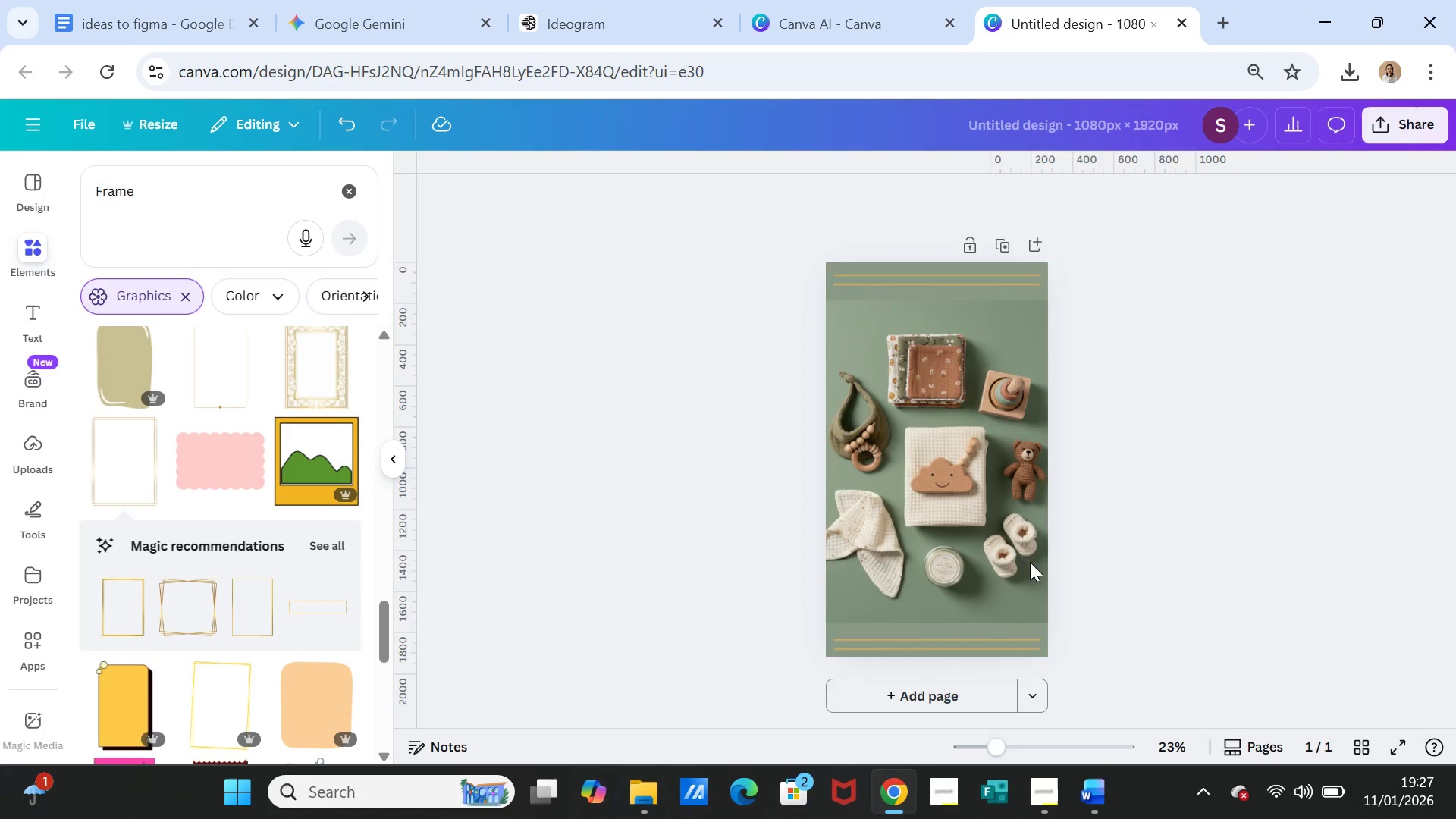 
left_click([963, 538])
 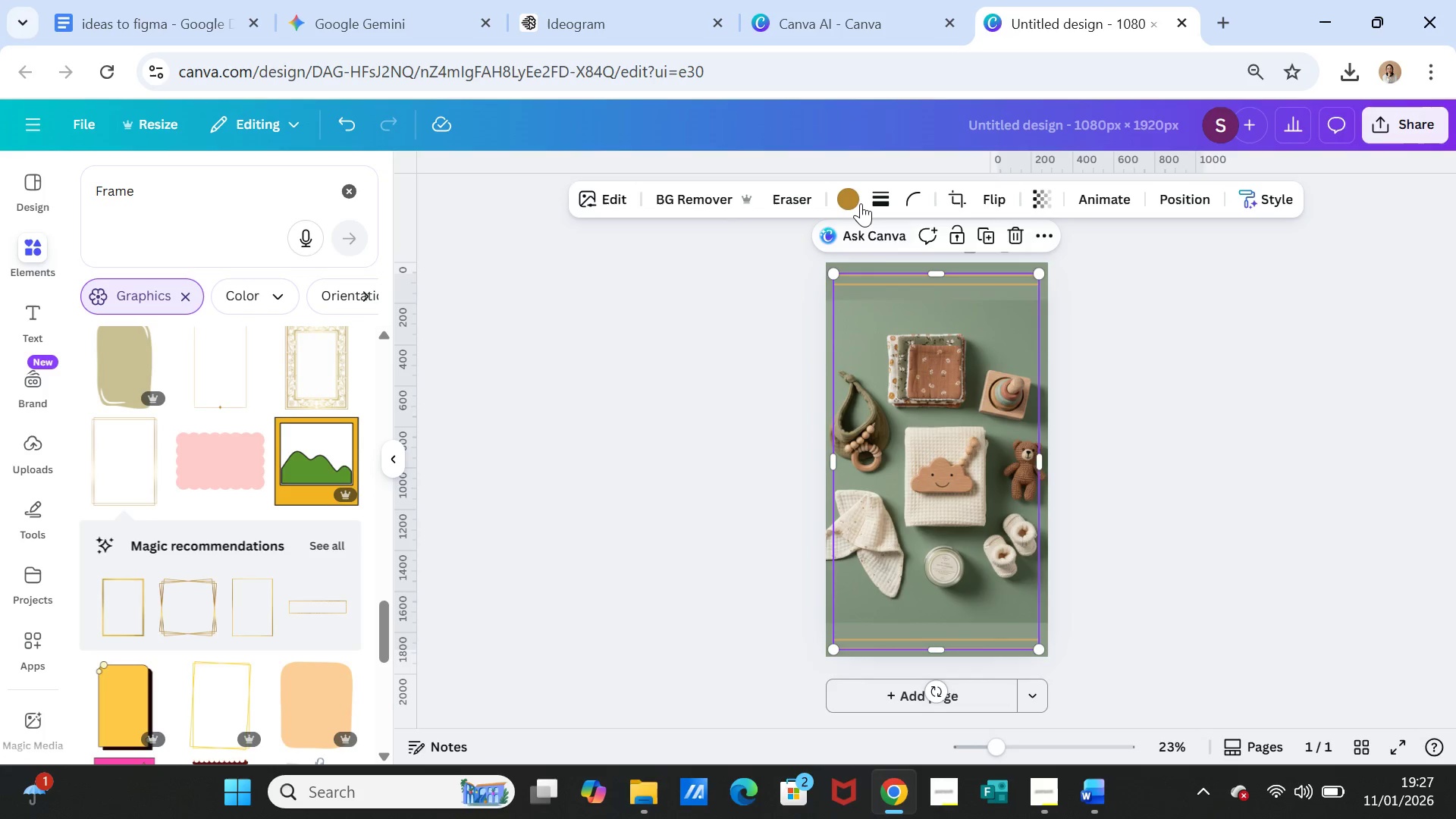 
left_click([858, 199])
 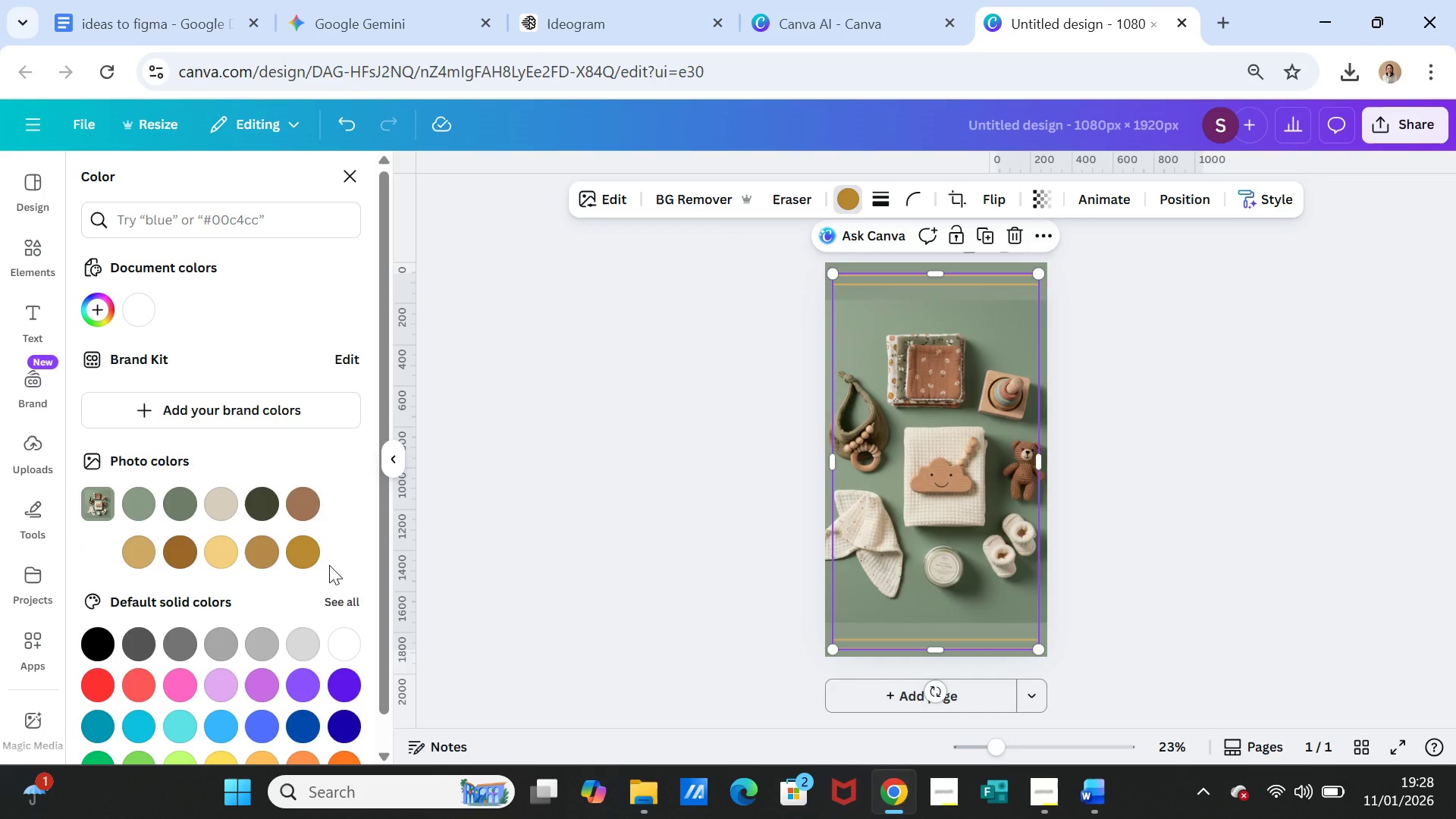 
left_click([307, 551])
 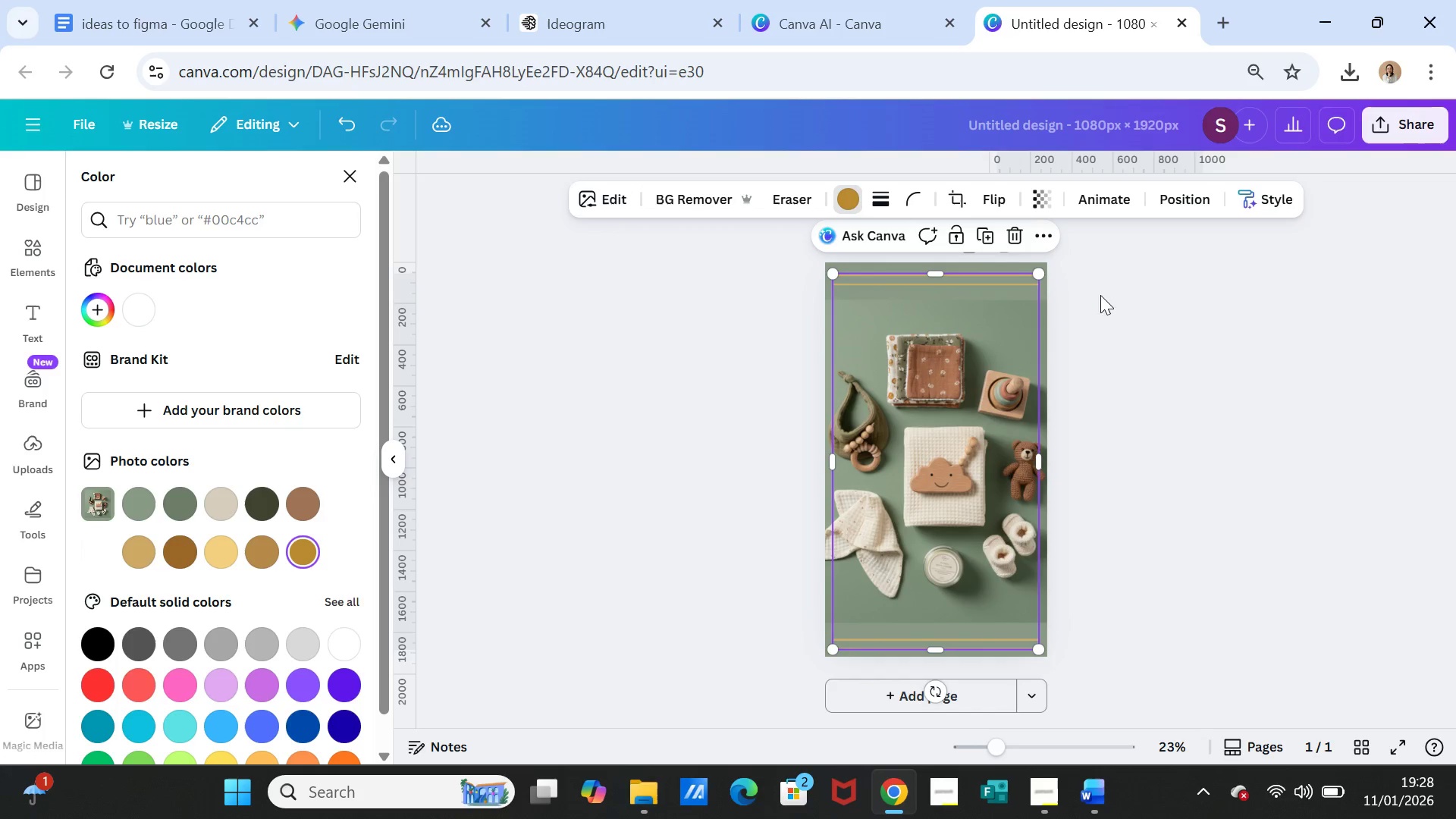 
left_click([879, 193])
 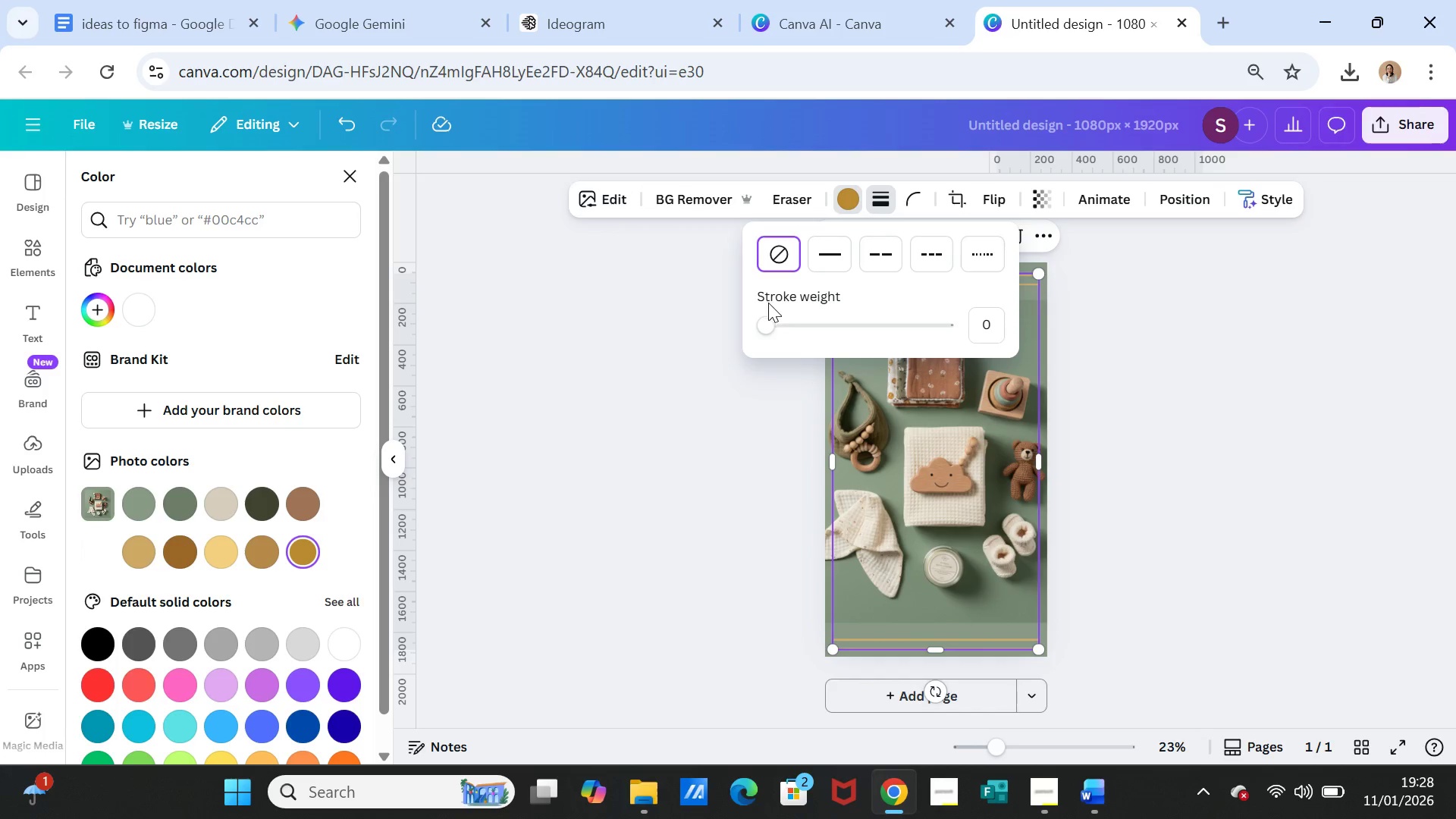 
left_click_drag(start_coordinate=[770, 318], to_coordinate=[774, 318])
 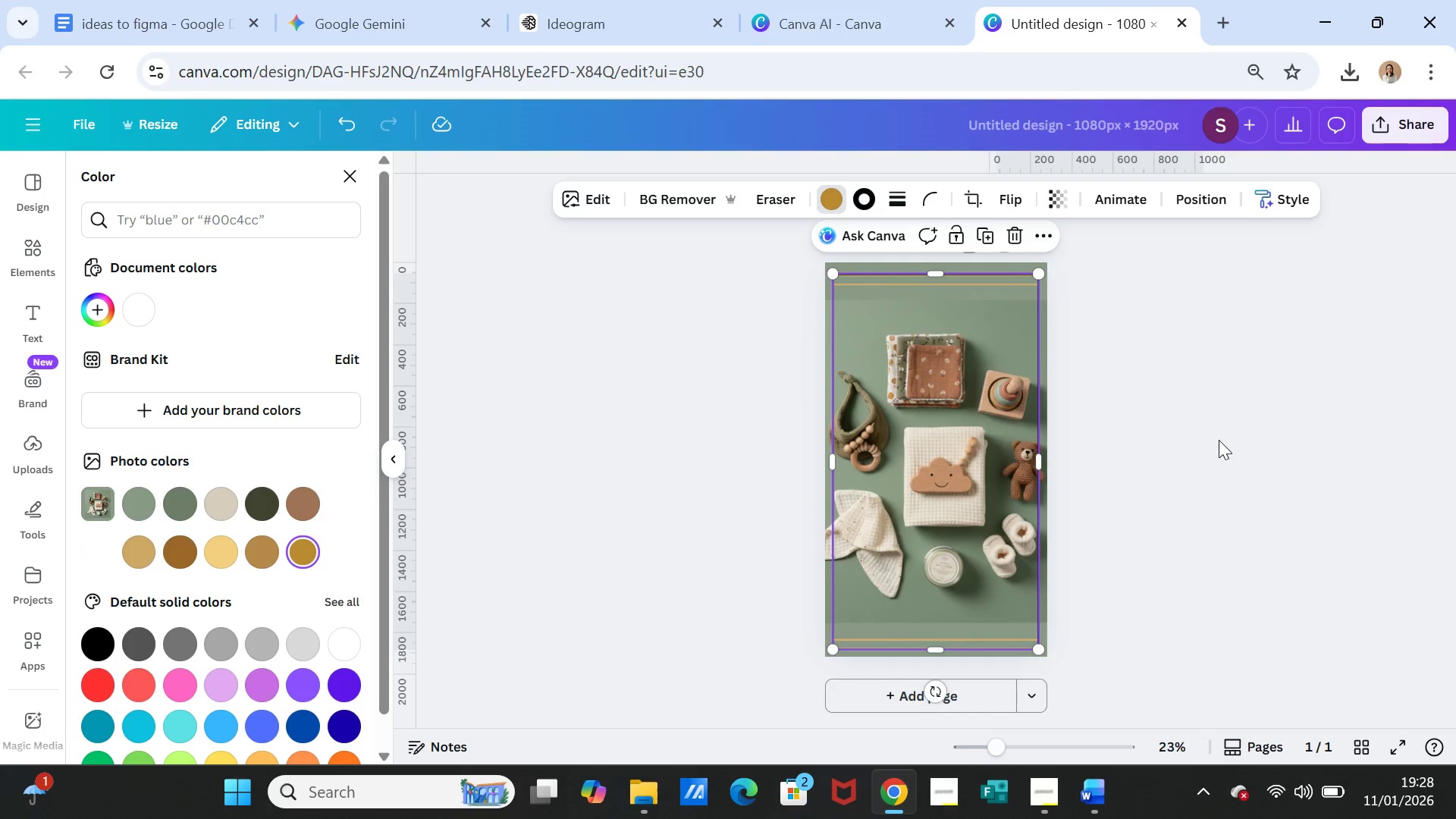 
double_click([1212, 440])
 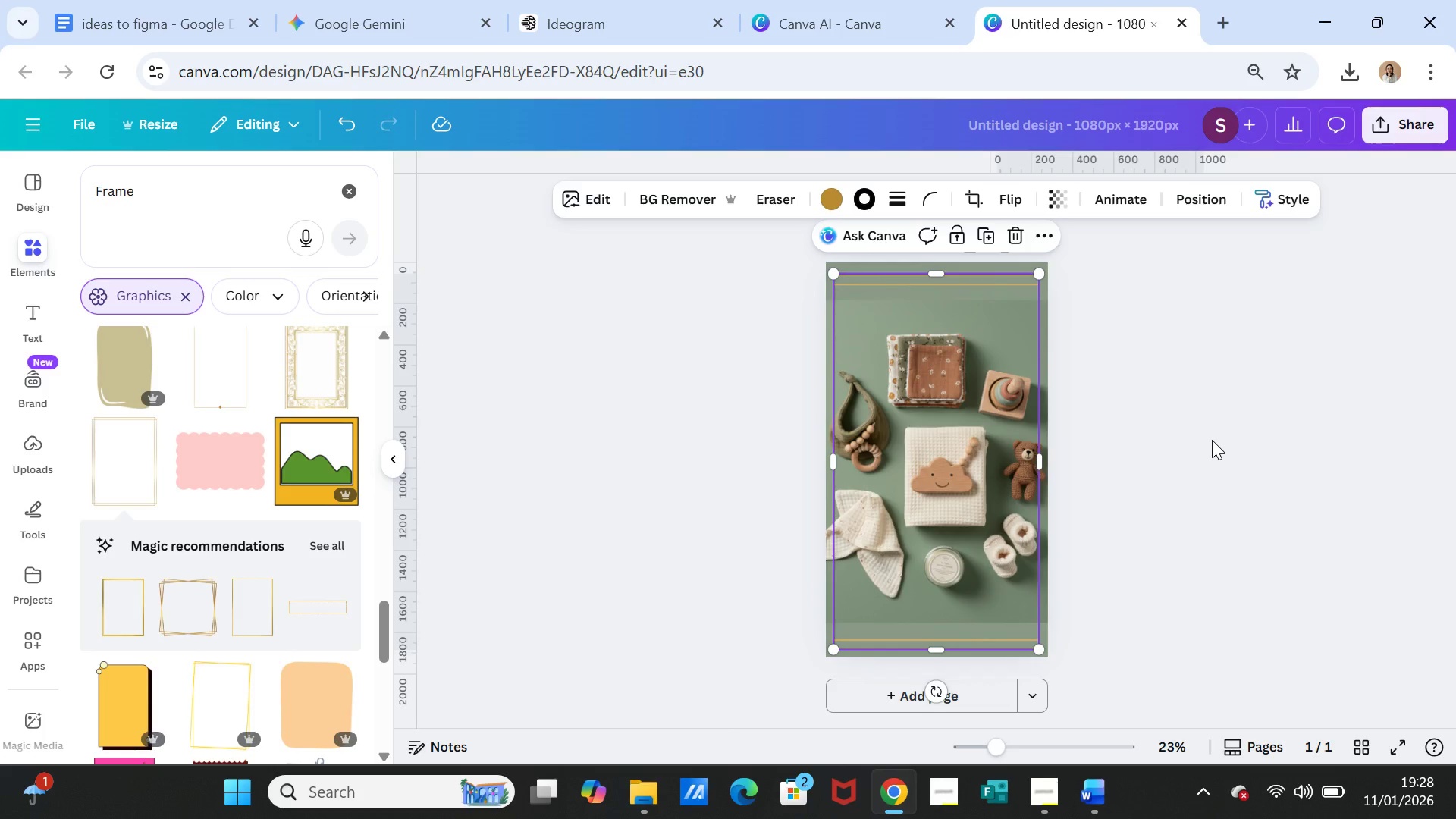 
left_click([1211, 440])
 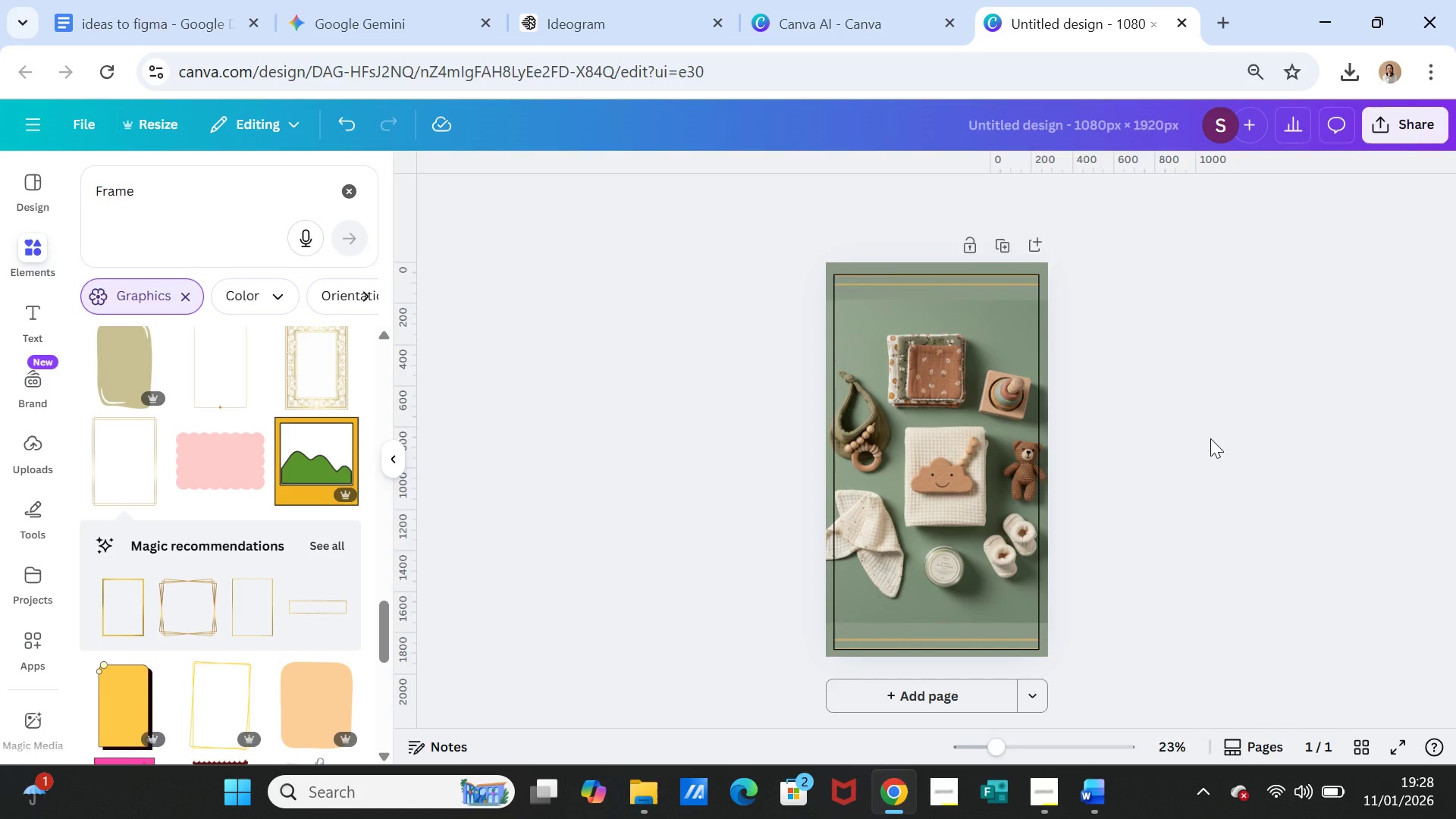 
left_click([1150, 435])
 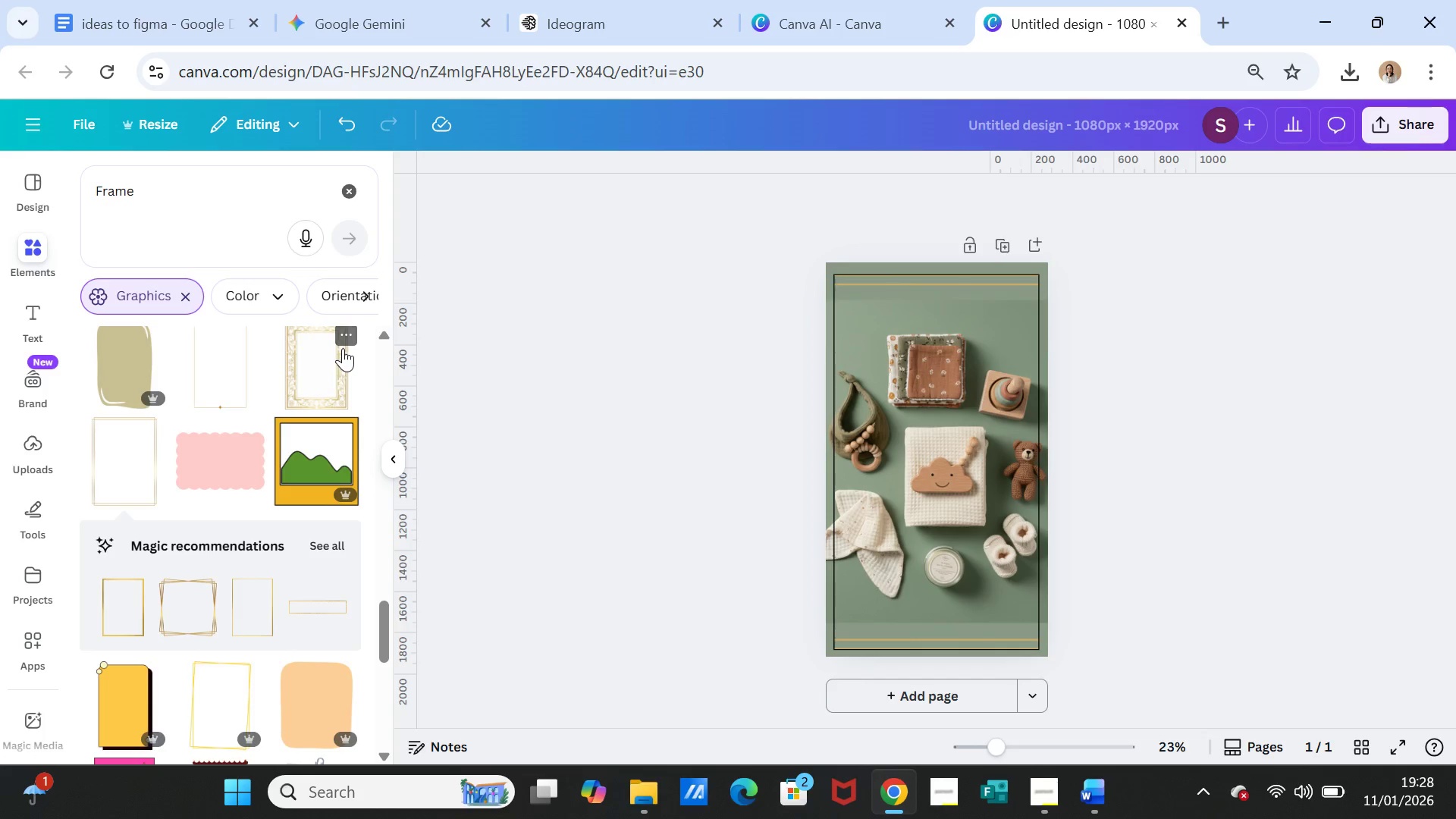 
wait(7.36)
 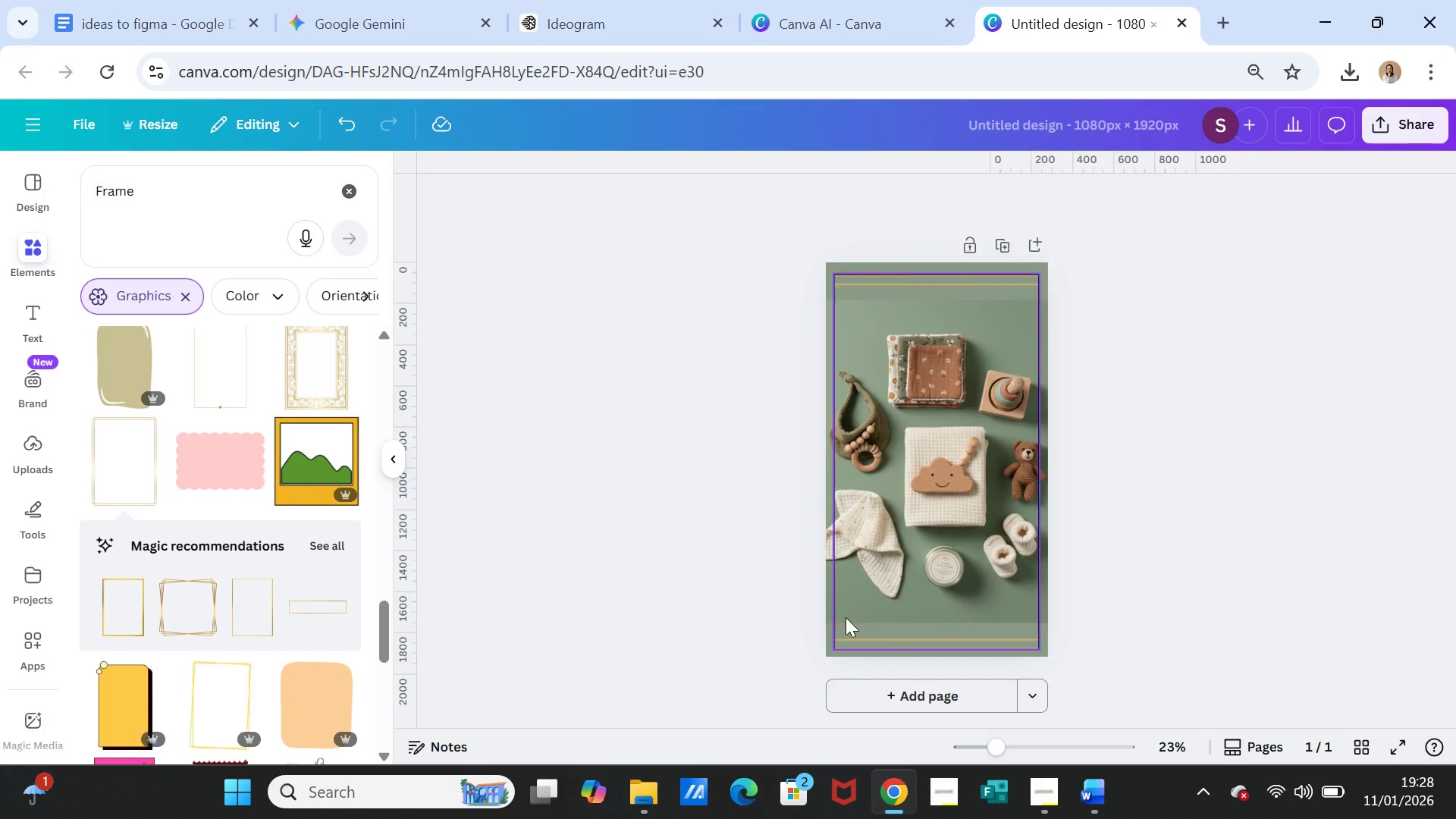 
left_click([31, 312])
 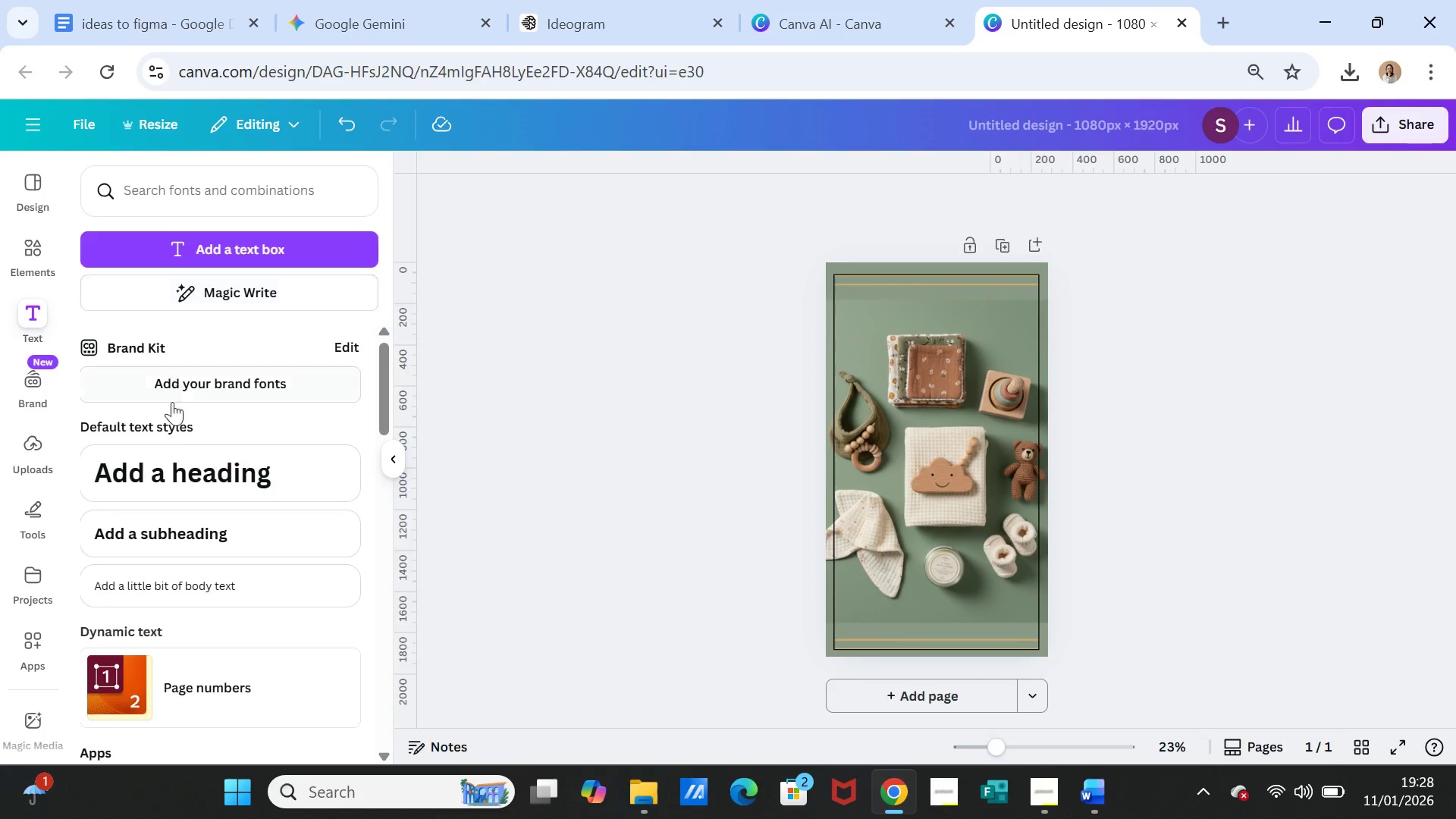 
left_click([155, 466])
 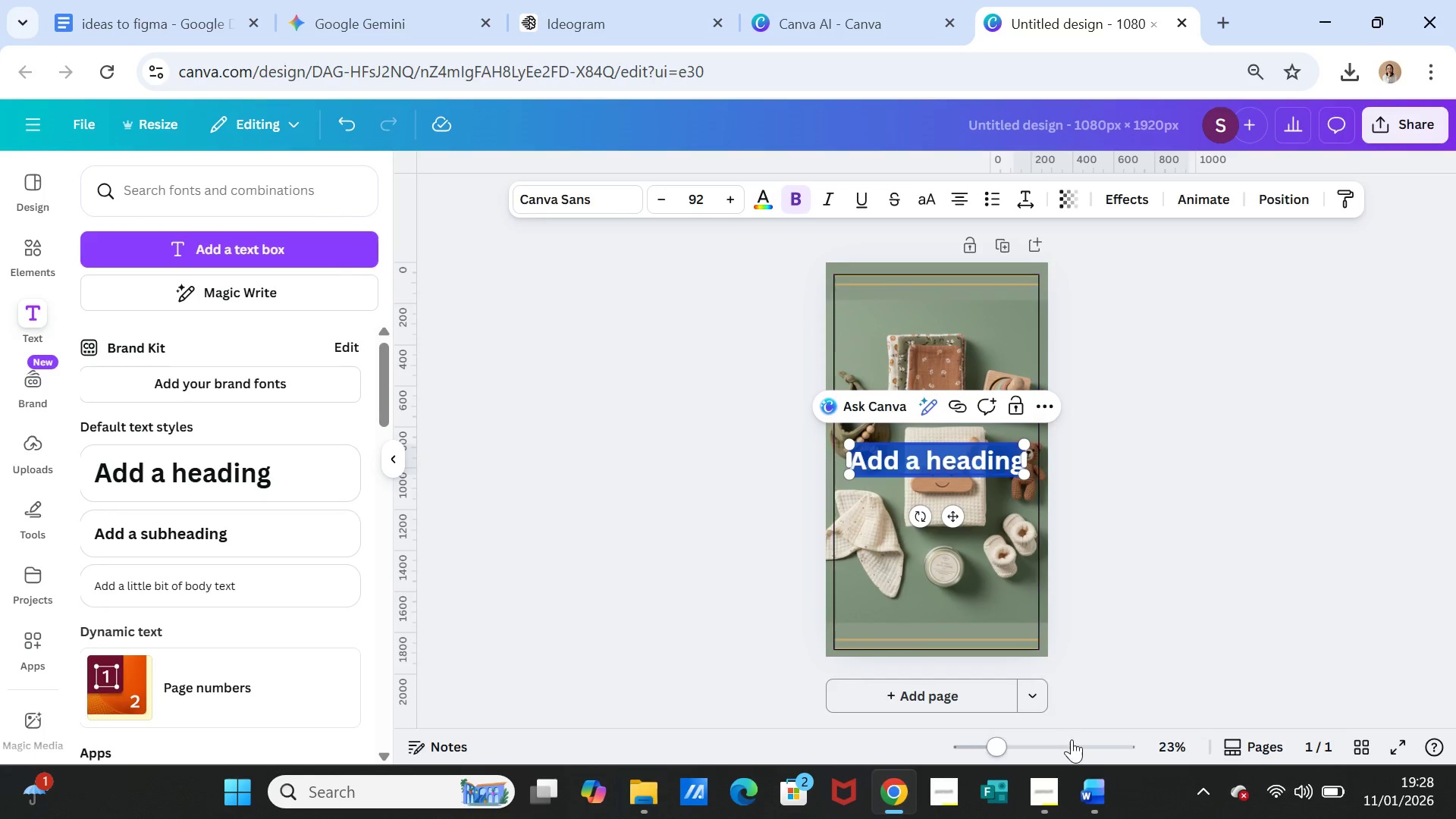 
left_click([1084, 775])
 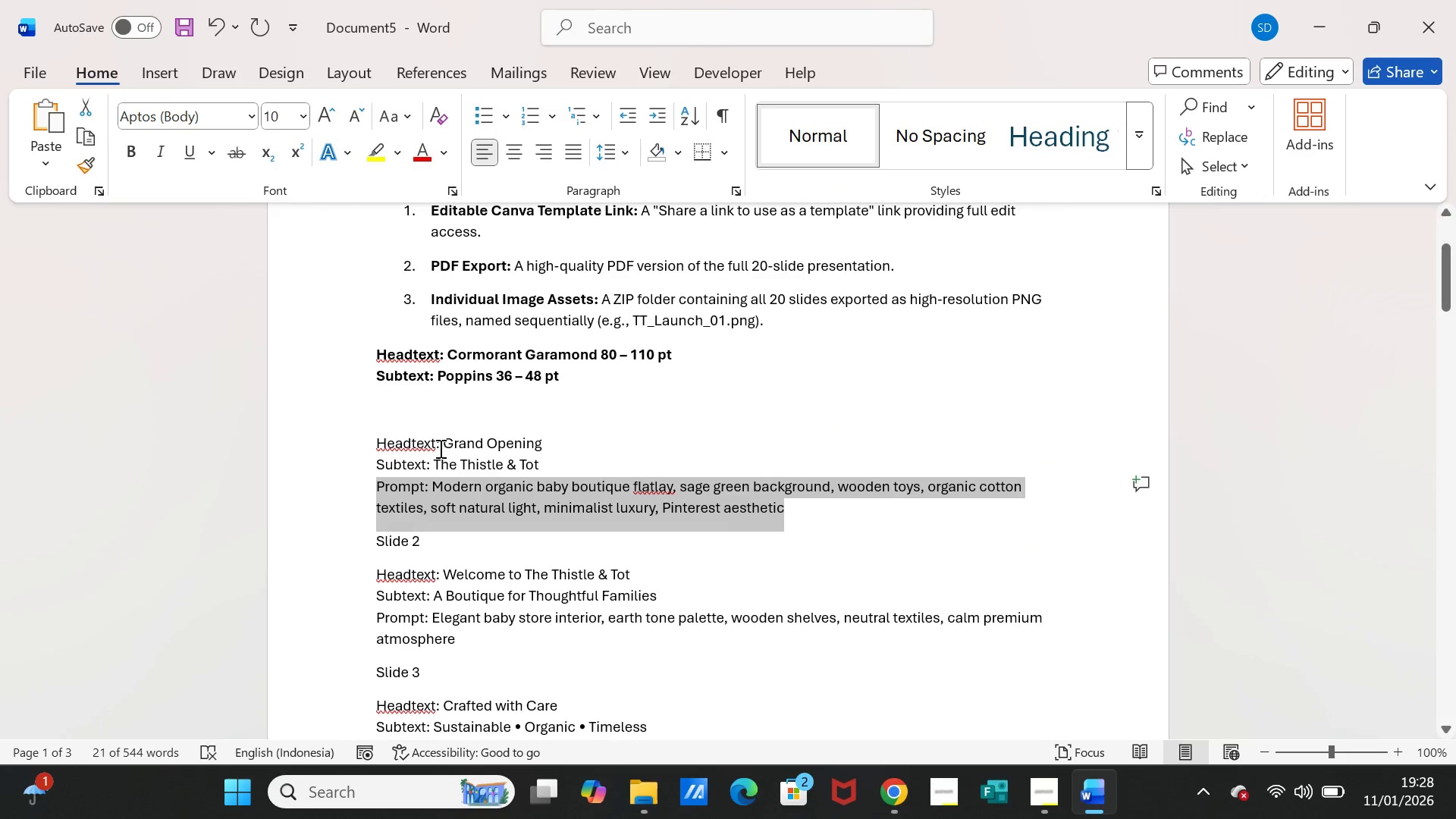 
left_click_drag(start_coordinate=[441, 441], to_coordinate=[534, 440])
 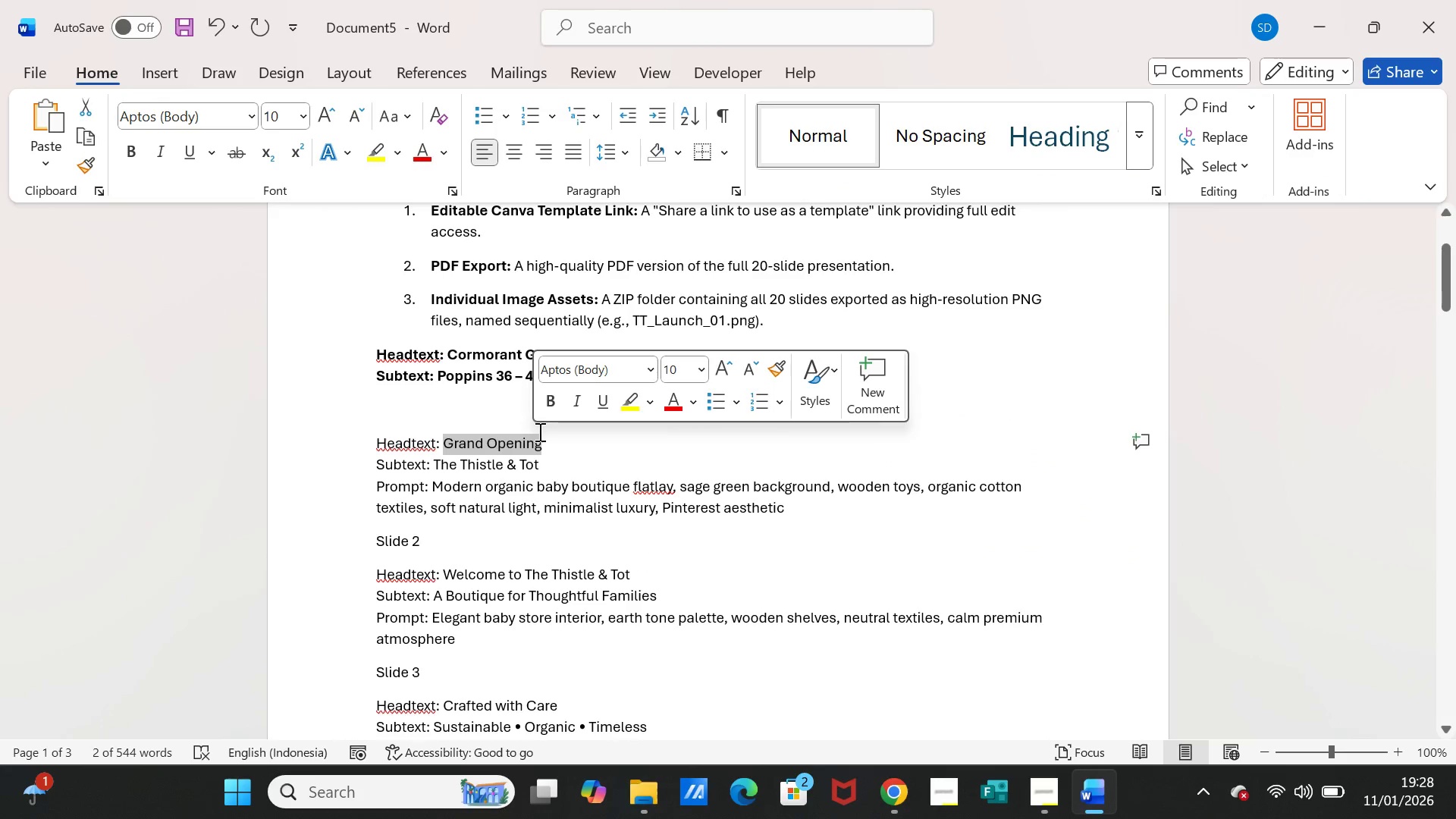 
key(Control+C)
 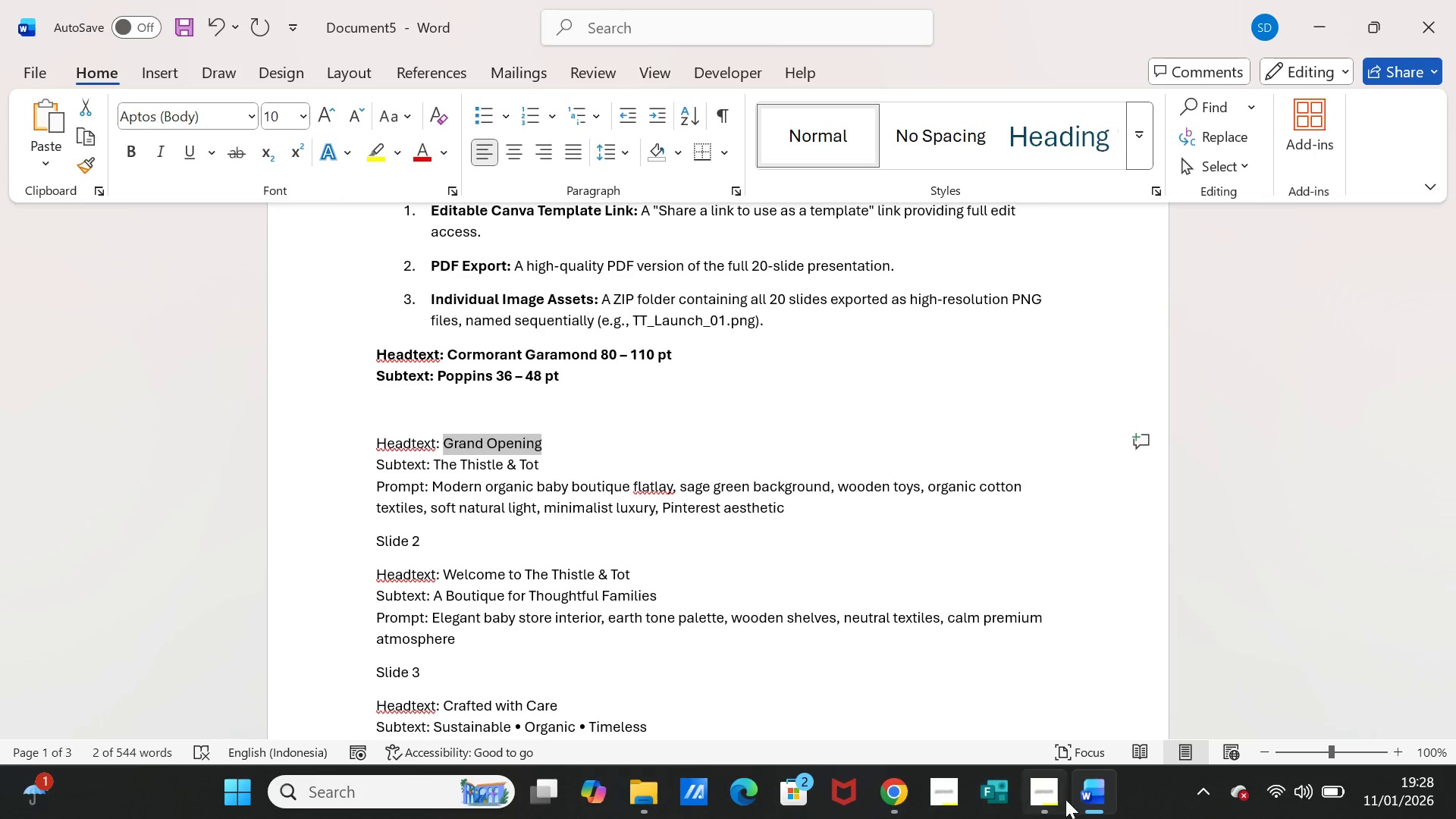 
left_click([1087, 799])
 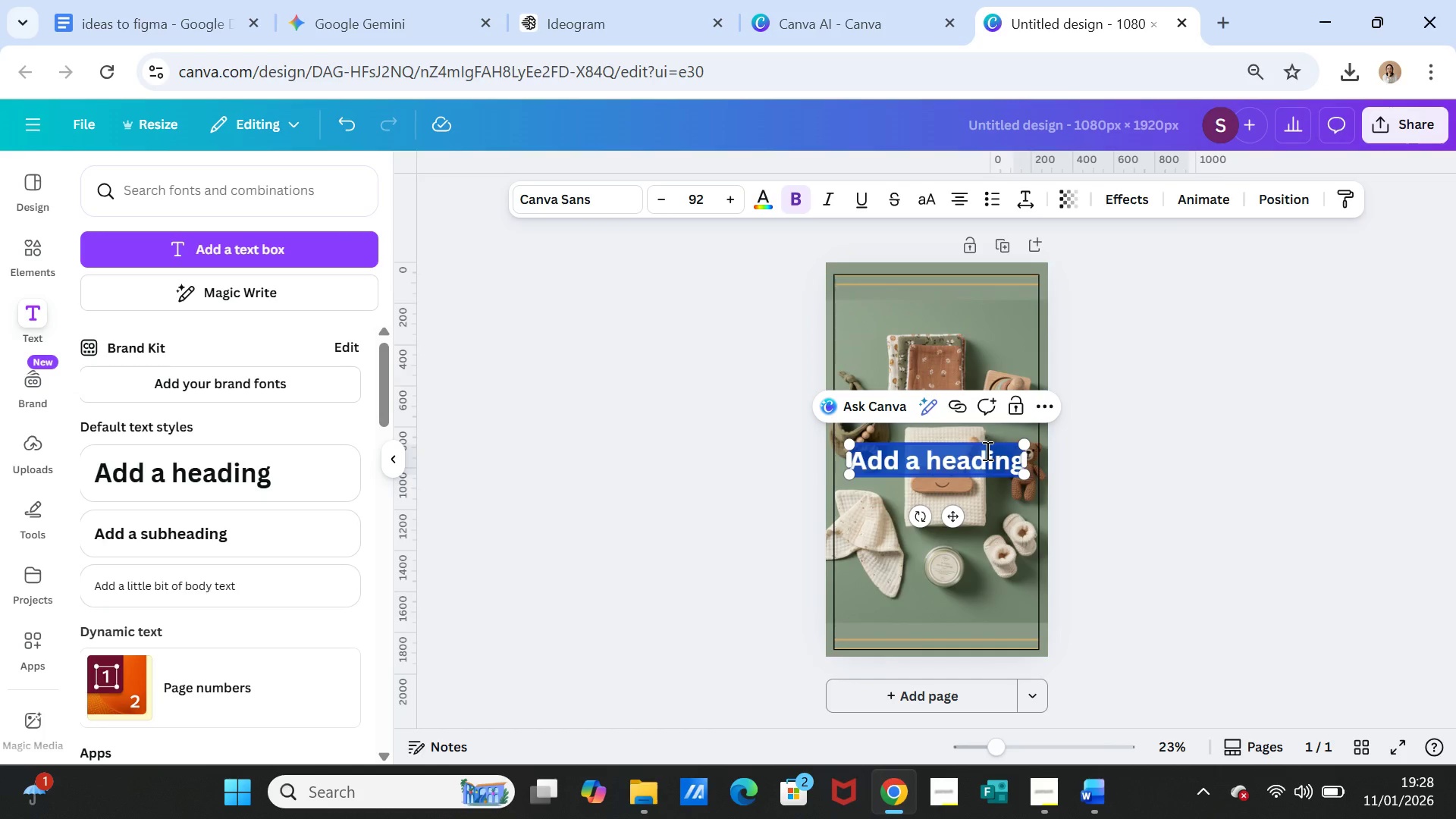 
key(Control+V)
 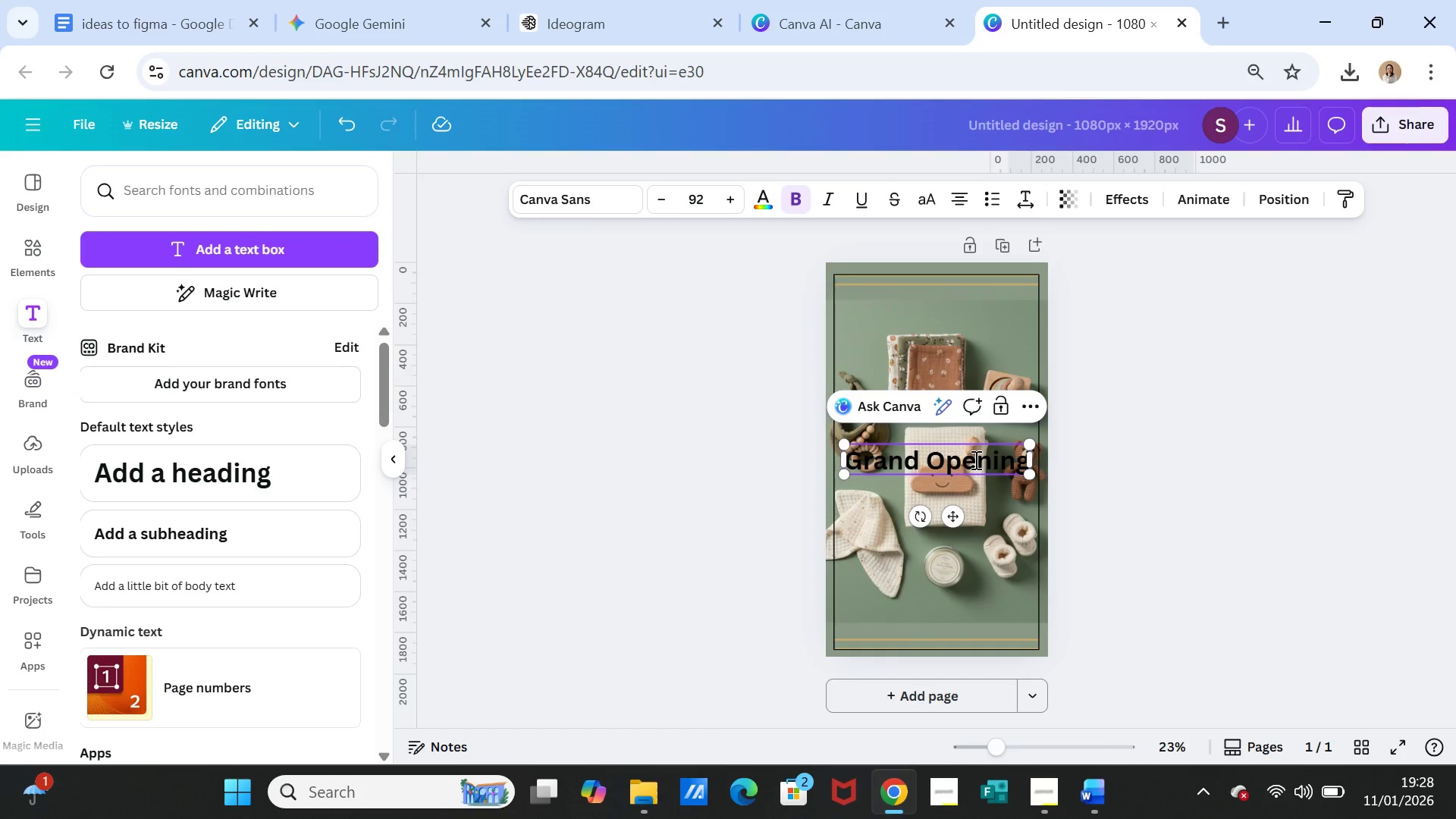 
double_click([974, 460])
 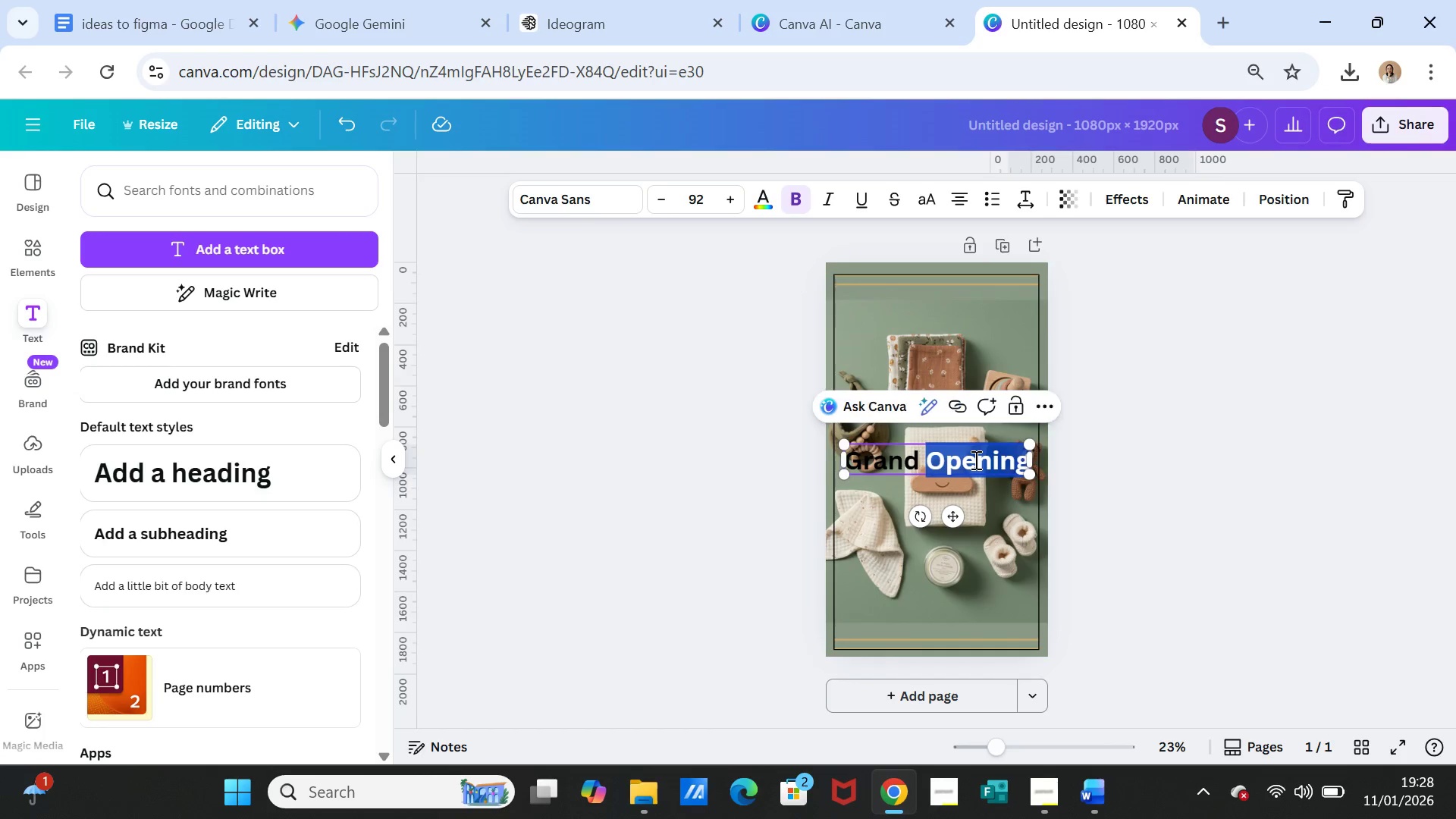 
triple_click([974, 460])
 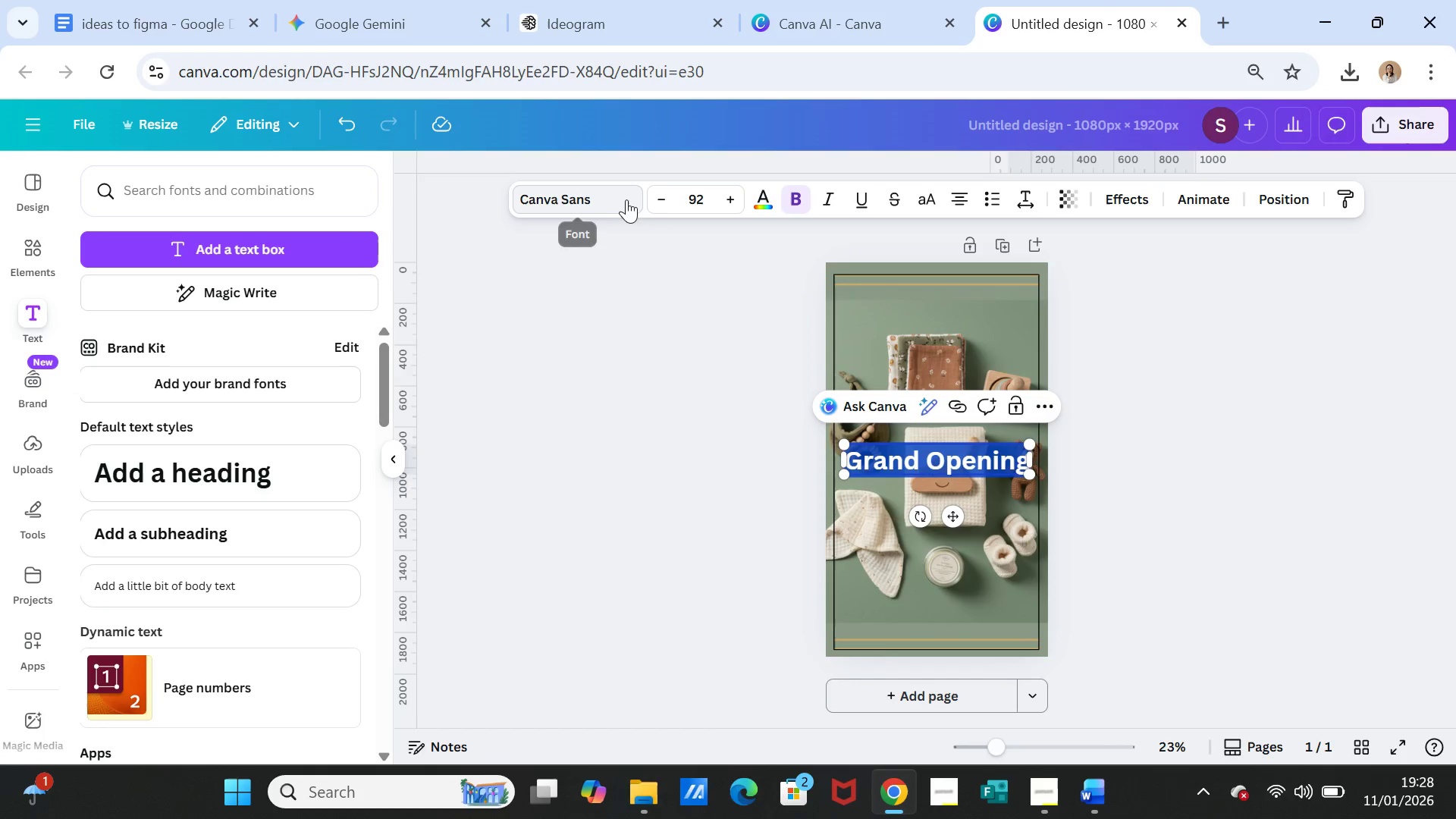 
left_click([622, 199])
 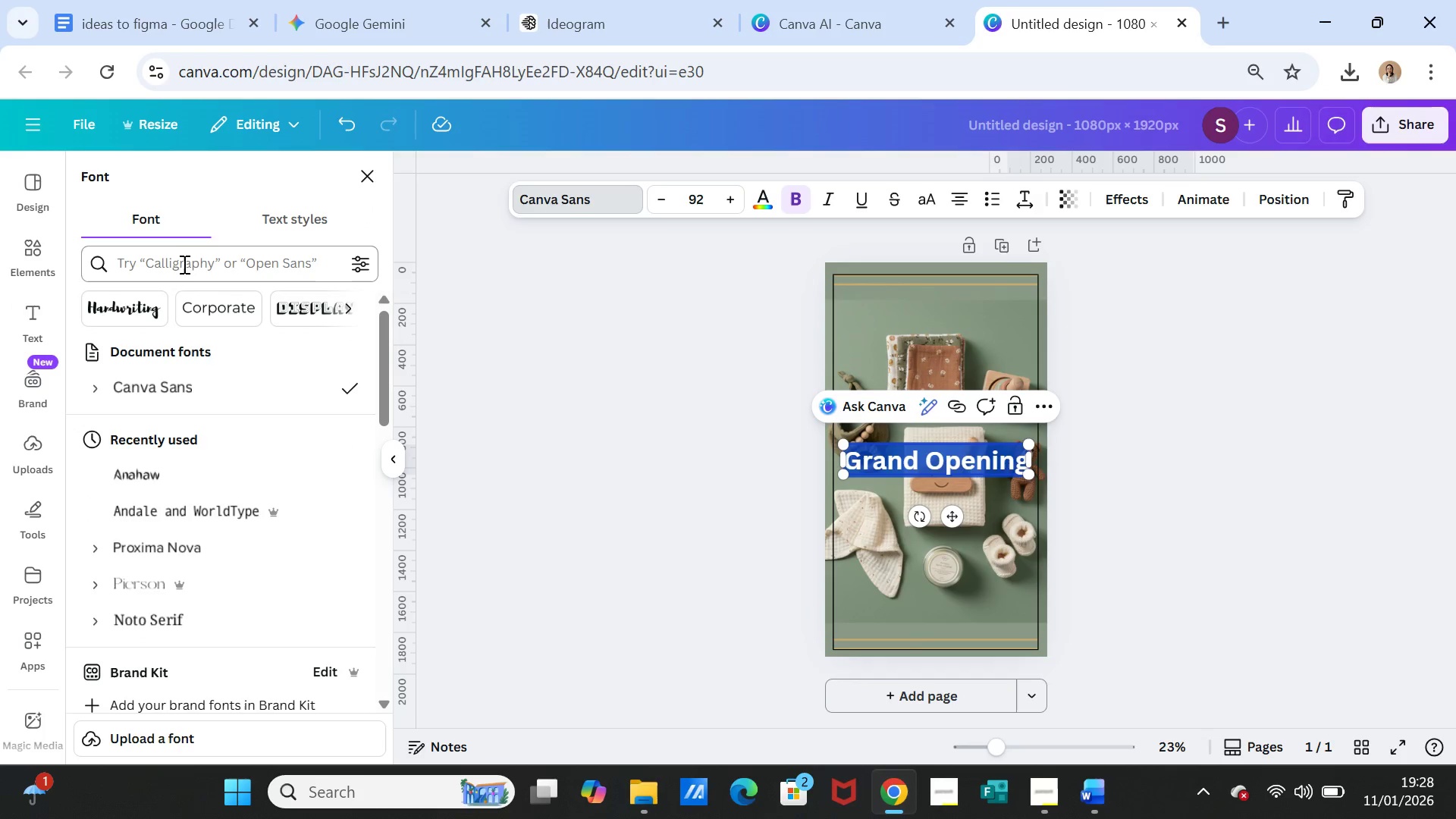 
left_click([183, 254])
 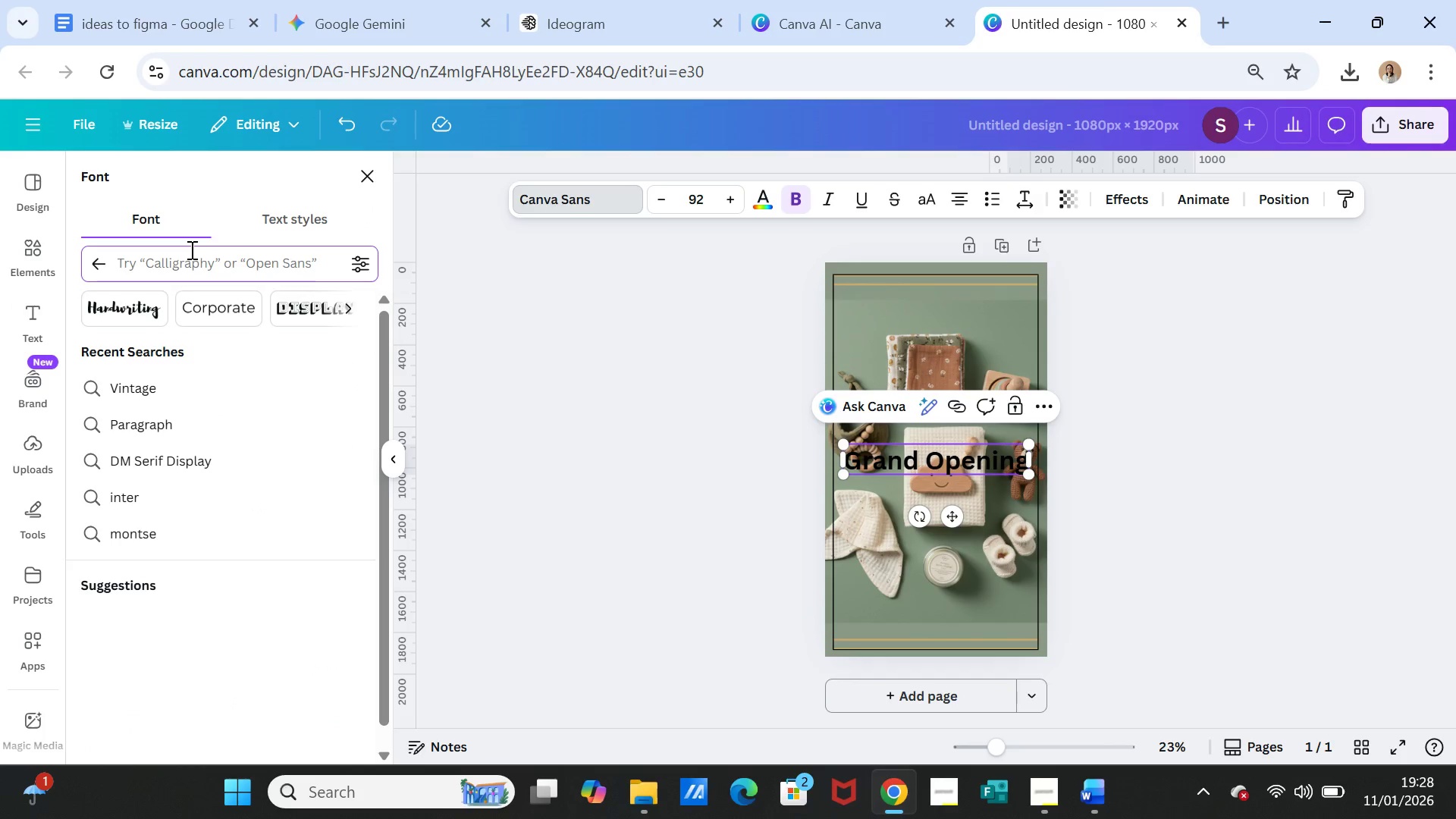 
type(cormo)
 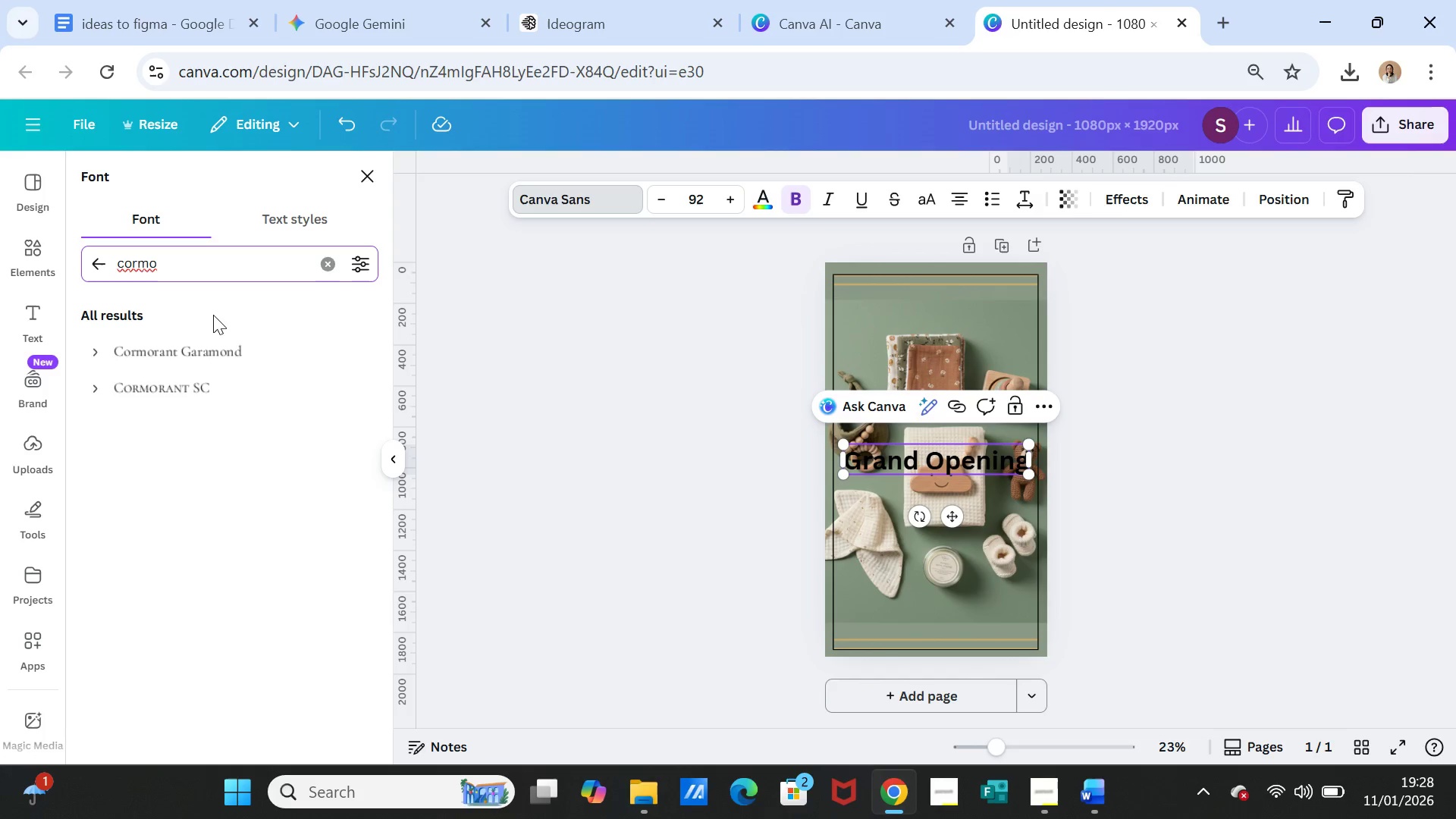 
left_click([208, 344])
 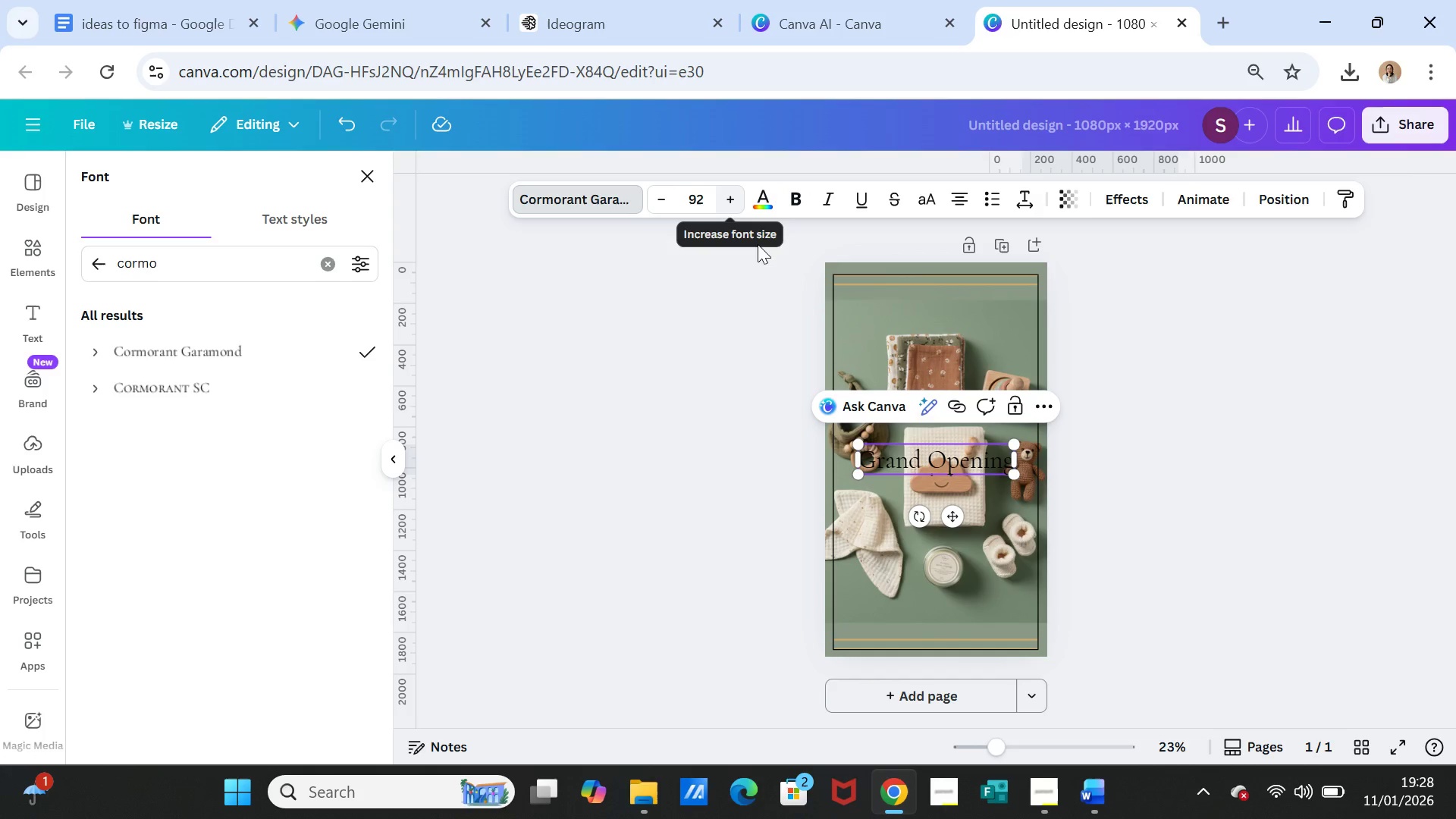 
left_click([1108, 788])
 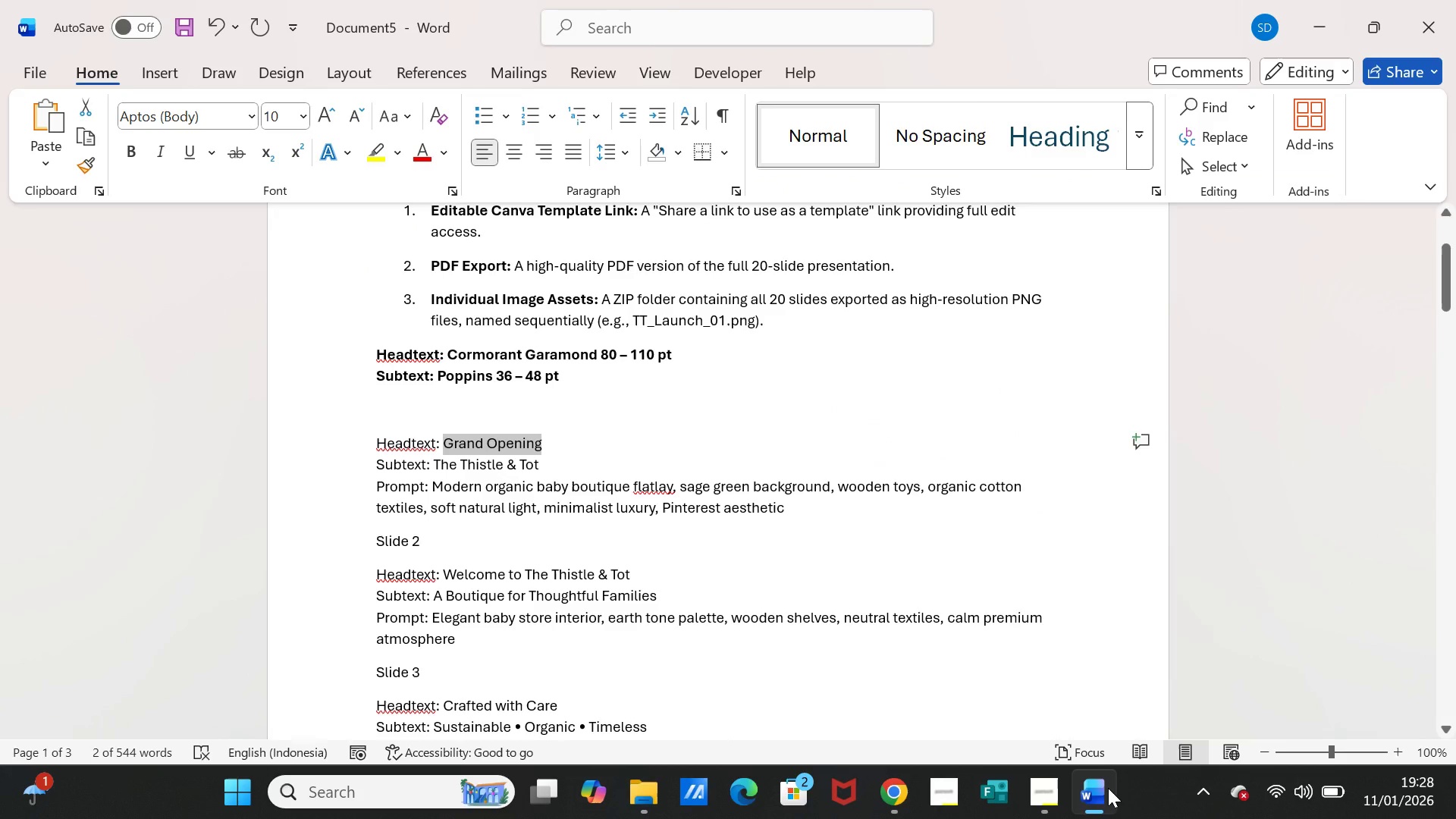 
left_click([1108, 788])
 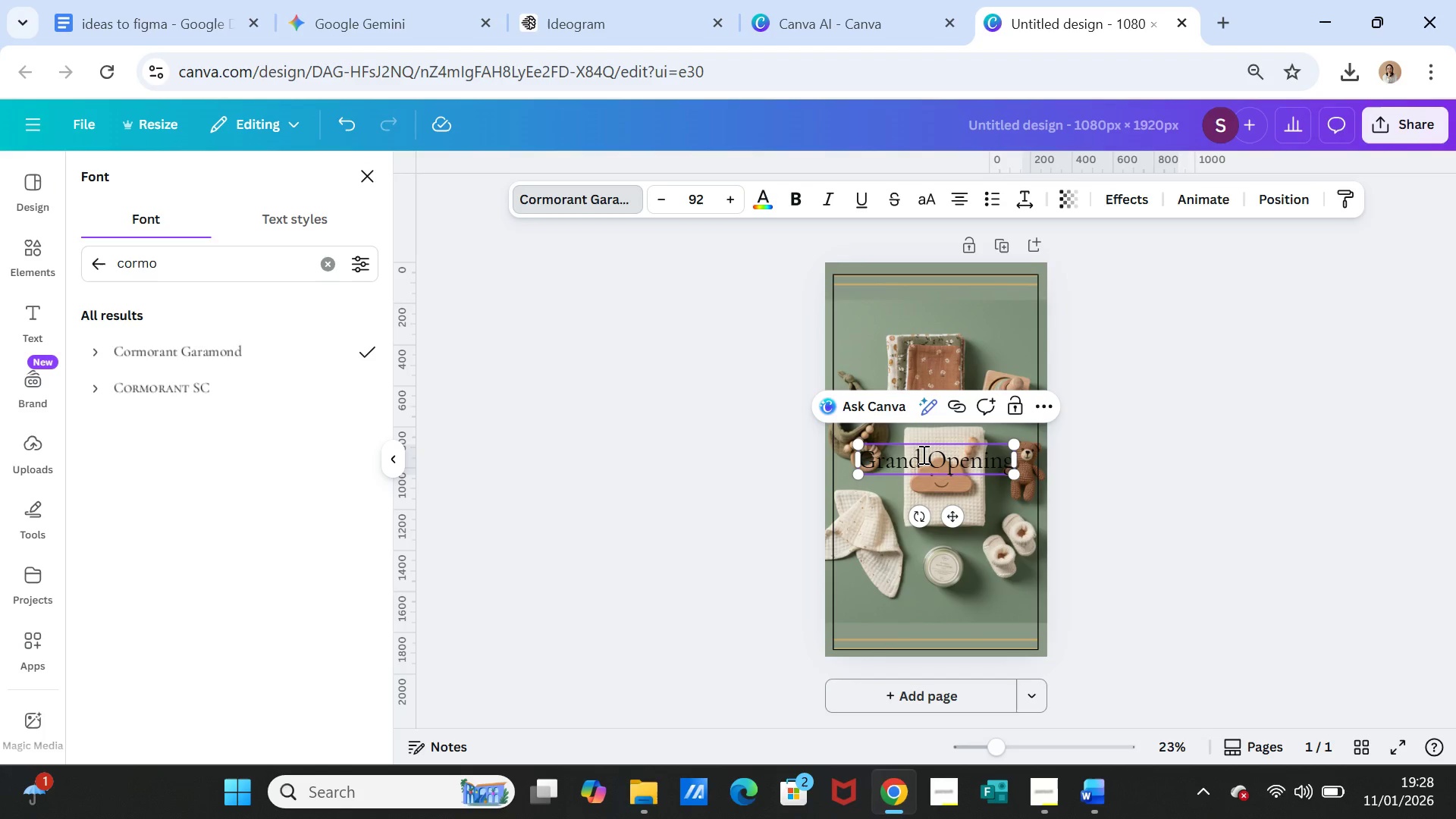 
double_click([922, 454])
 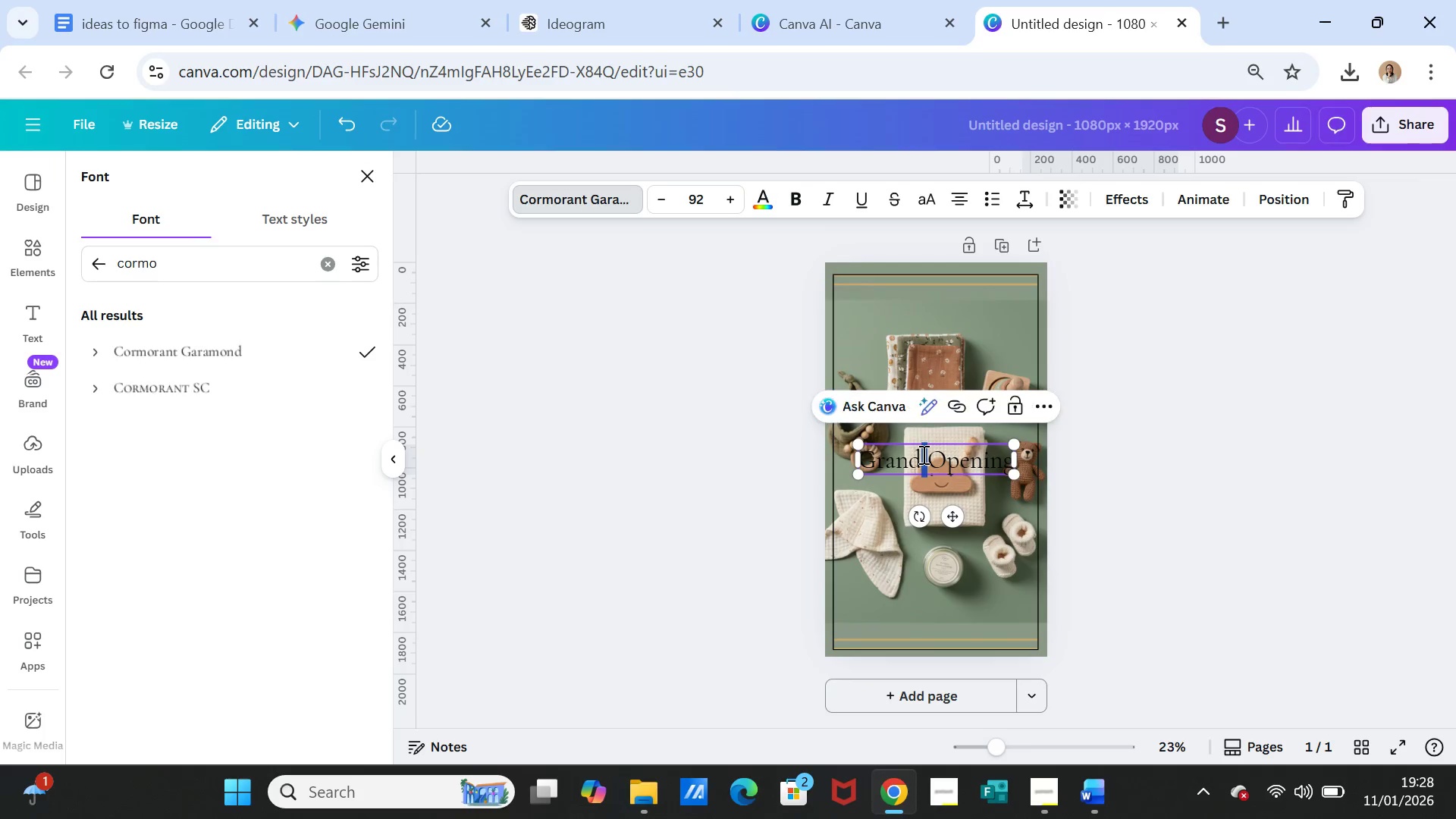 
triple_click([922, 454])
 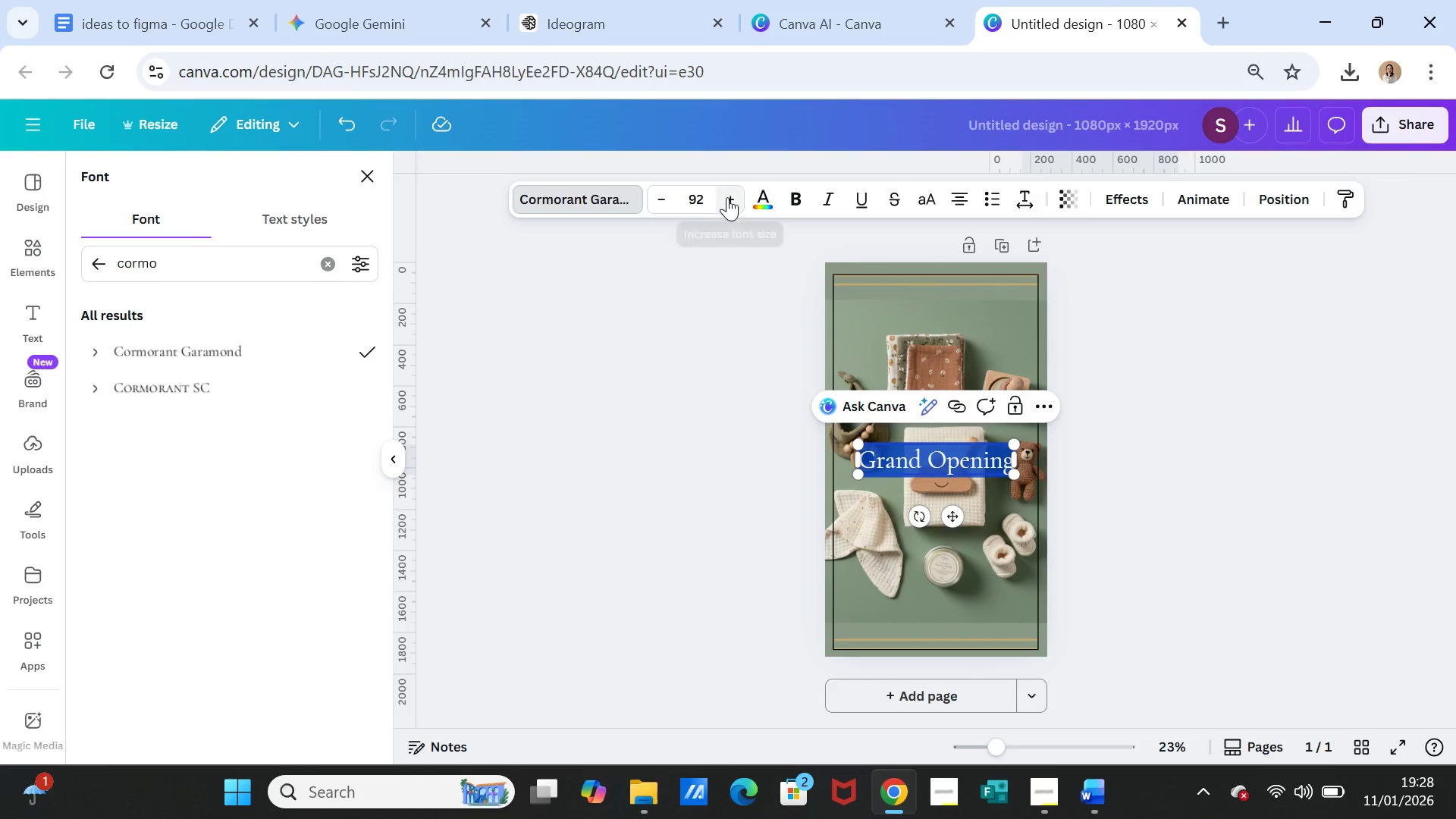 
double_click([728, 195])
 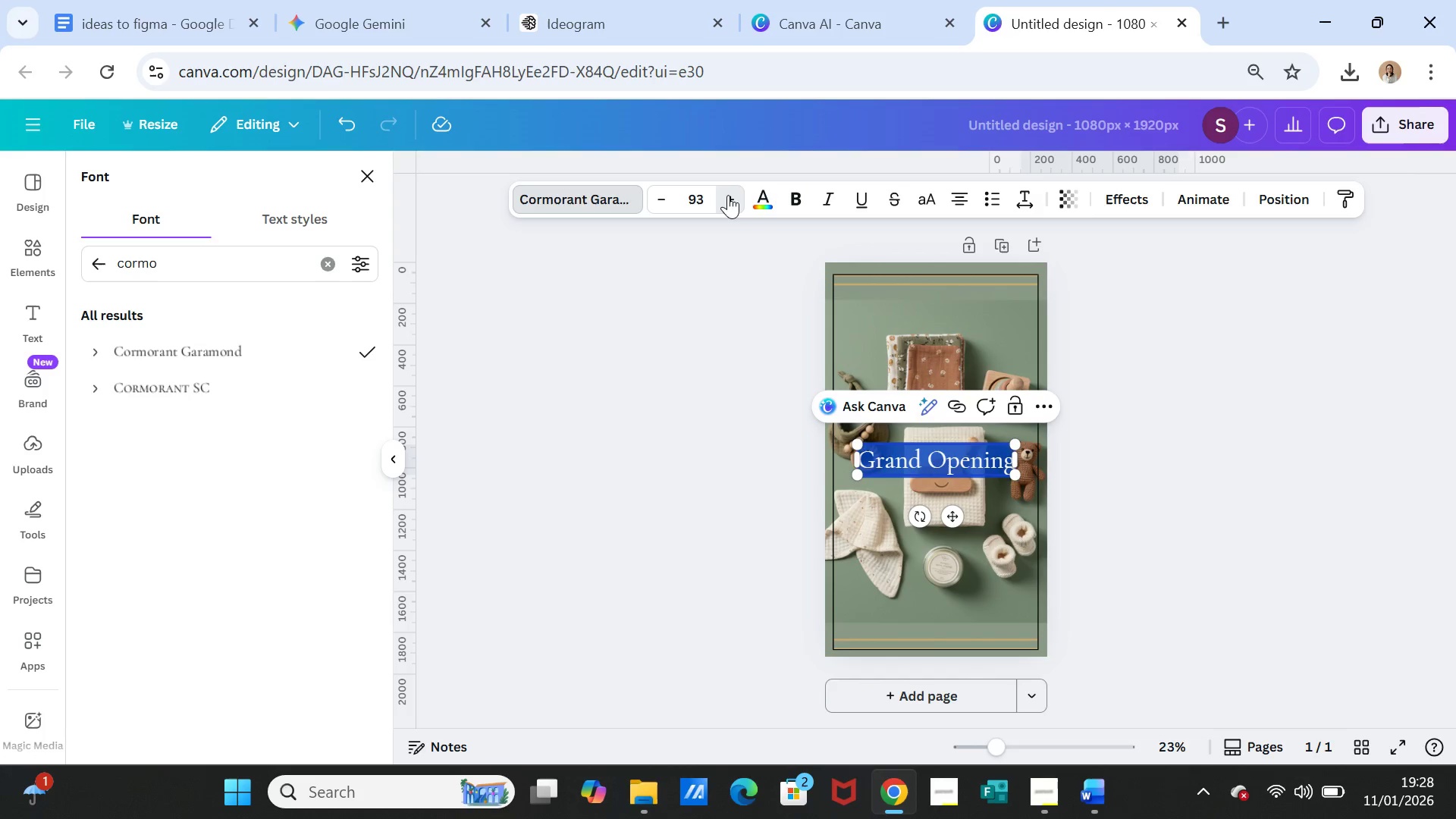 
triple_click([728, 195])
 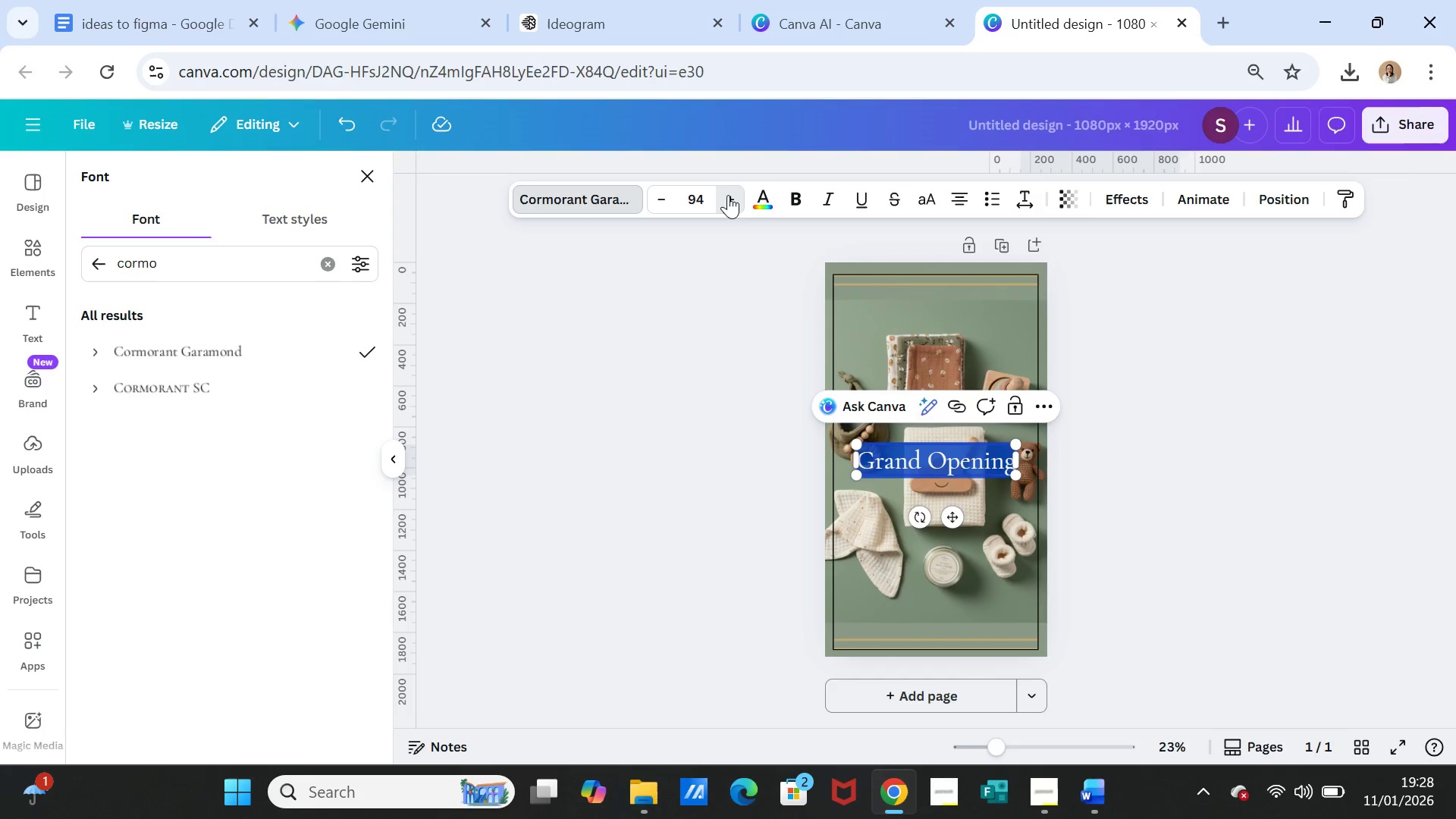 
triple_click([728, 195])
 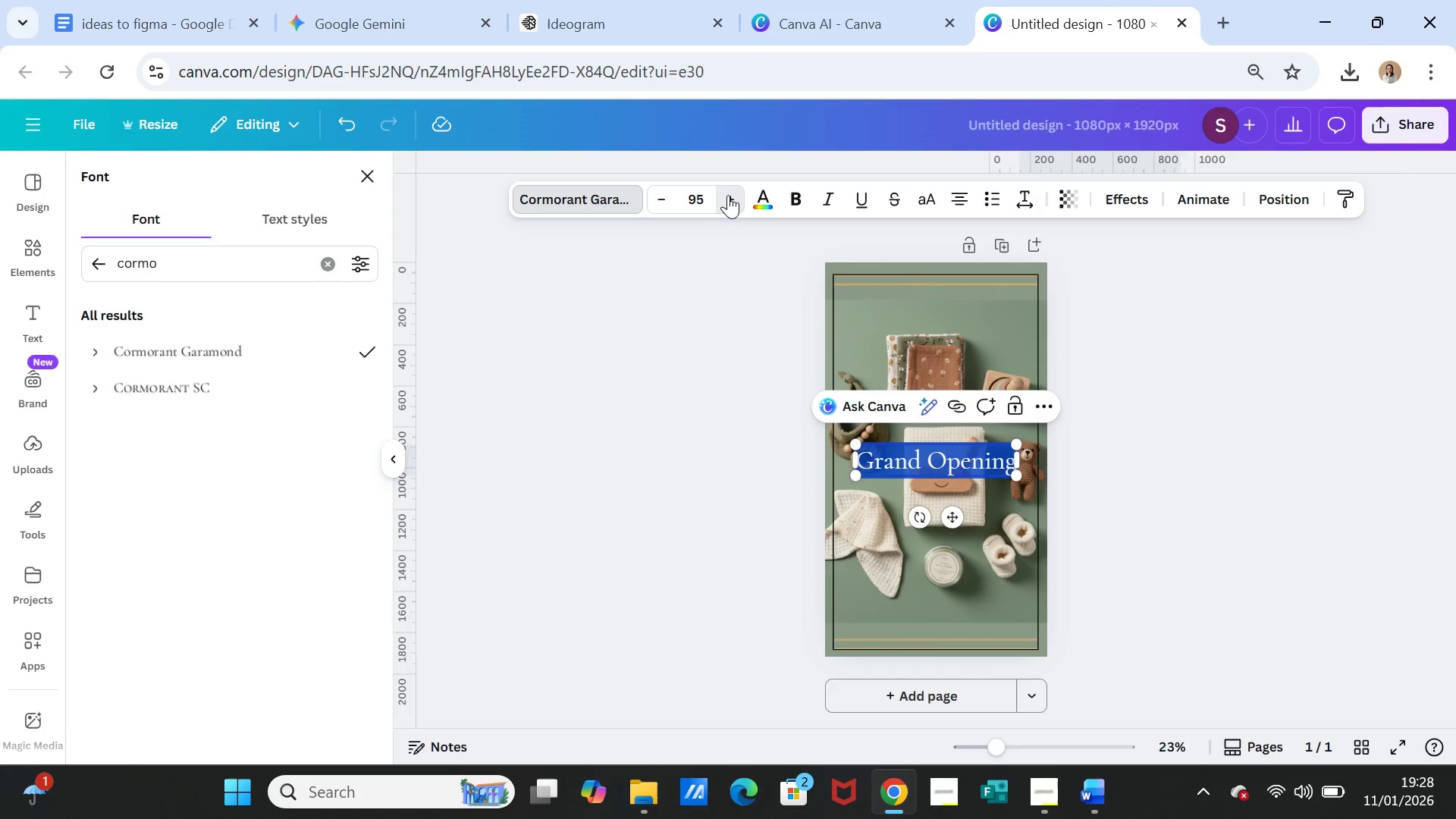 
triple_click([728, 195])
 